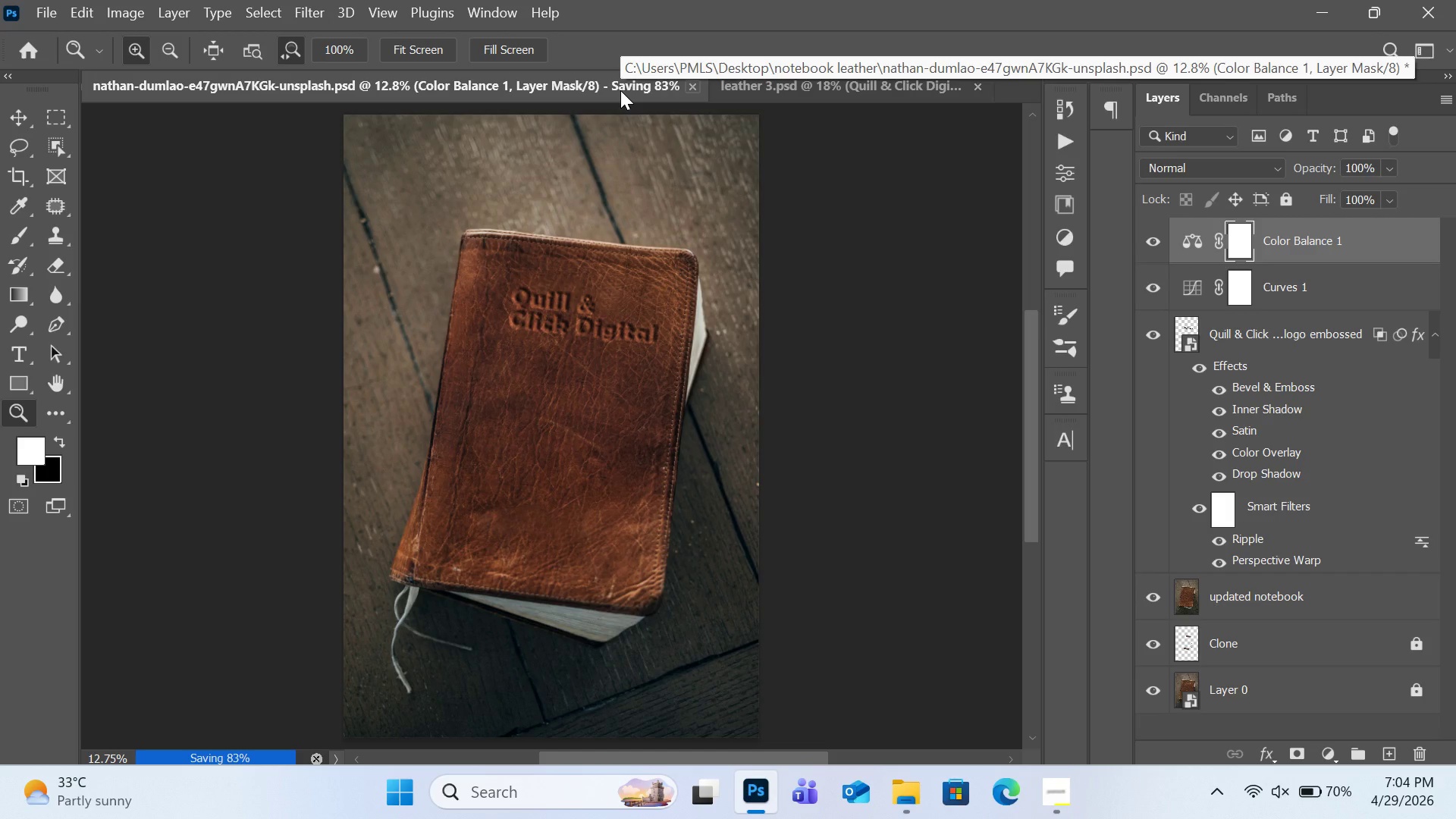 
left_click([610, 86])
 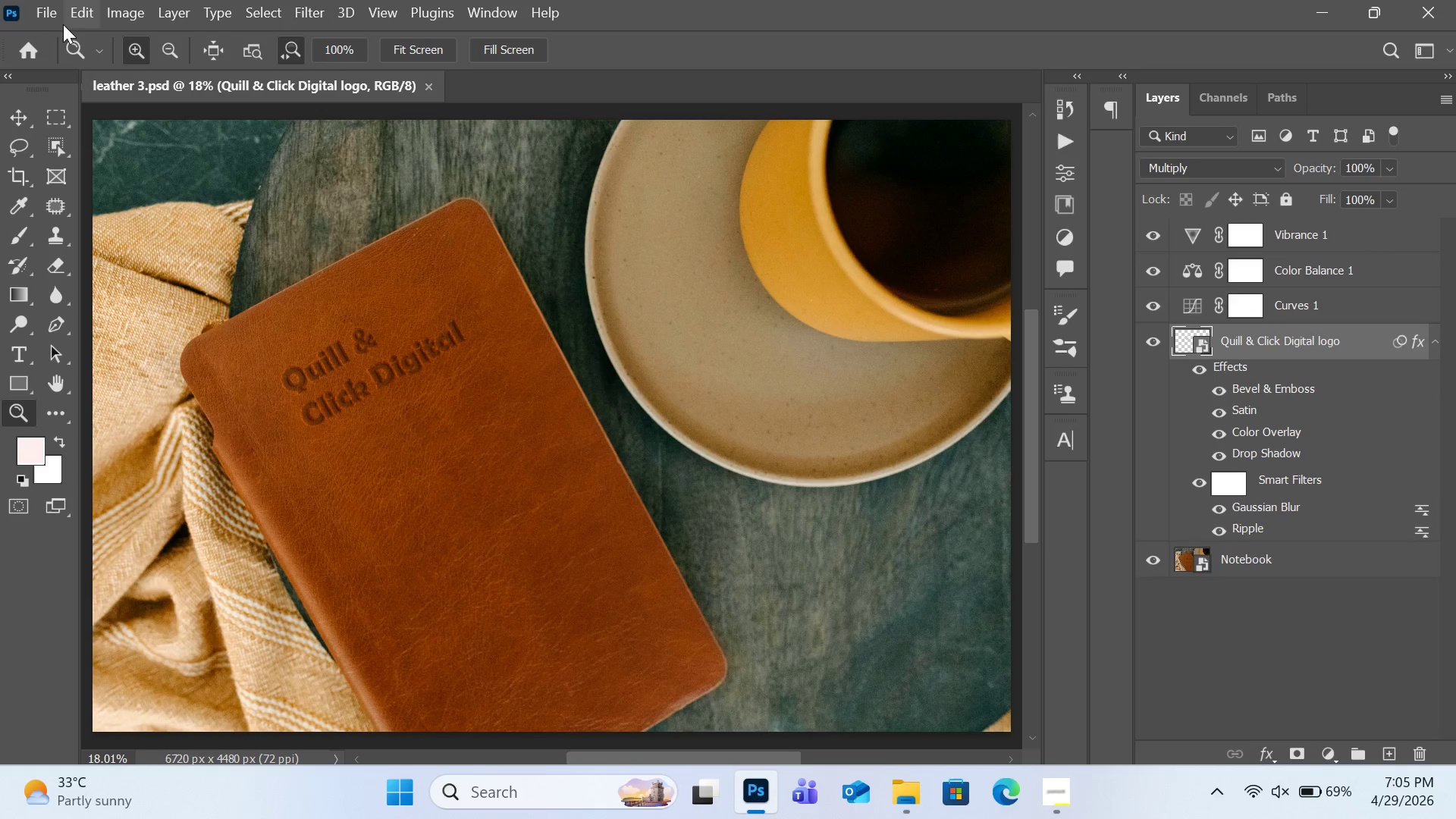 
key(Control+ControlLeft)
 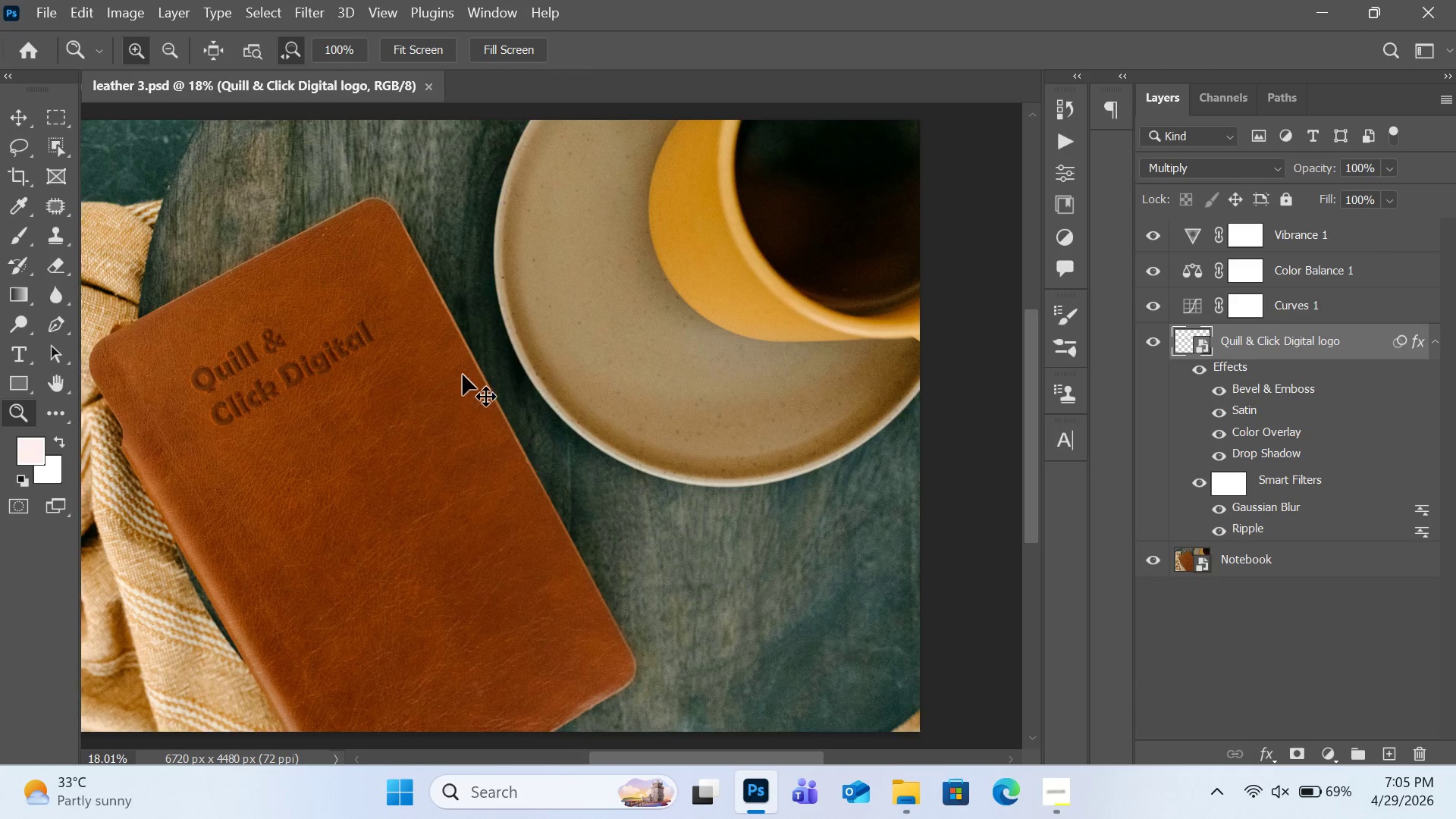 
scroll: coordinate [463, 375], scroll_direction: down, amount: 5.0
 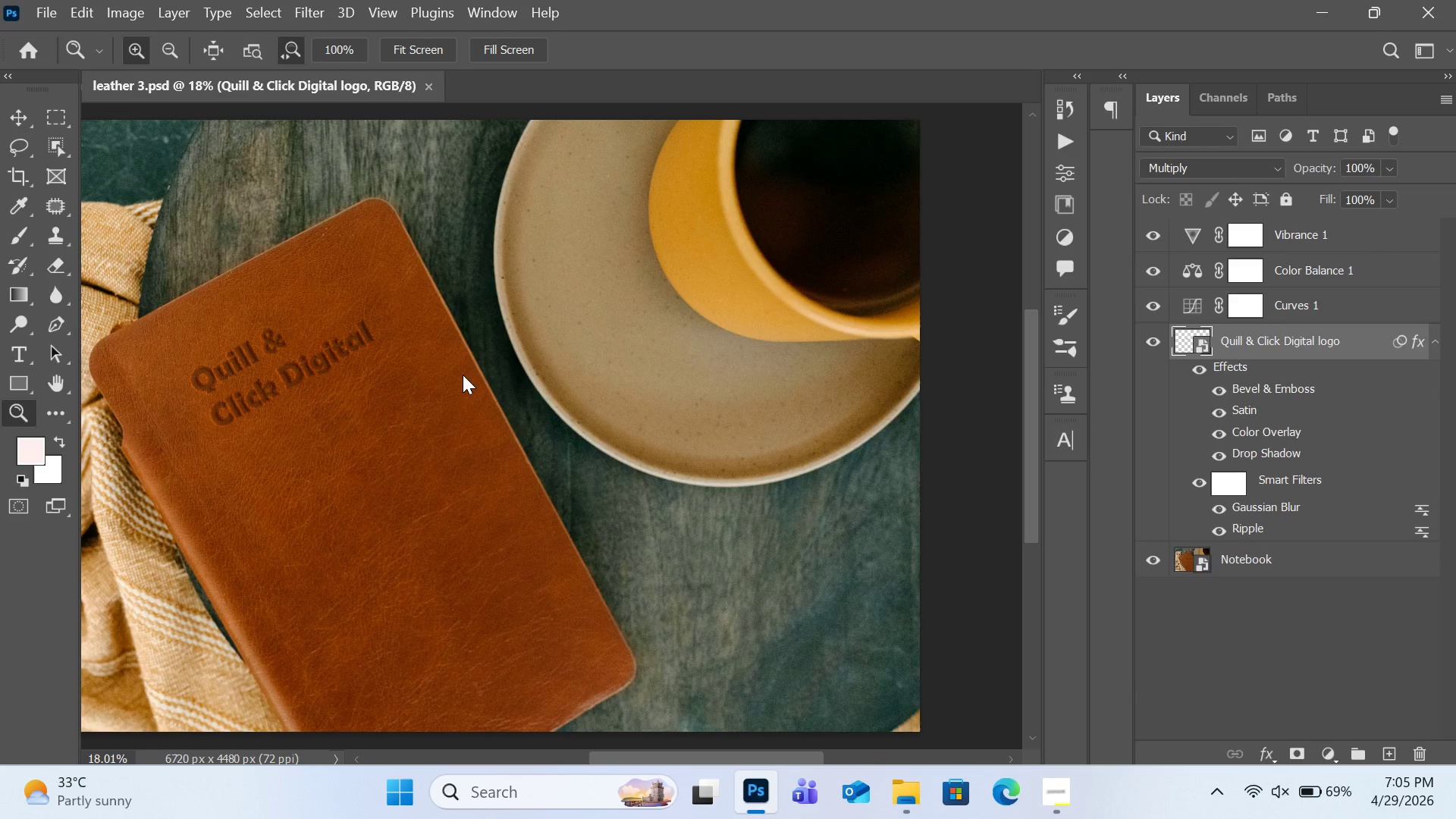 
right_click([463, 375])
 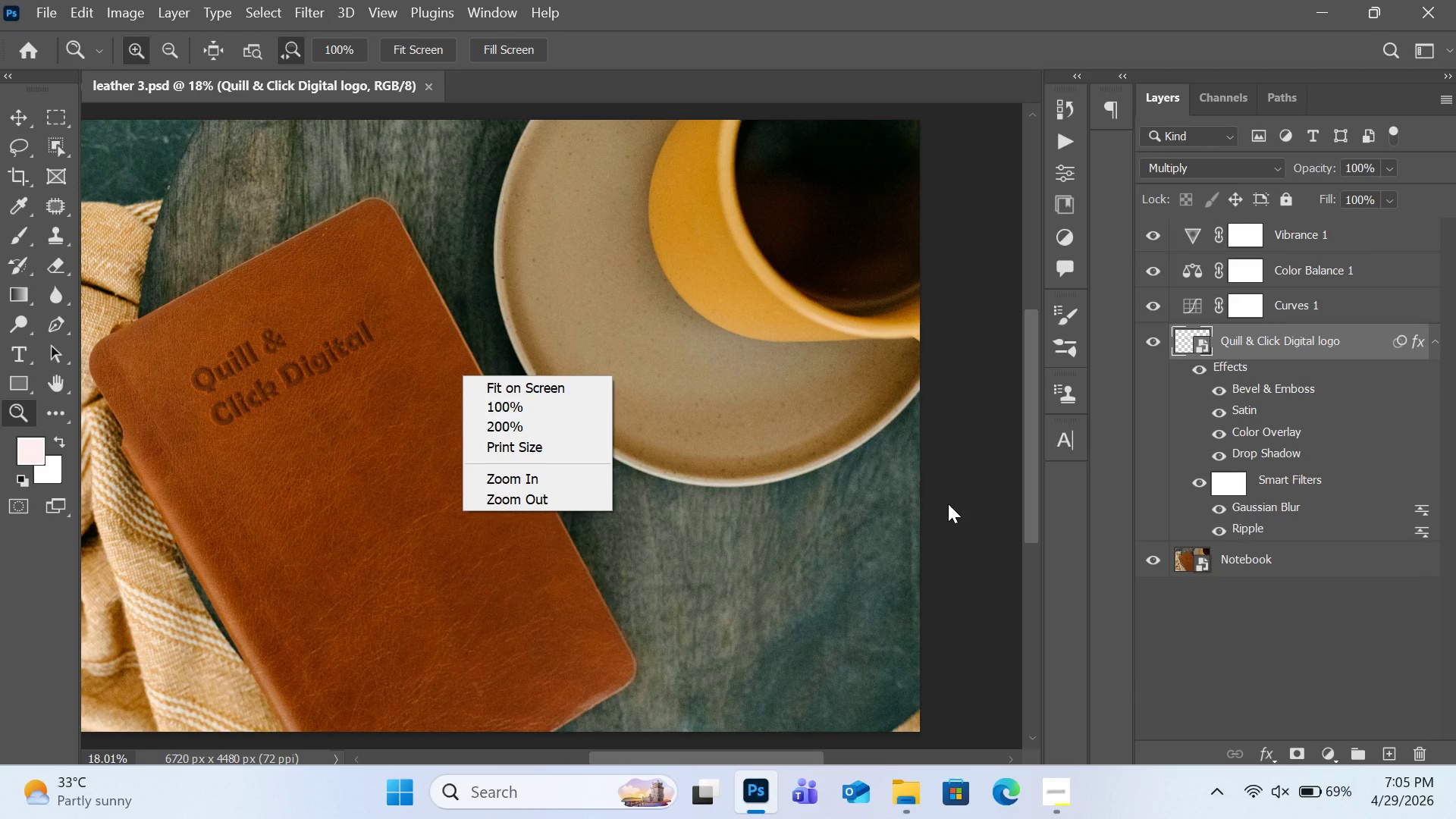 
key(Control+0)
 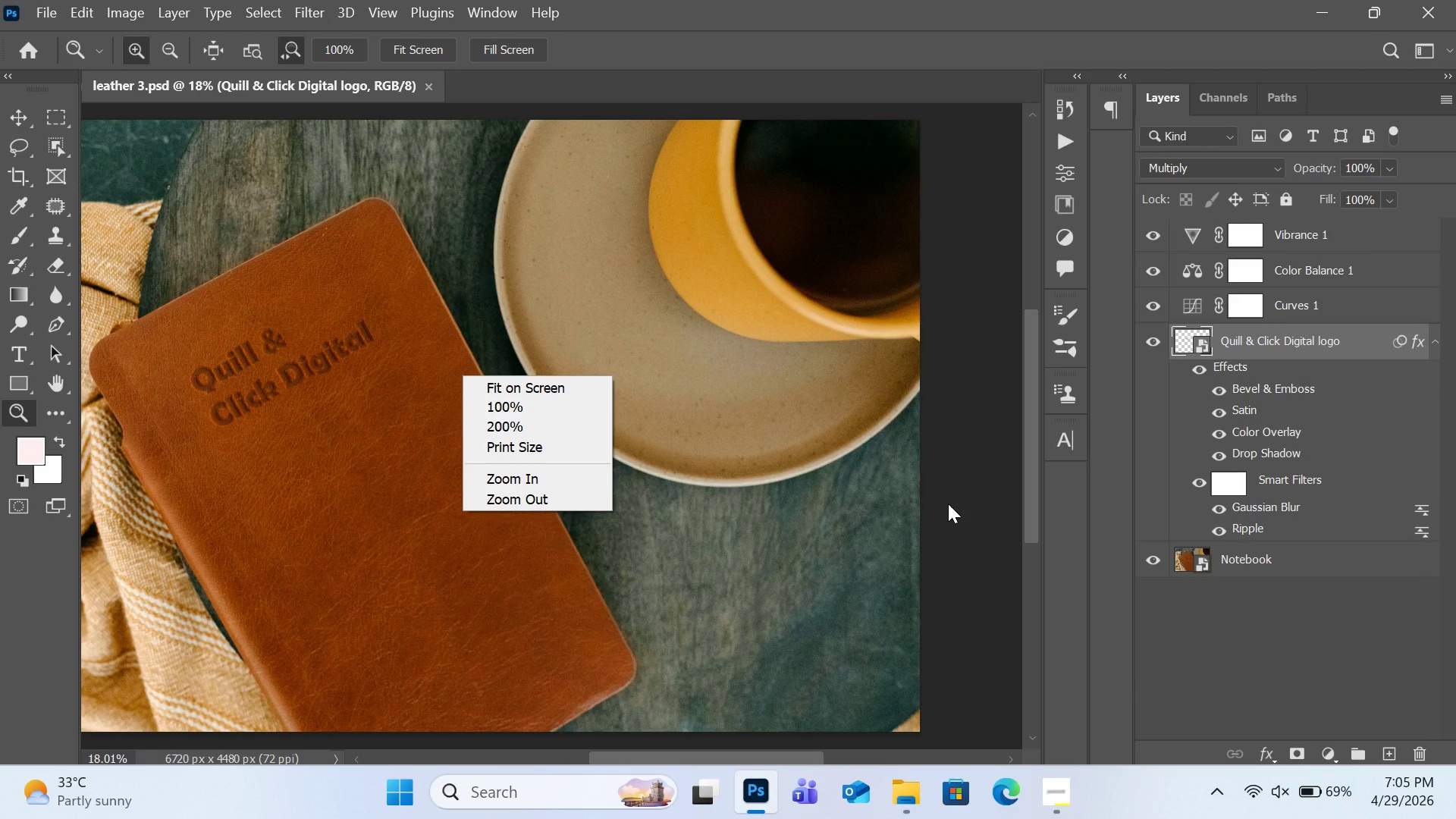 
key(Control+0)
 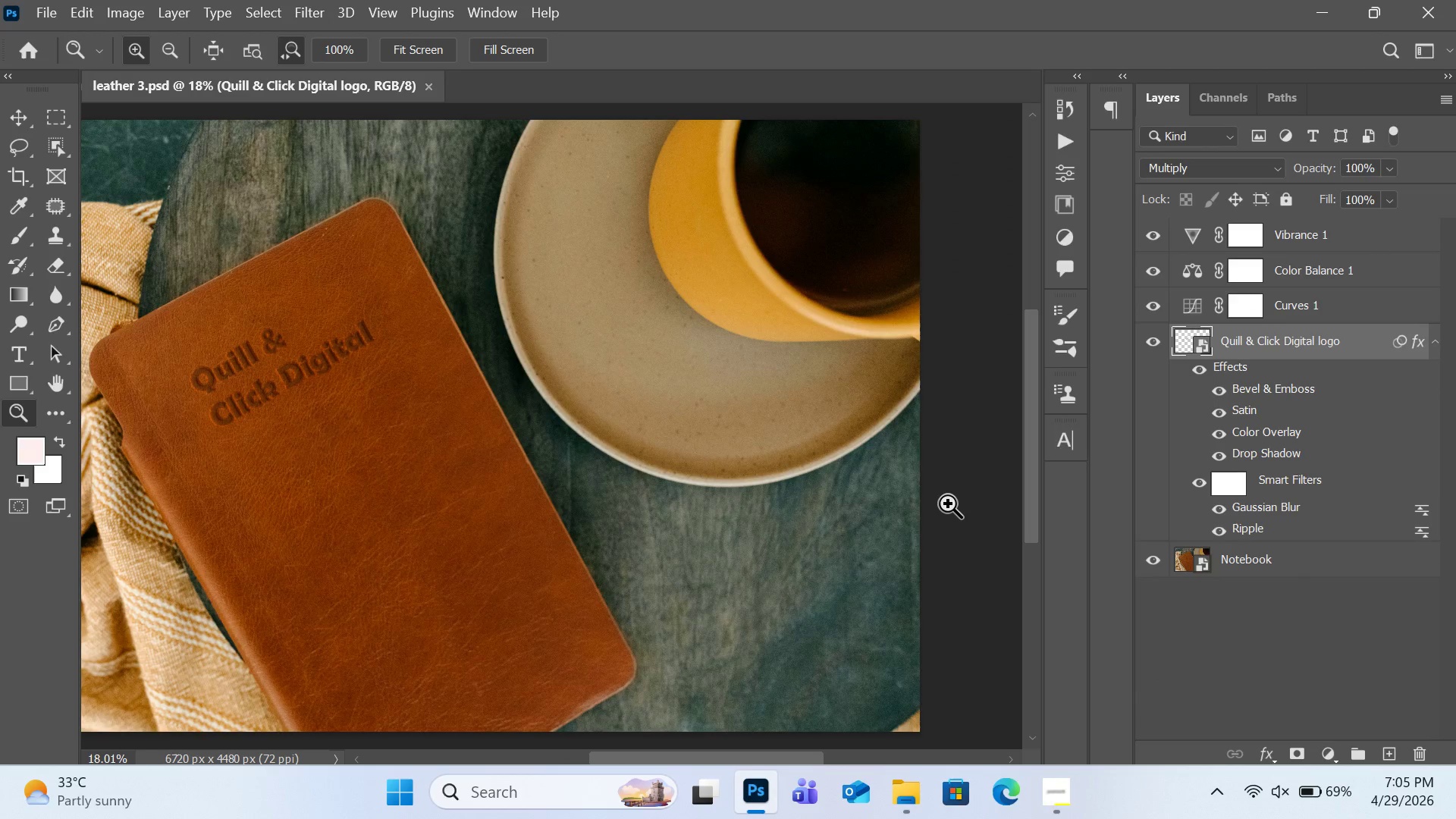 
left_click([948, 504])
 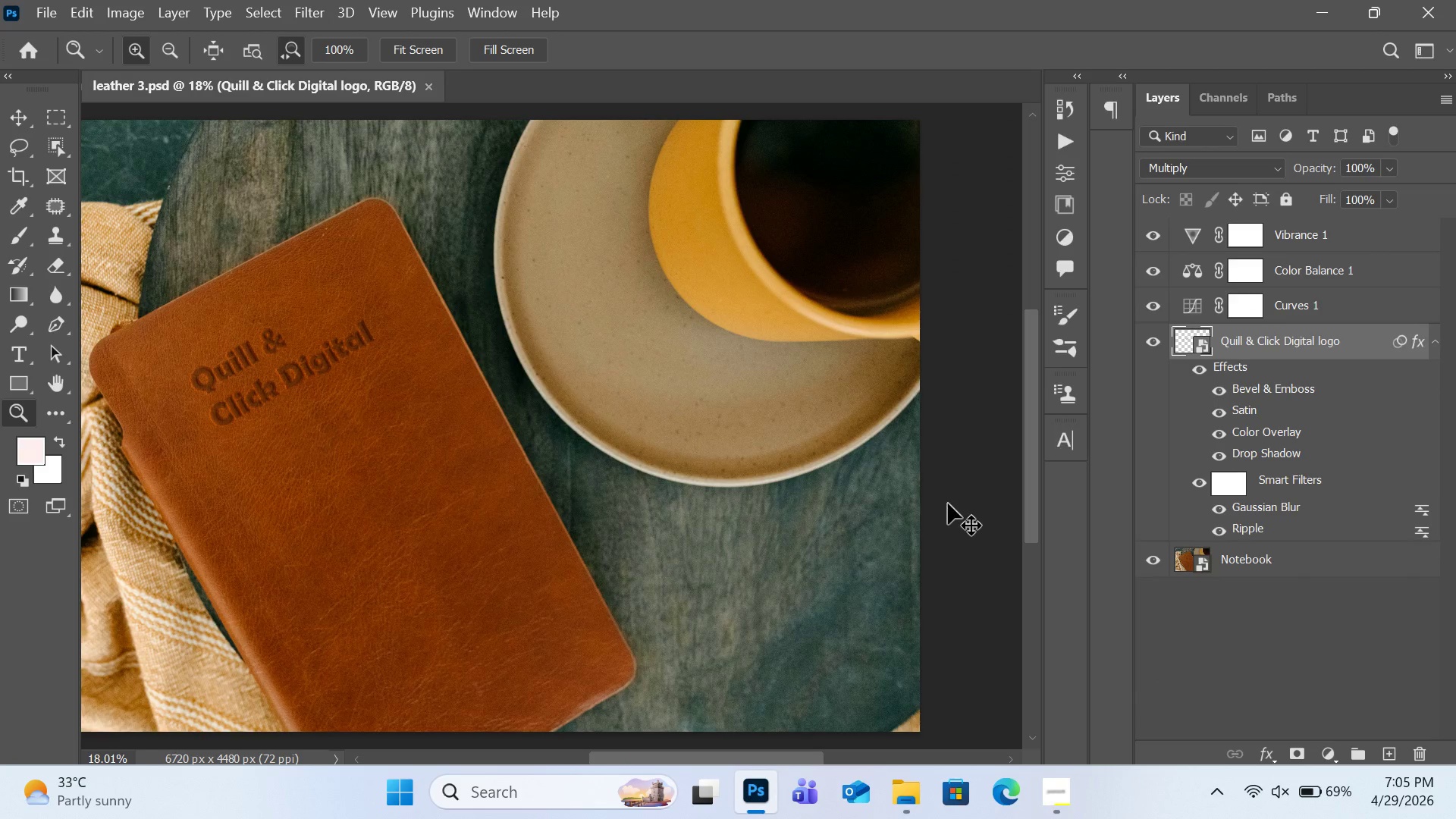 
key(Control+0)
 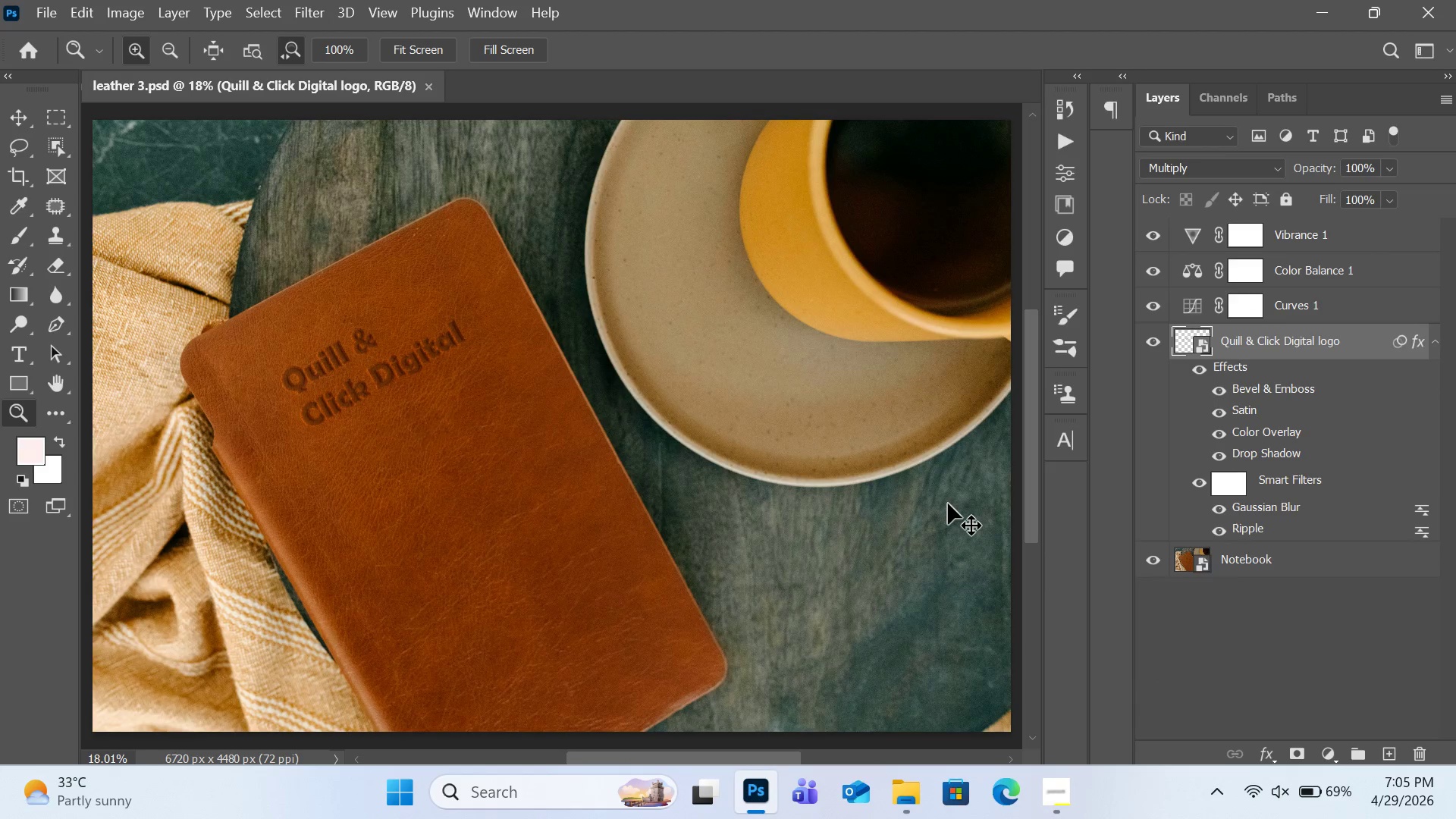 
key(Control+0)
 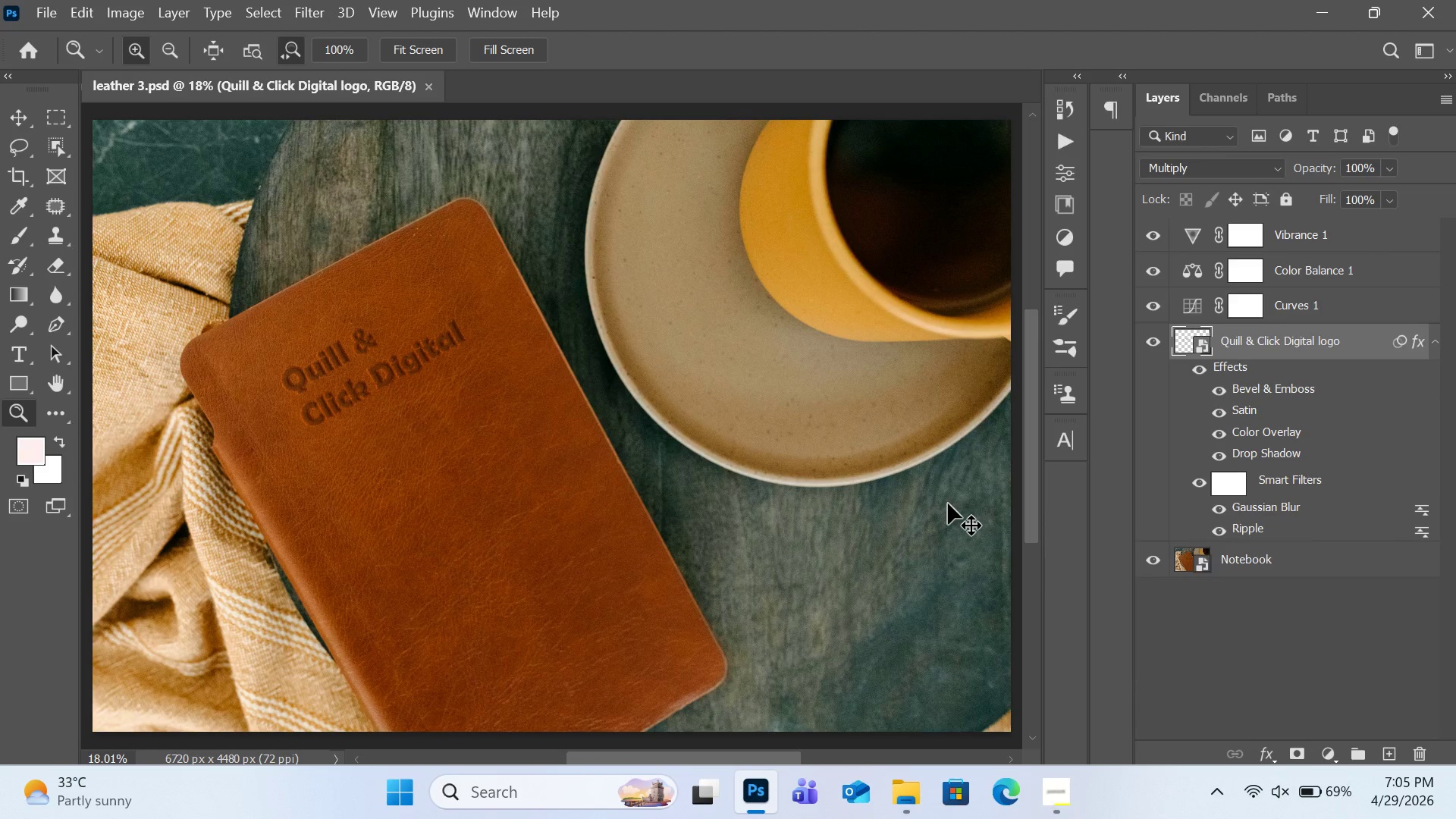 
key(Control+0)
 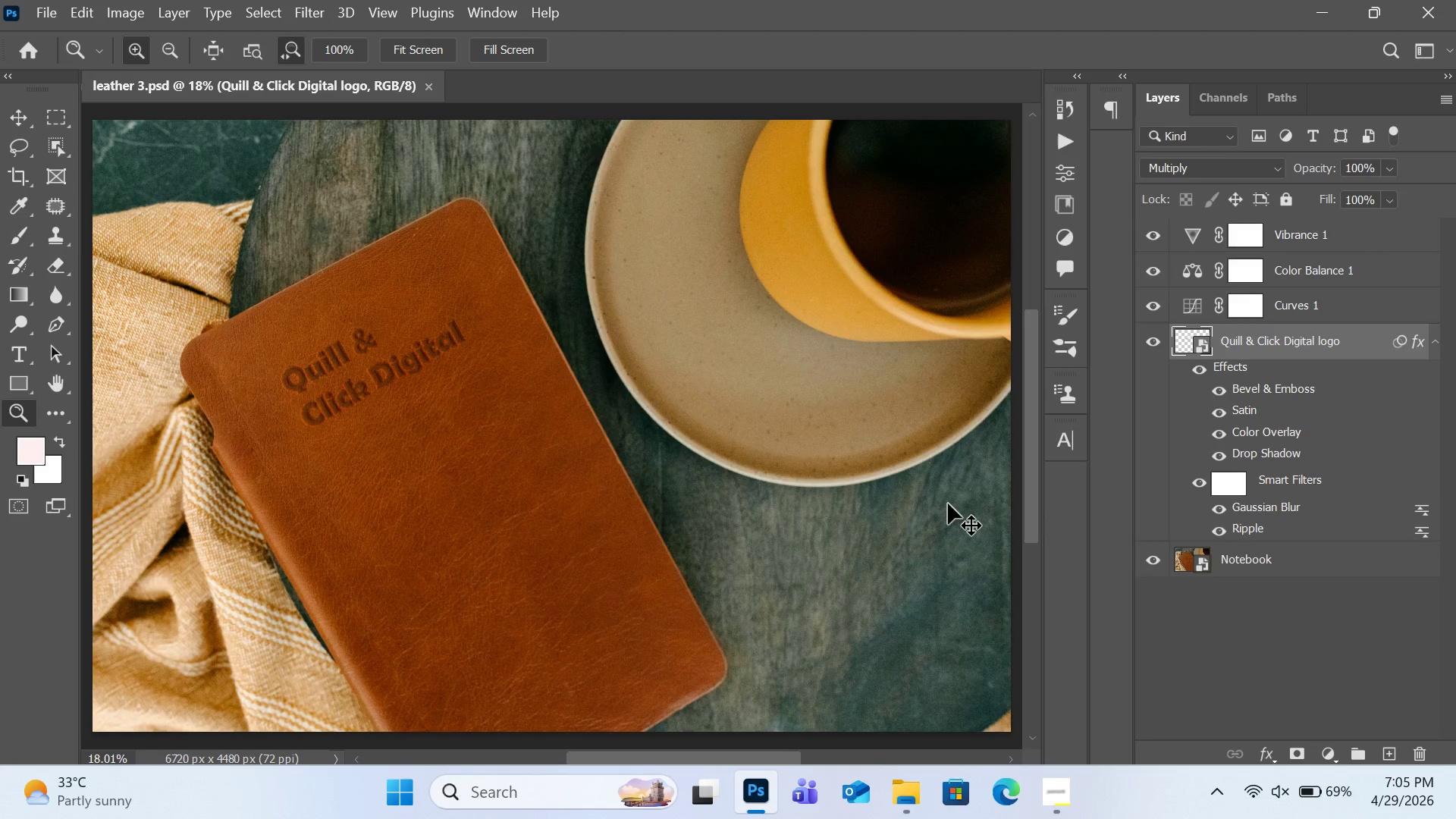 
key(Control+Minus)
 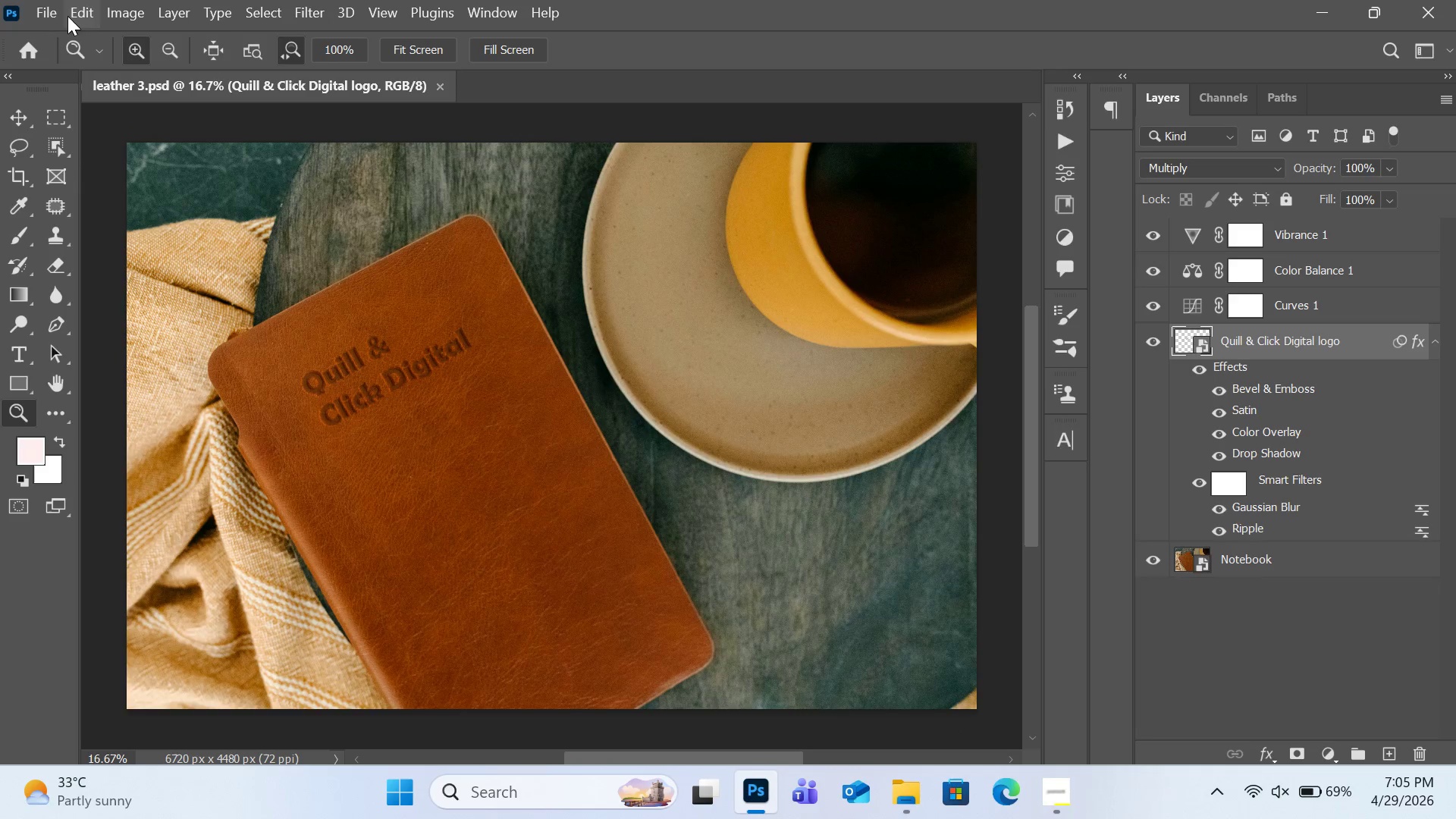 
left_click([52, 12])
 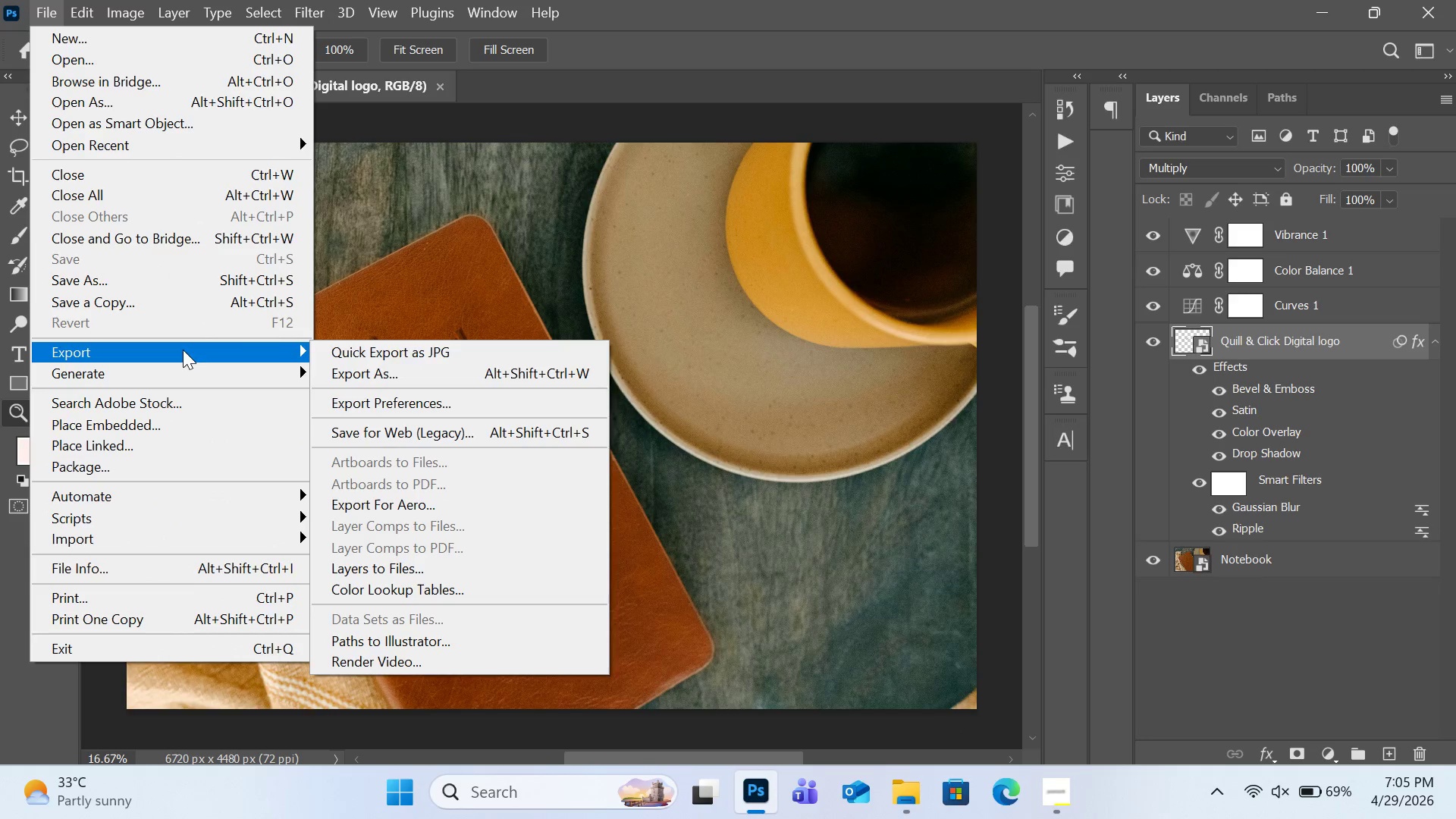 
left_click([380, 371])
 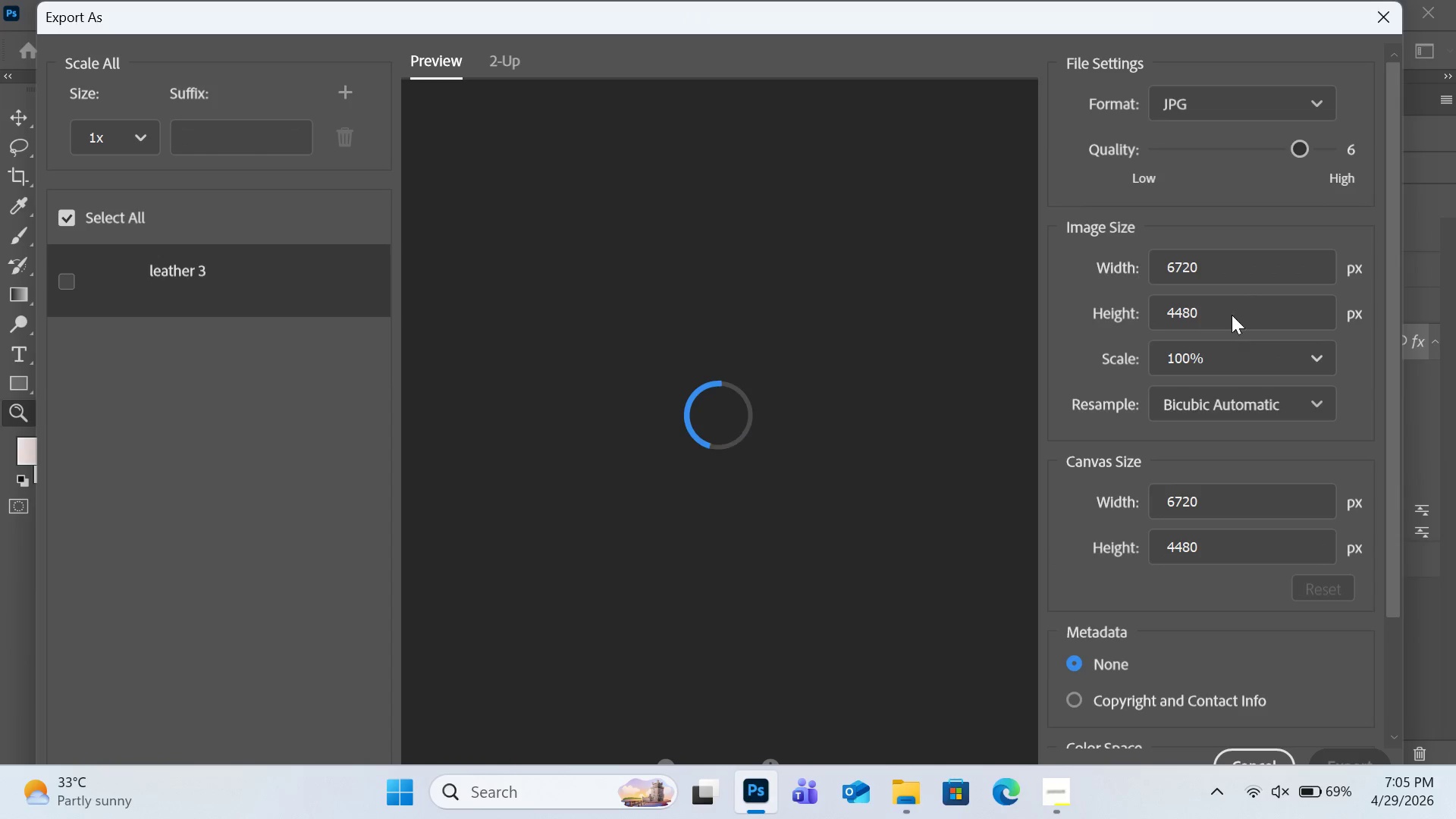 
wait(11.42)
 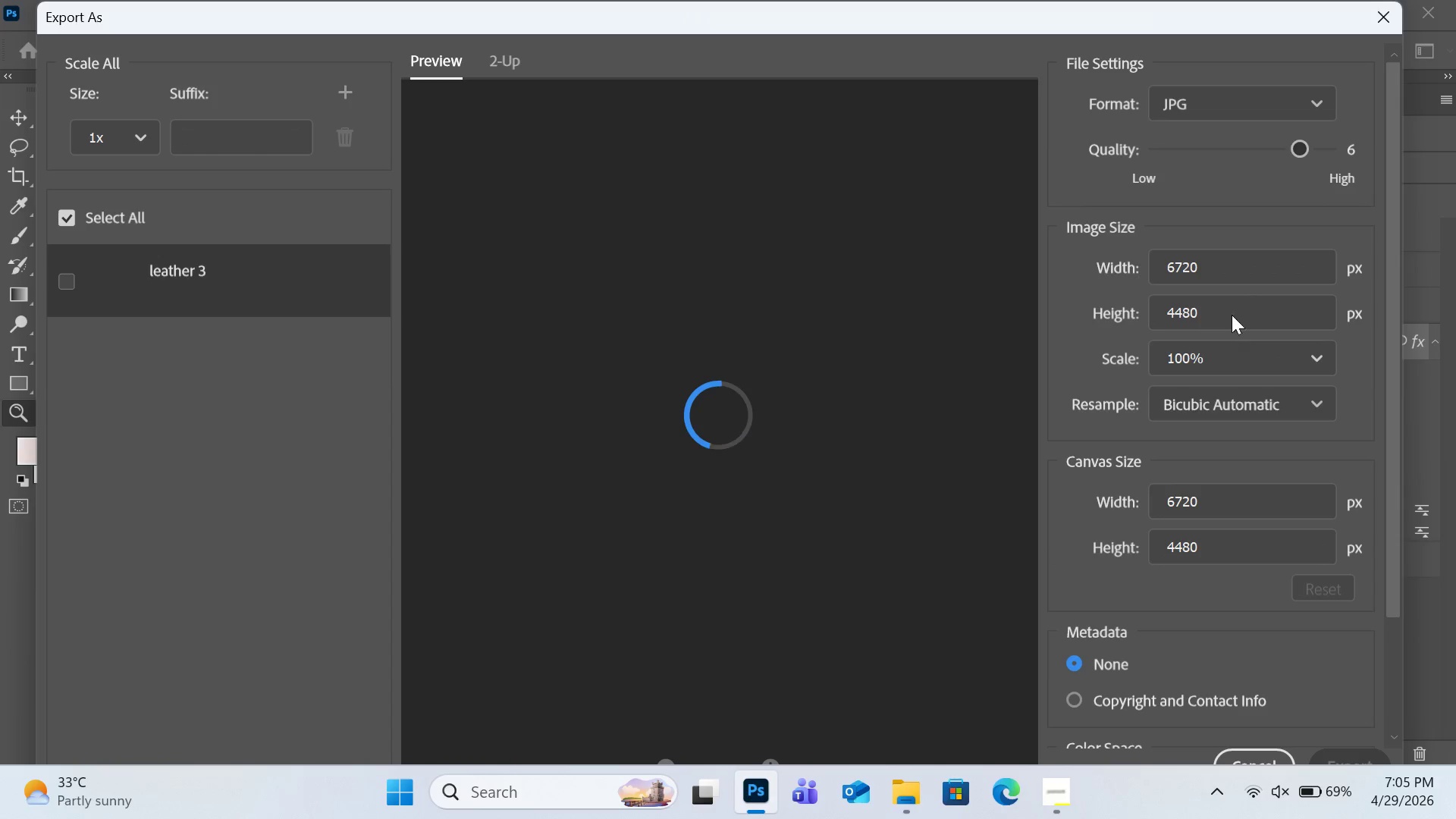 
left_click([1329, 152])
 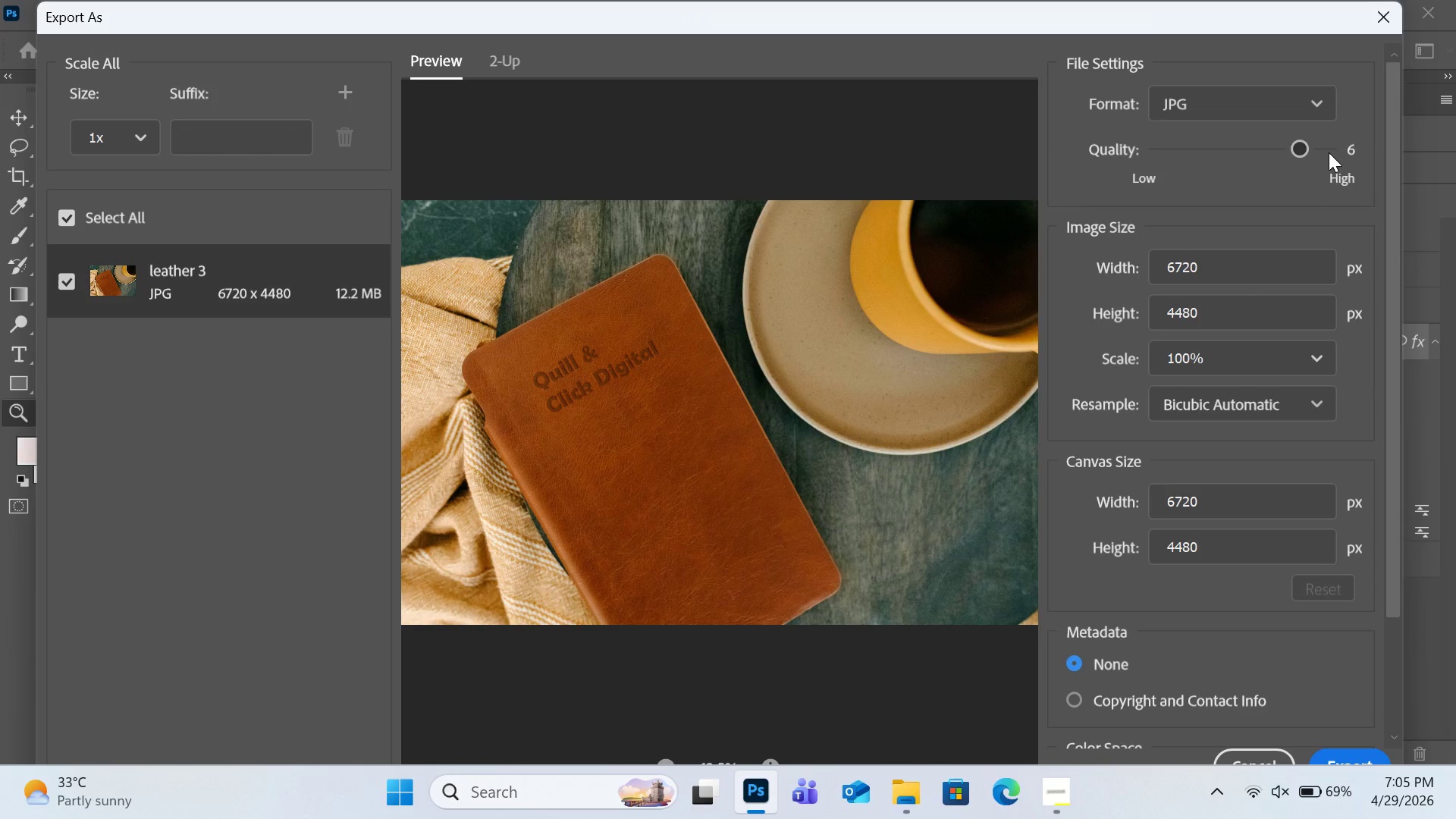 
left_click([1329, 152])
 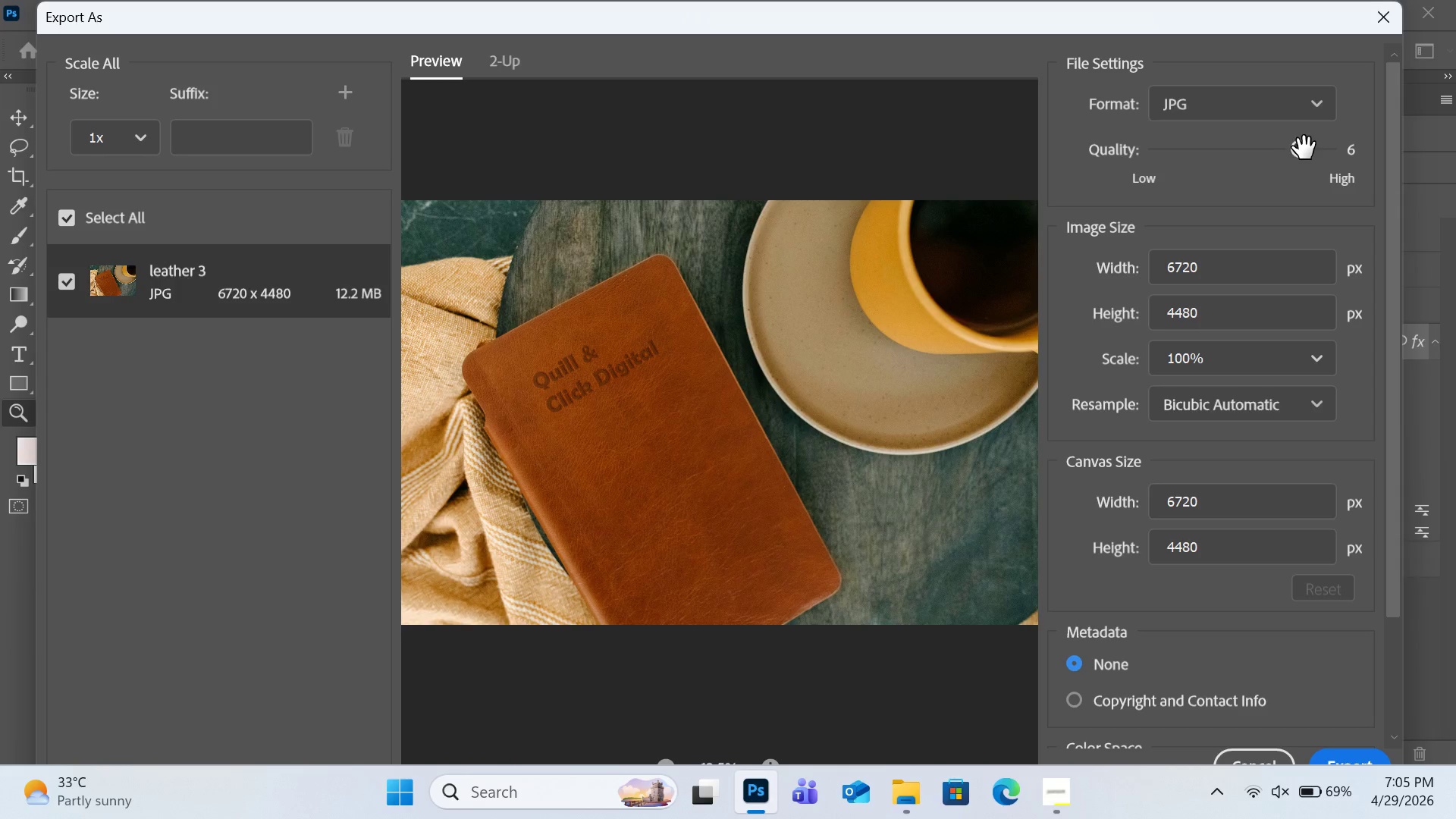 
left_click_drag(start_coordinate=[1305, 148], to_coordinate=[1357, 152])
 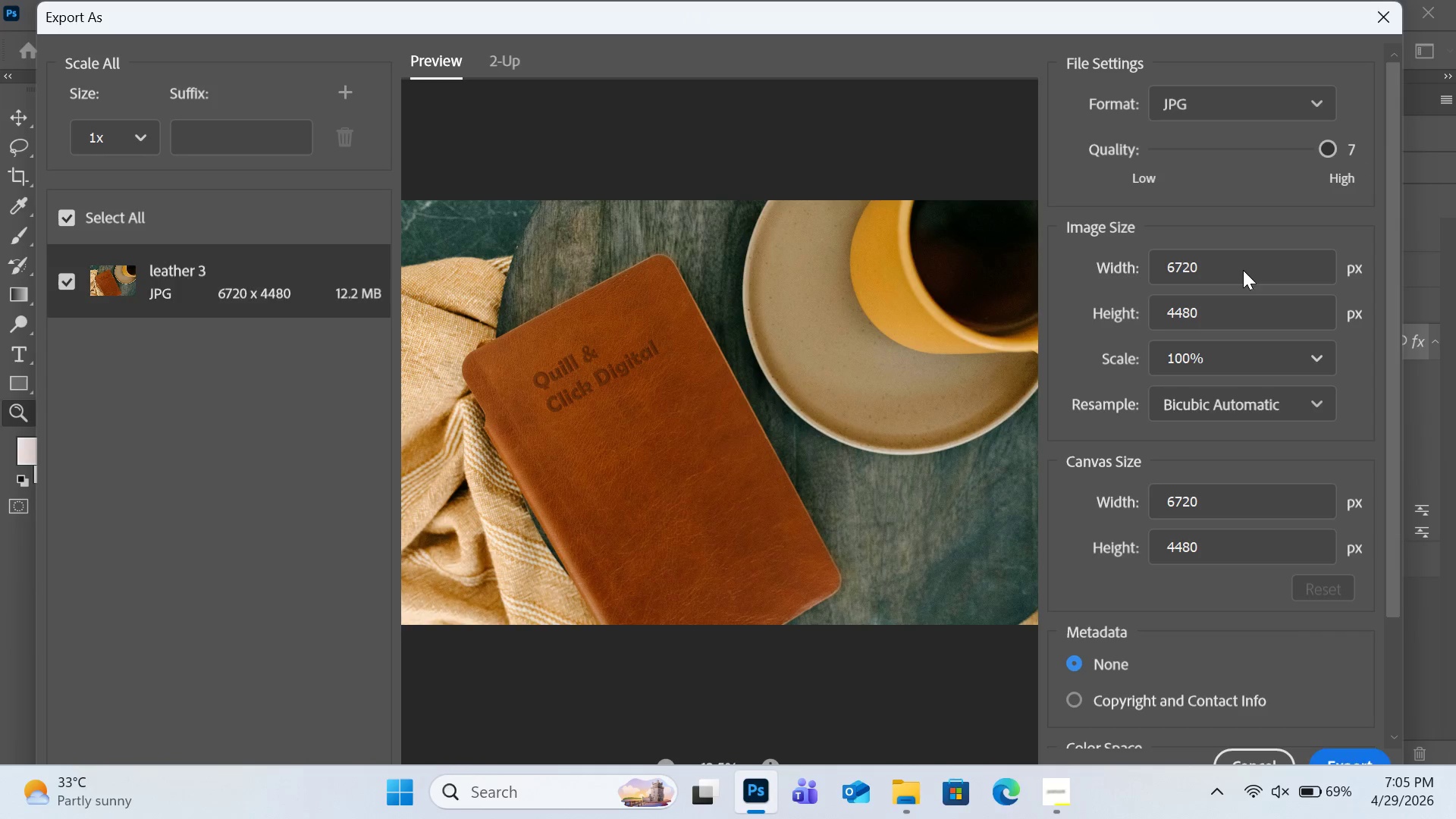 
left_click([1243, 270])
 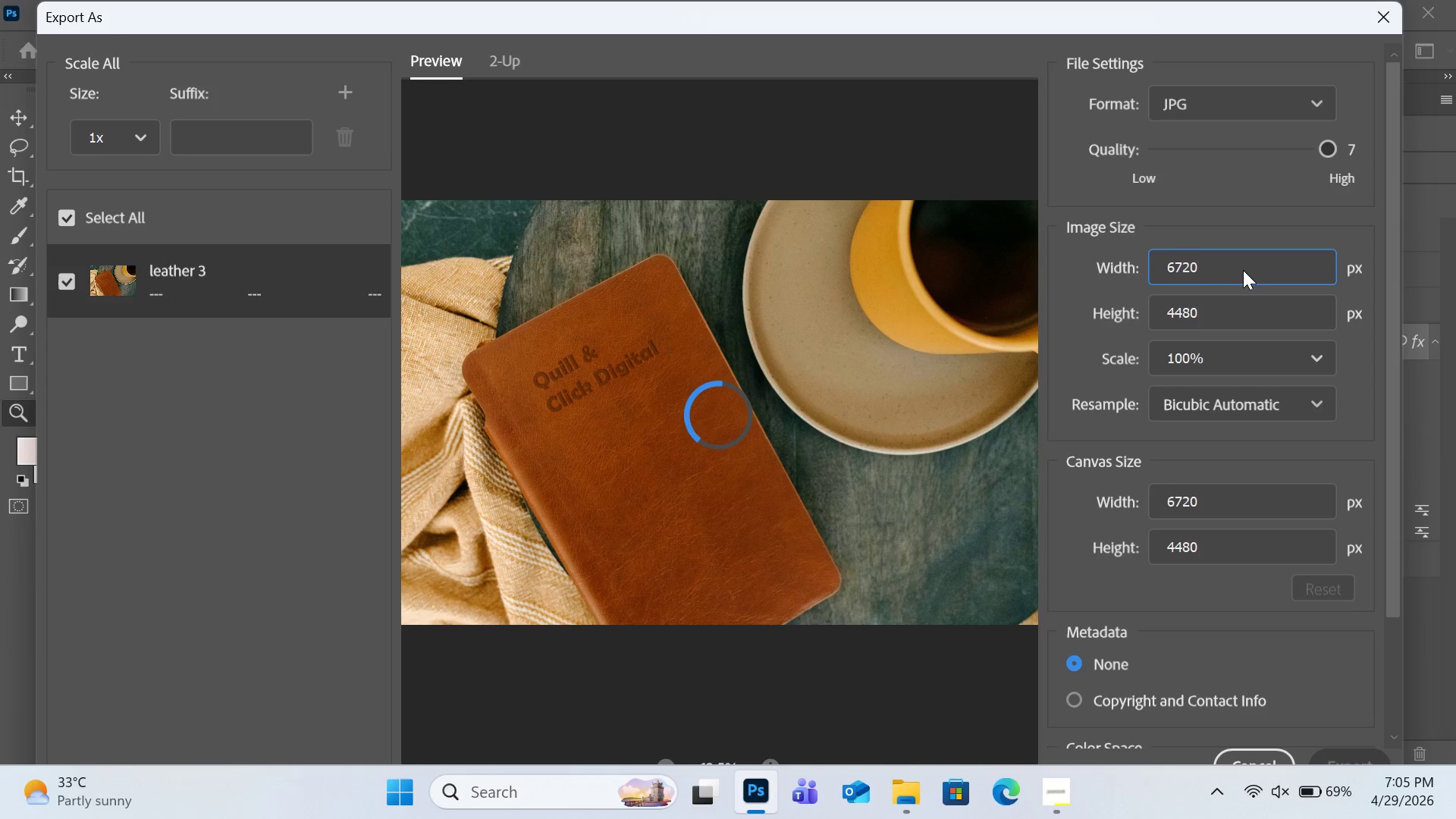 
key(Control+ControlLeft)
 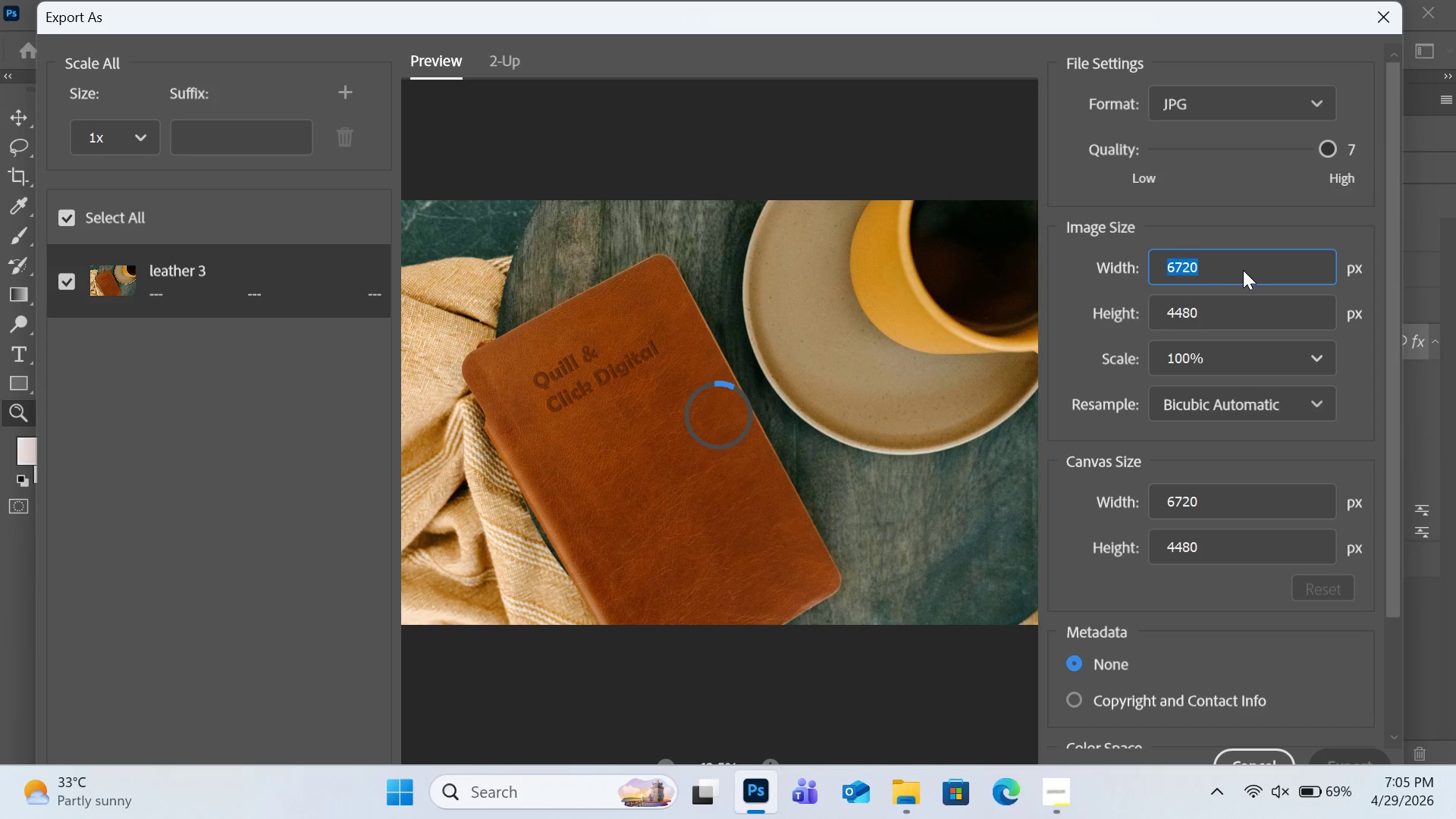 
key(Control+A)
 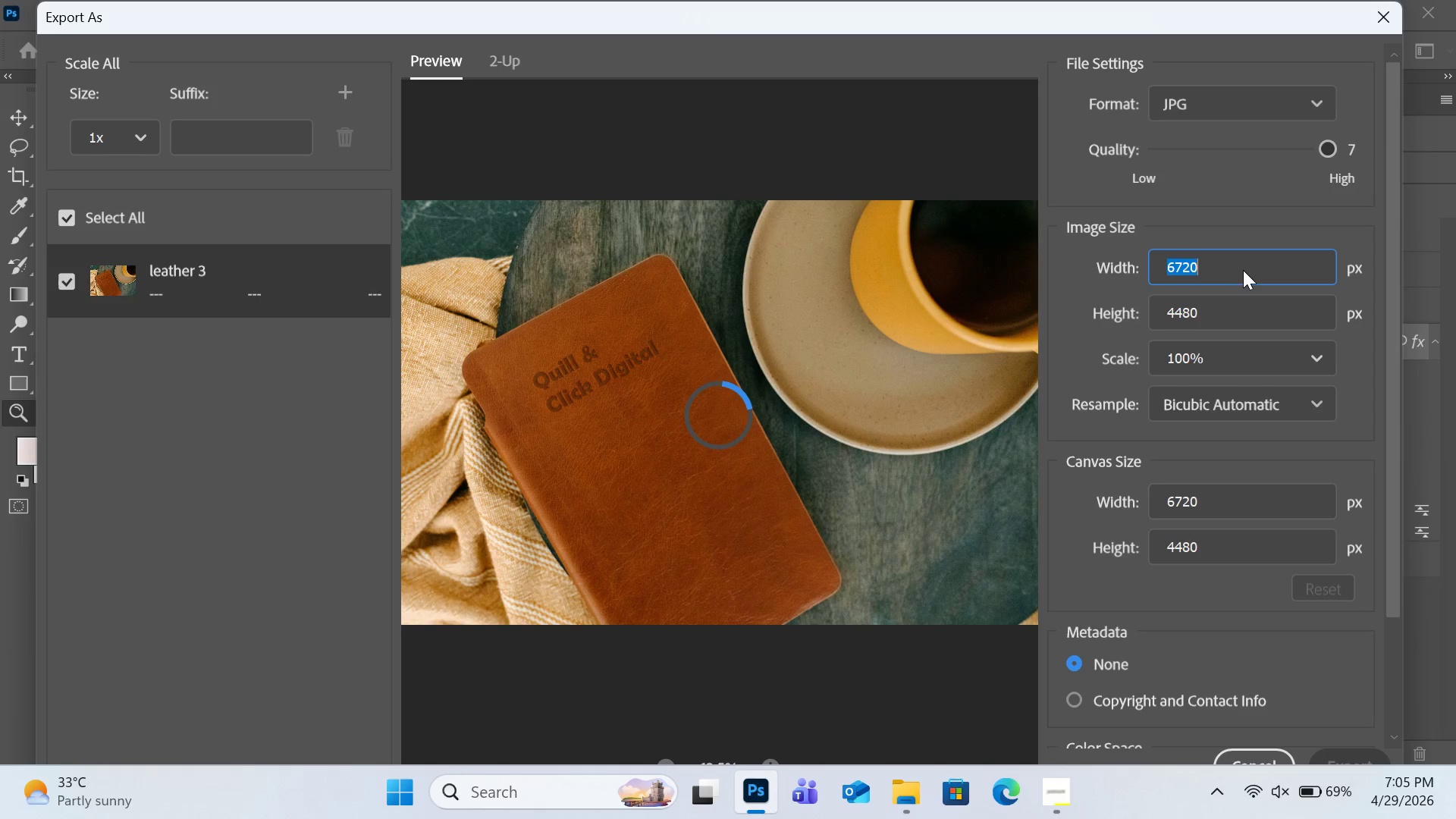 
type(2000)
 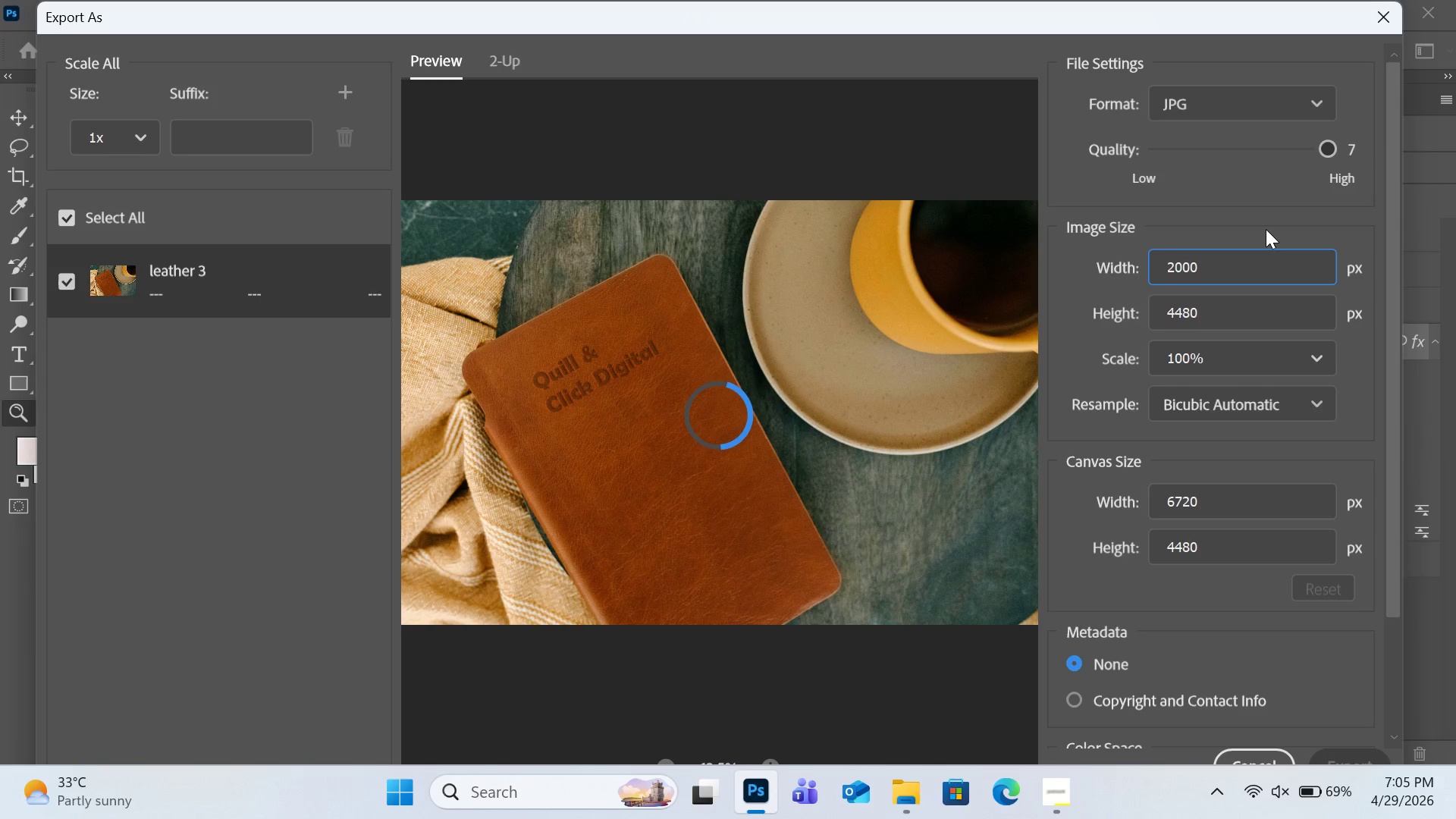 
left_click([1266, 229])
 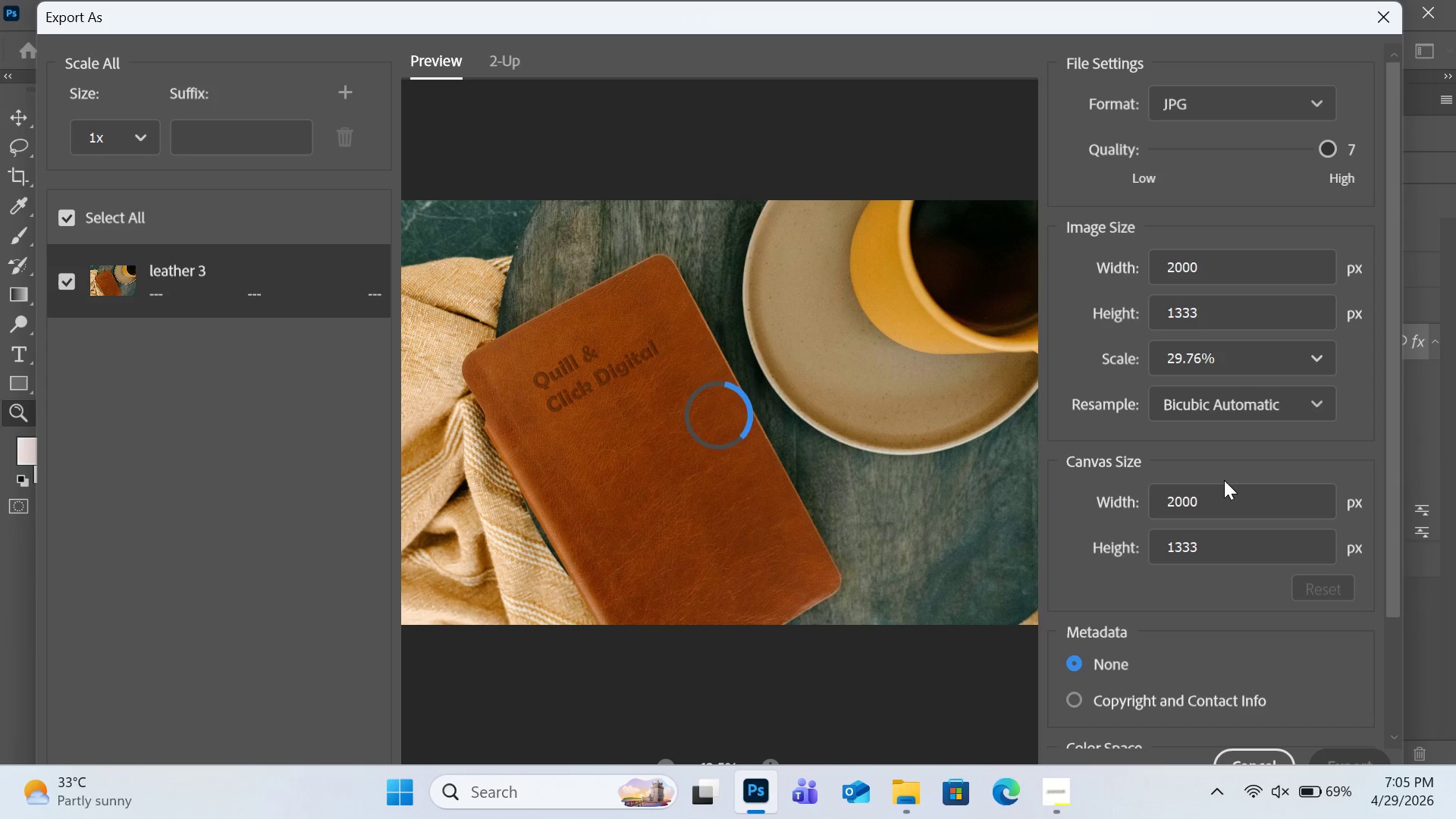 
wait(20.08)
 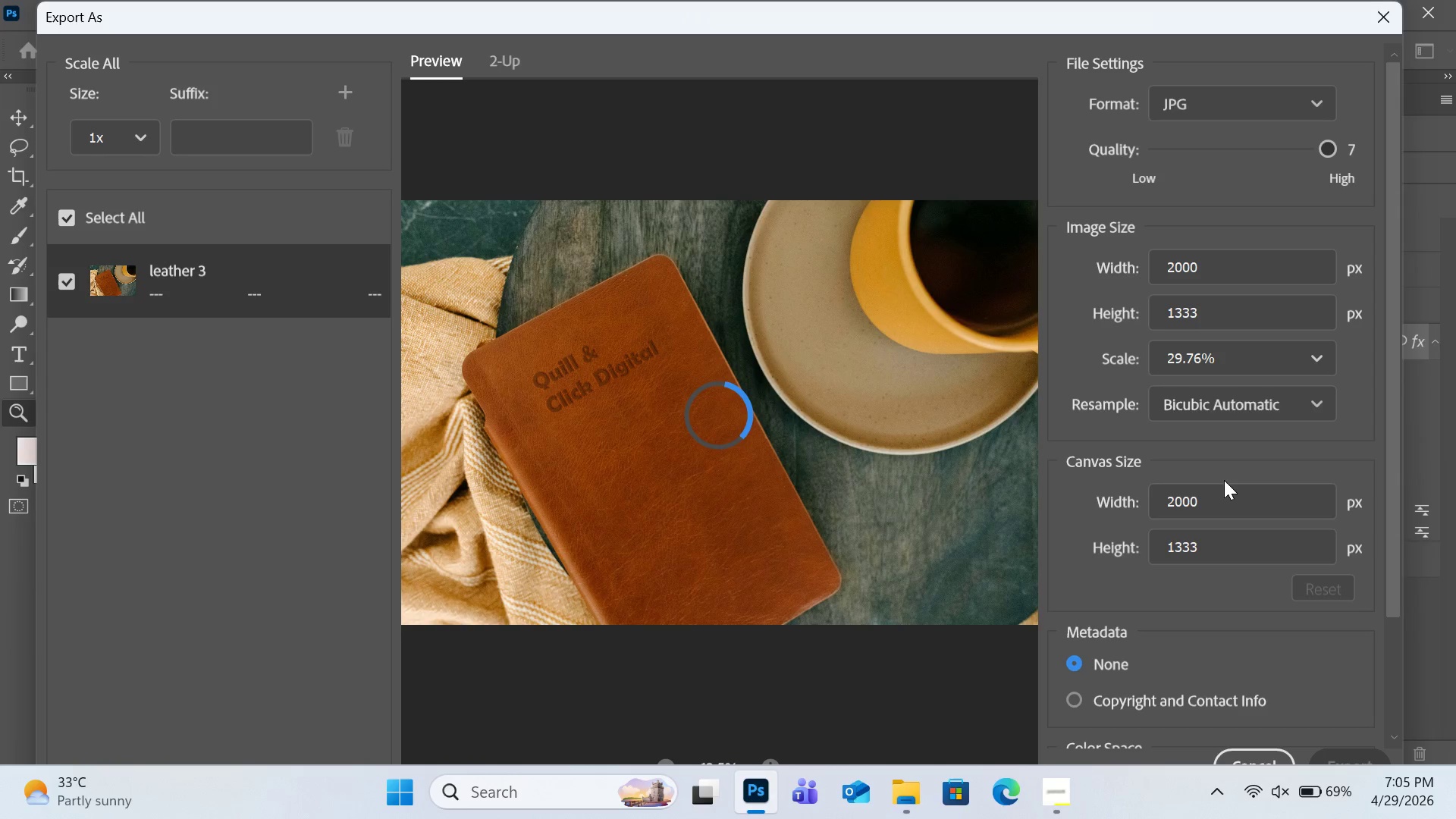 
left_click([1335, 757])
 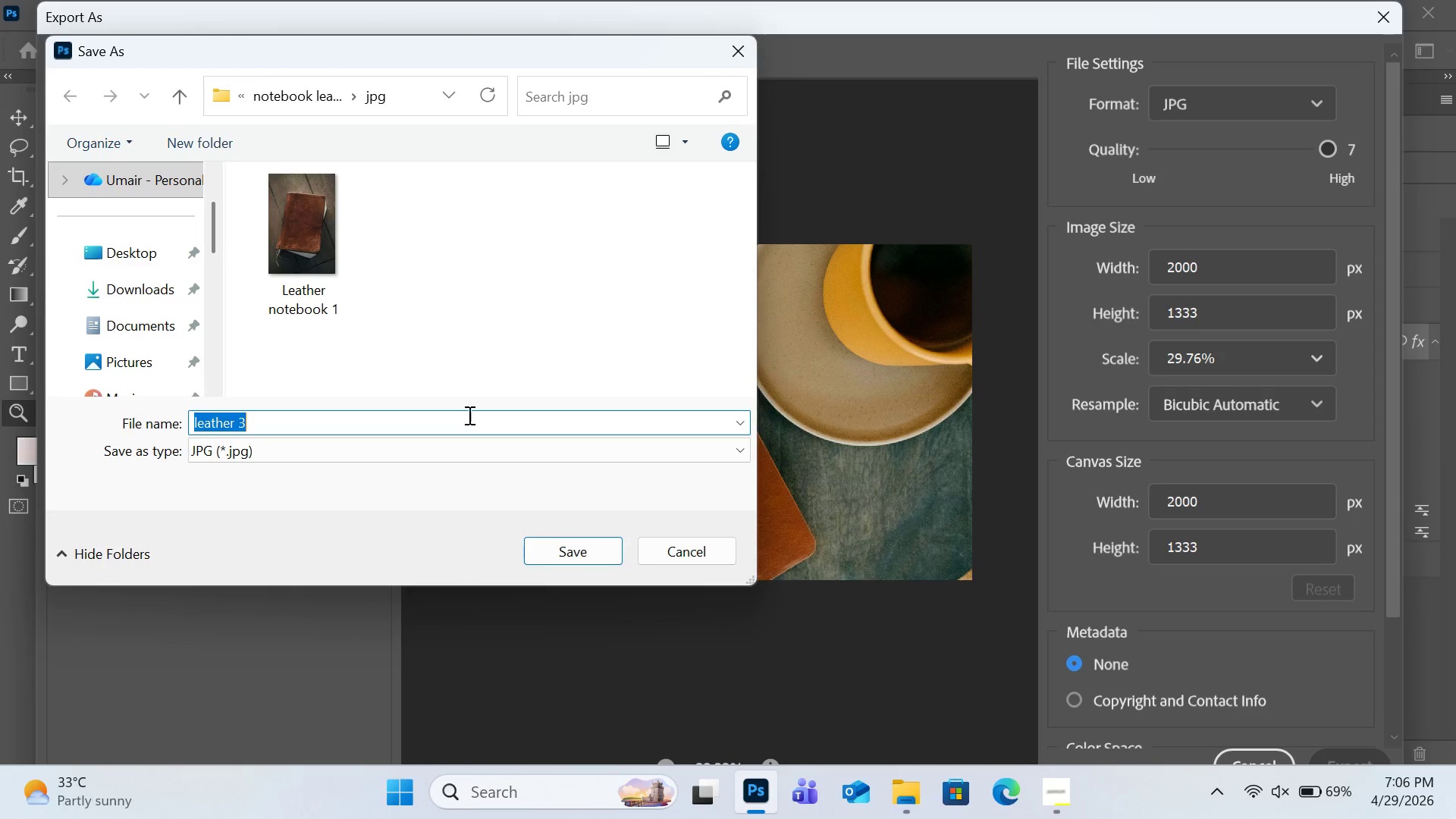 
wait(5.19)
 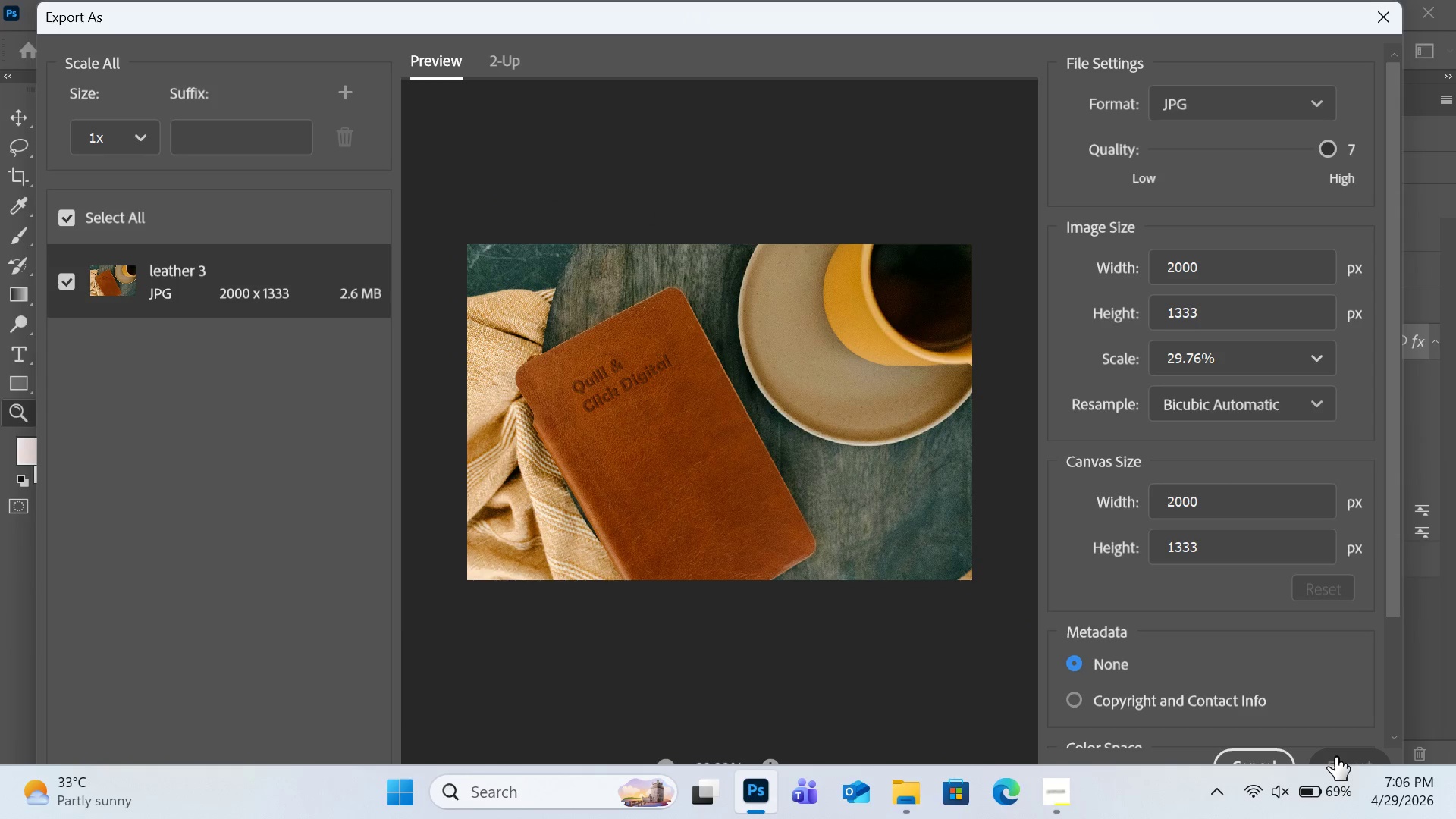 
left_click([280, 284])
 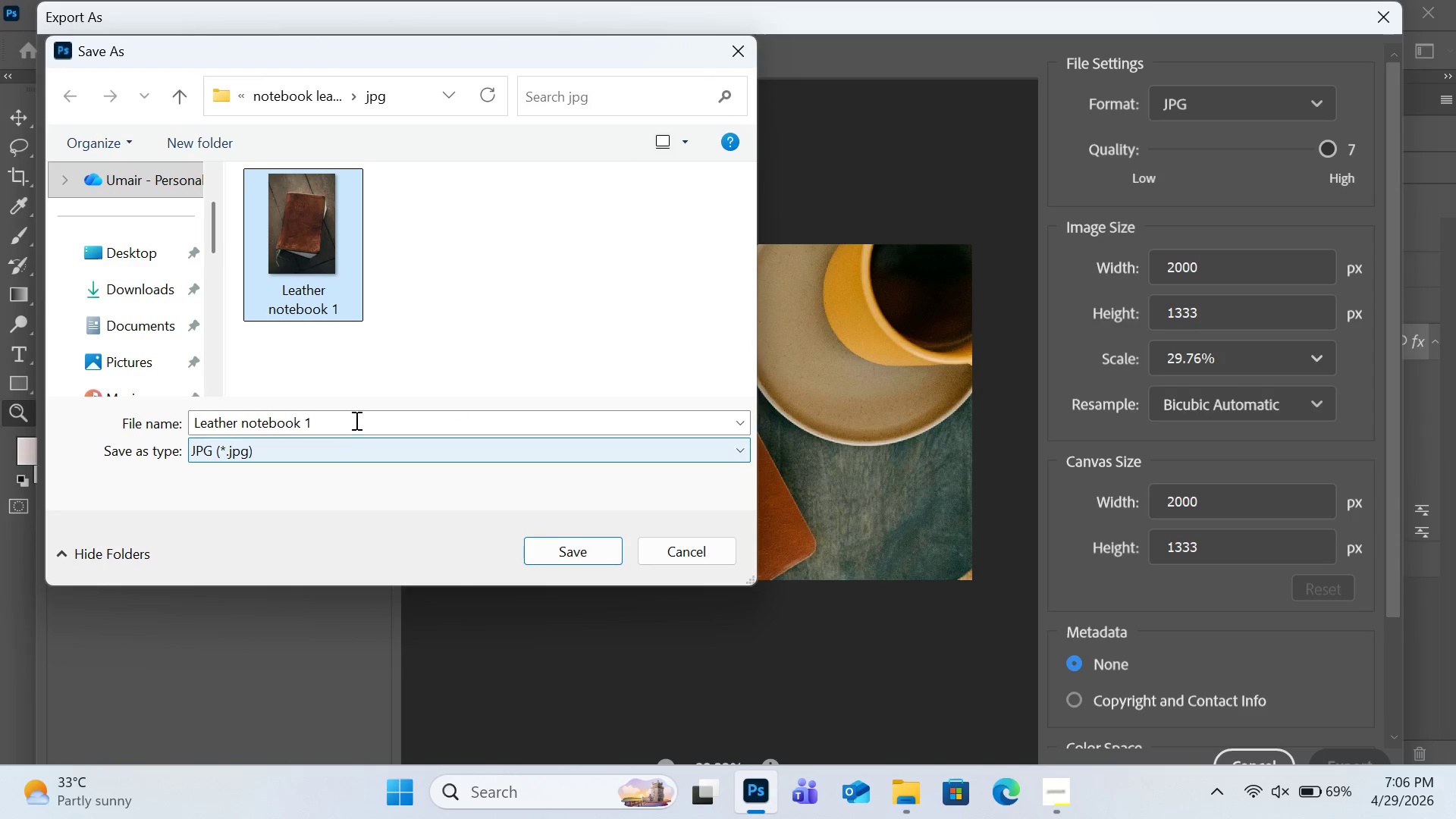 
left_click([355, 420])
 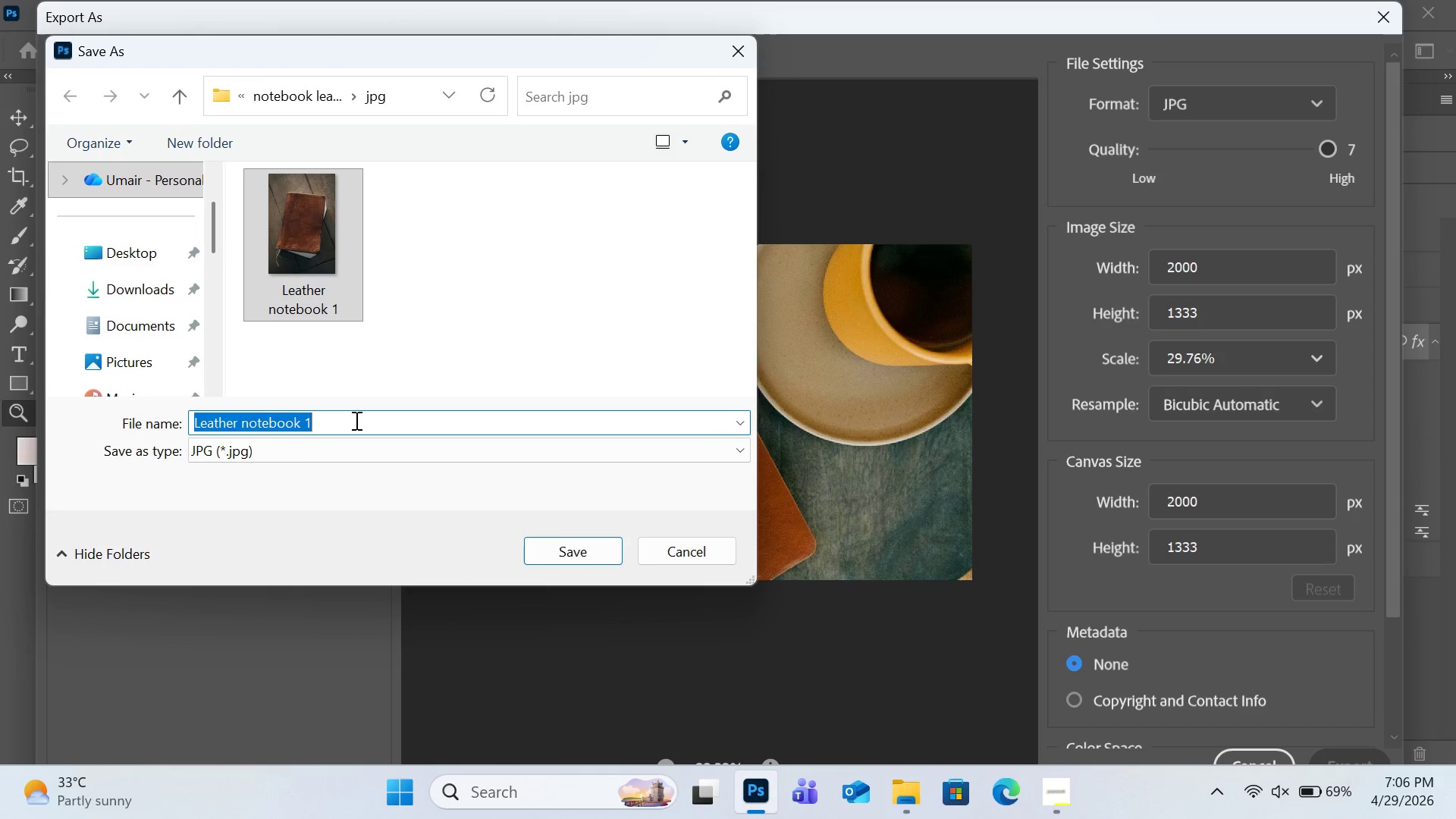 
left_click([355, 420])
 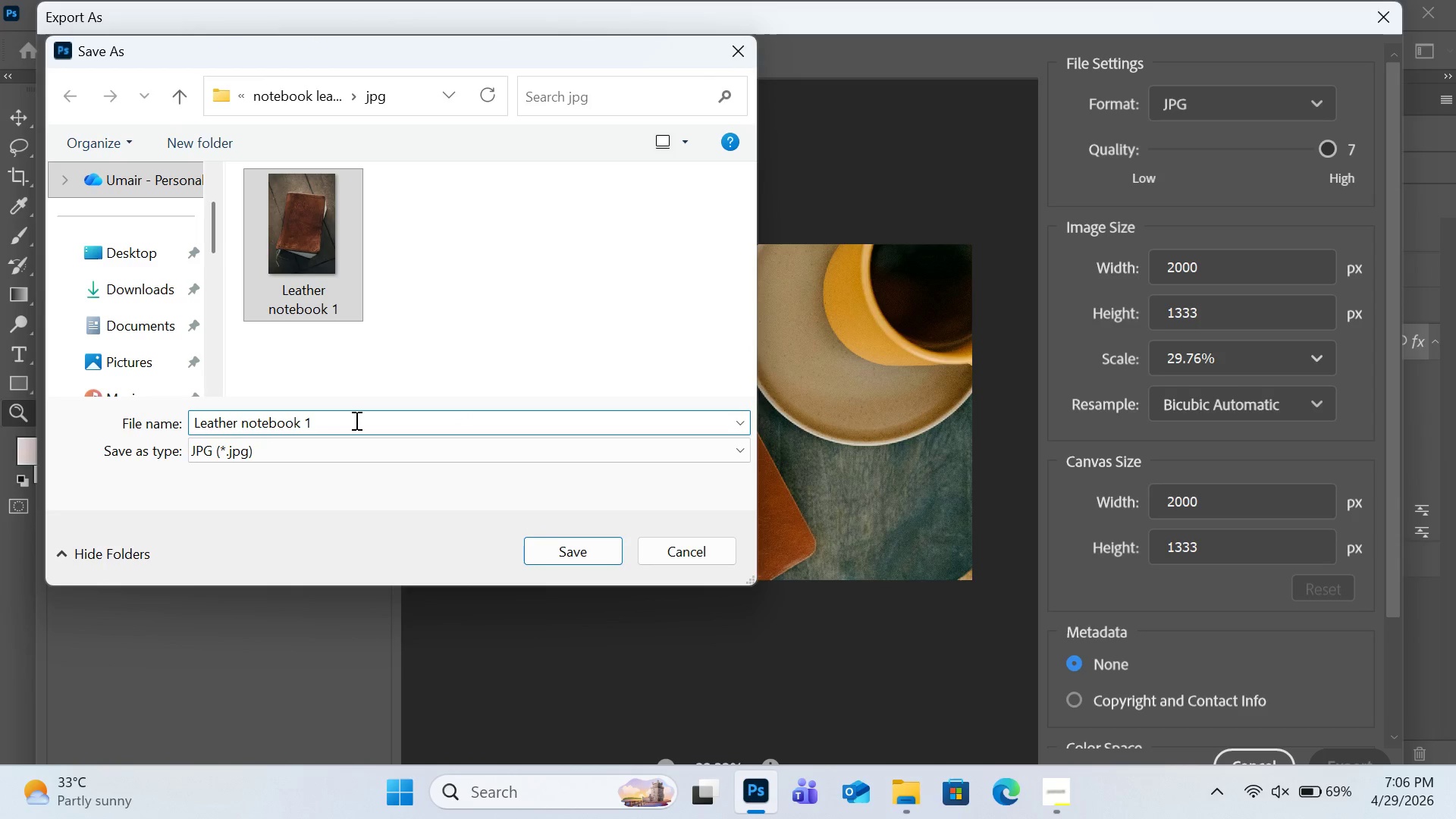 
key(Backspace)
 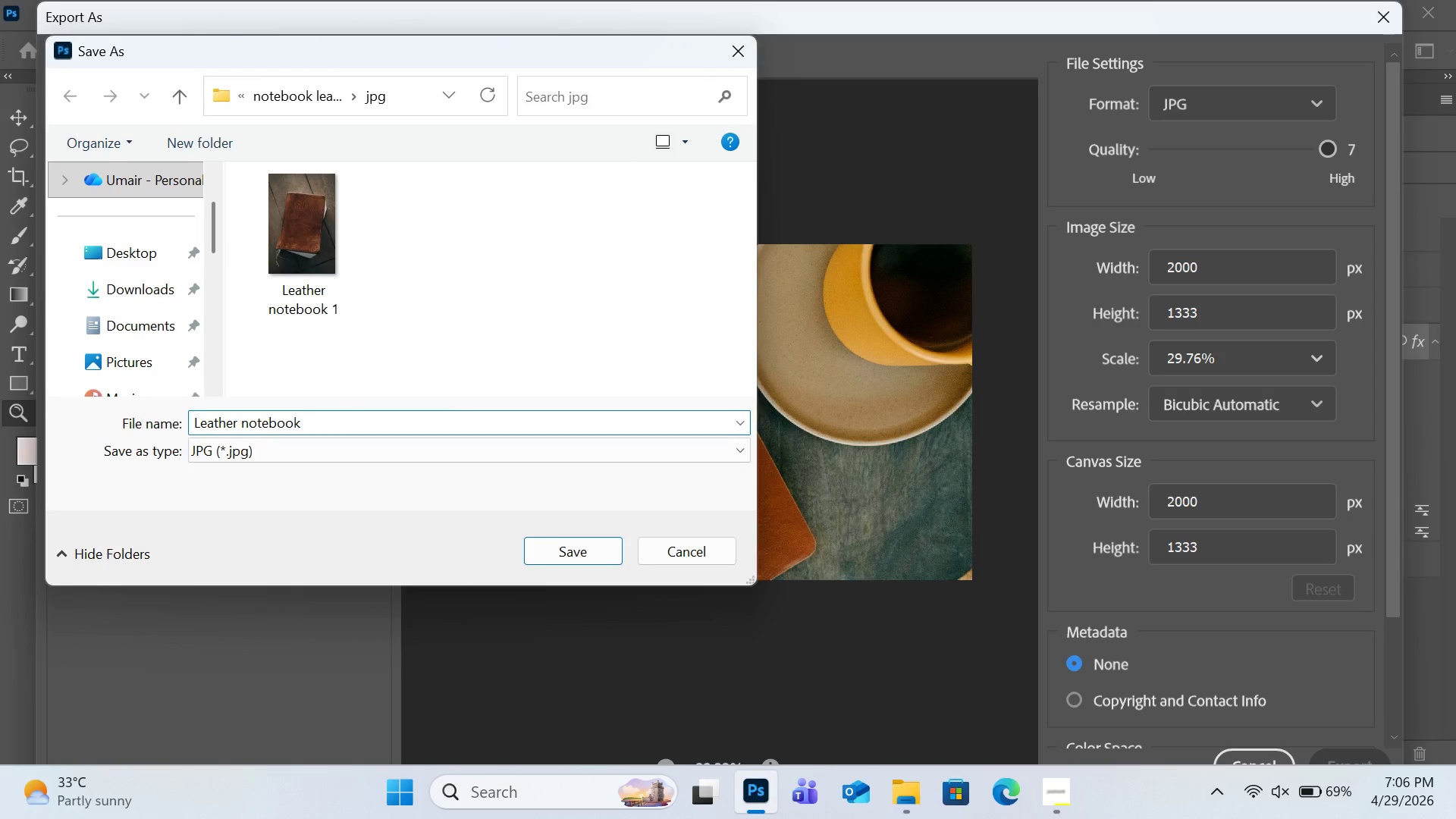 
key(2)
 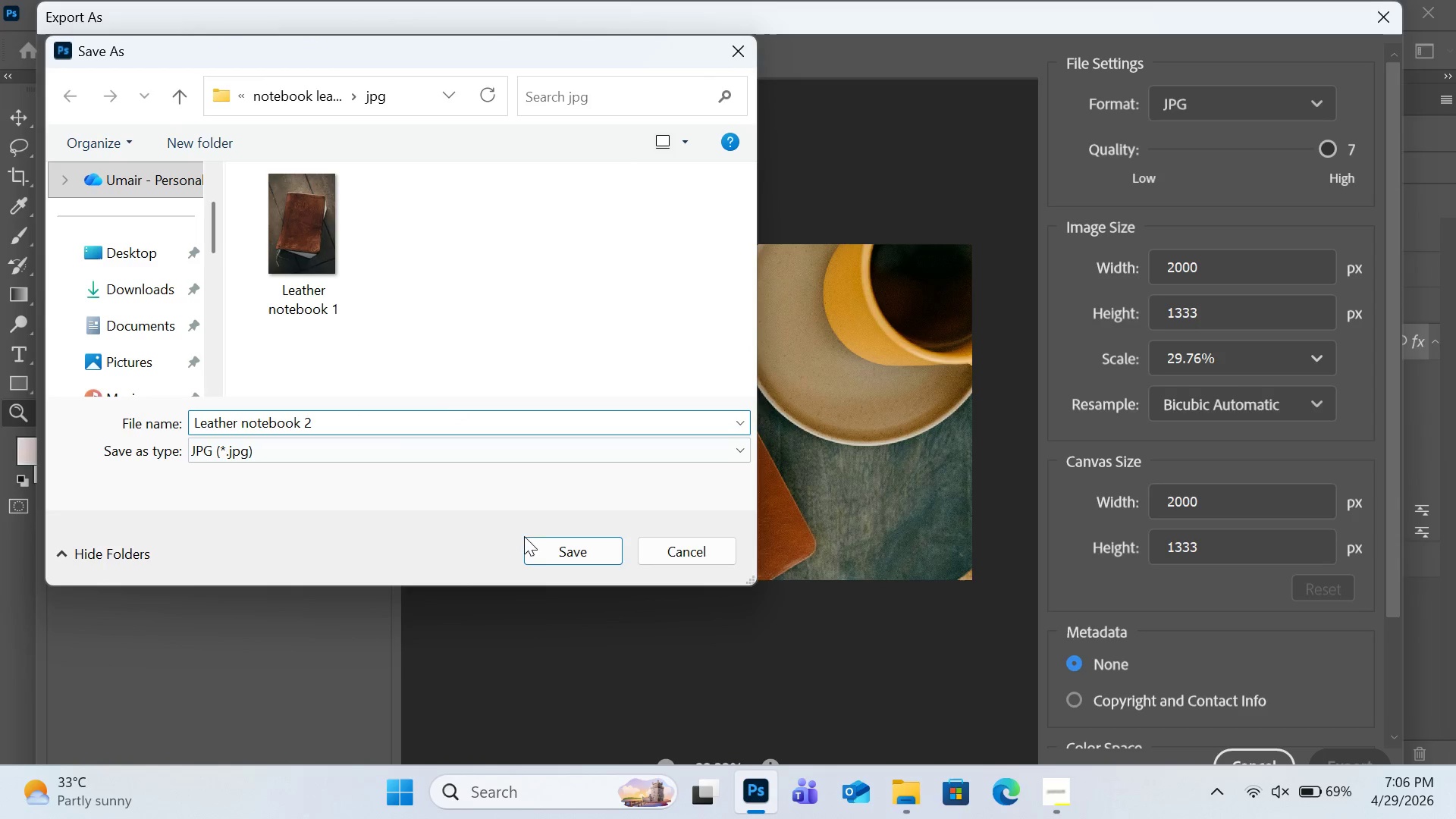 
left_click([539, 541])
 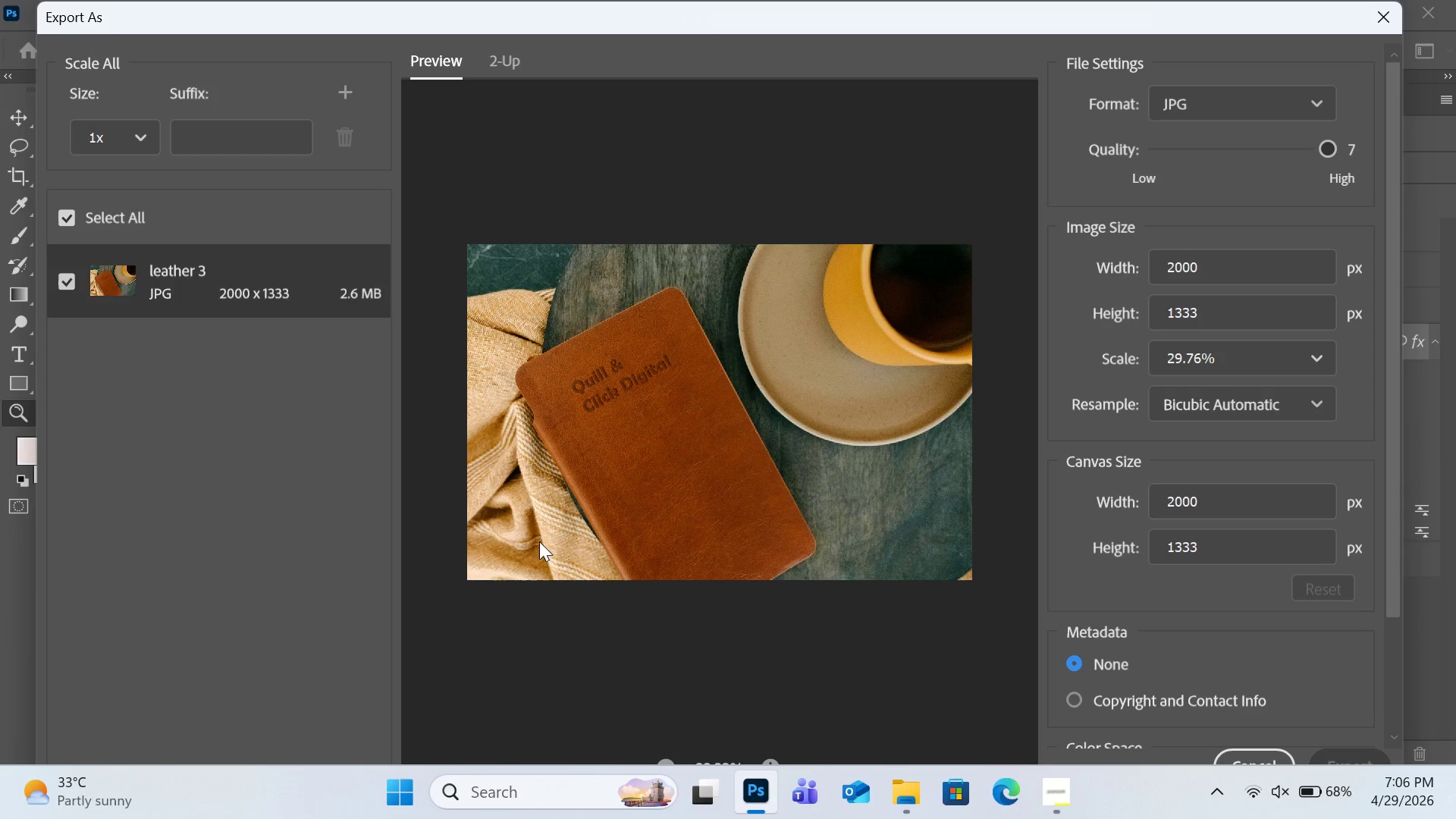 
wait(8.86)
 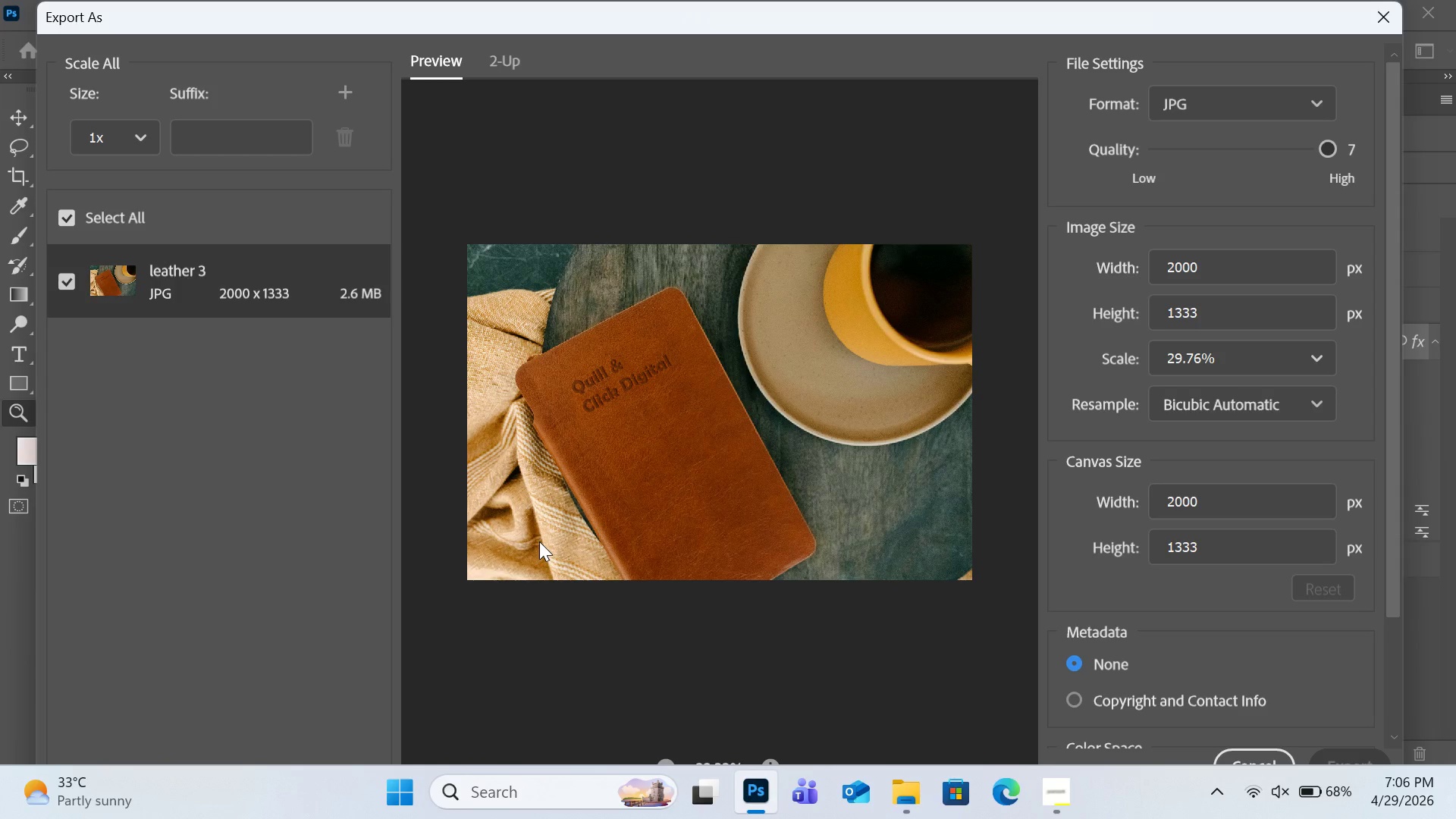 
key(Control+S)
 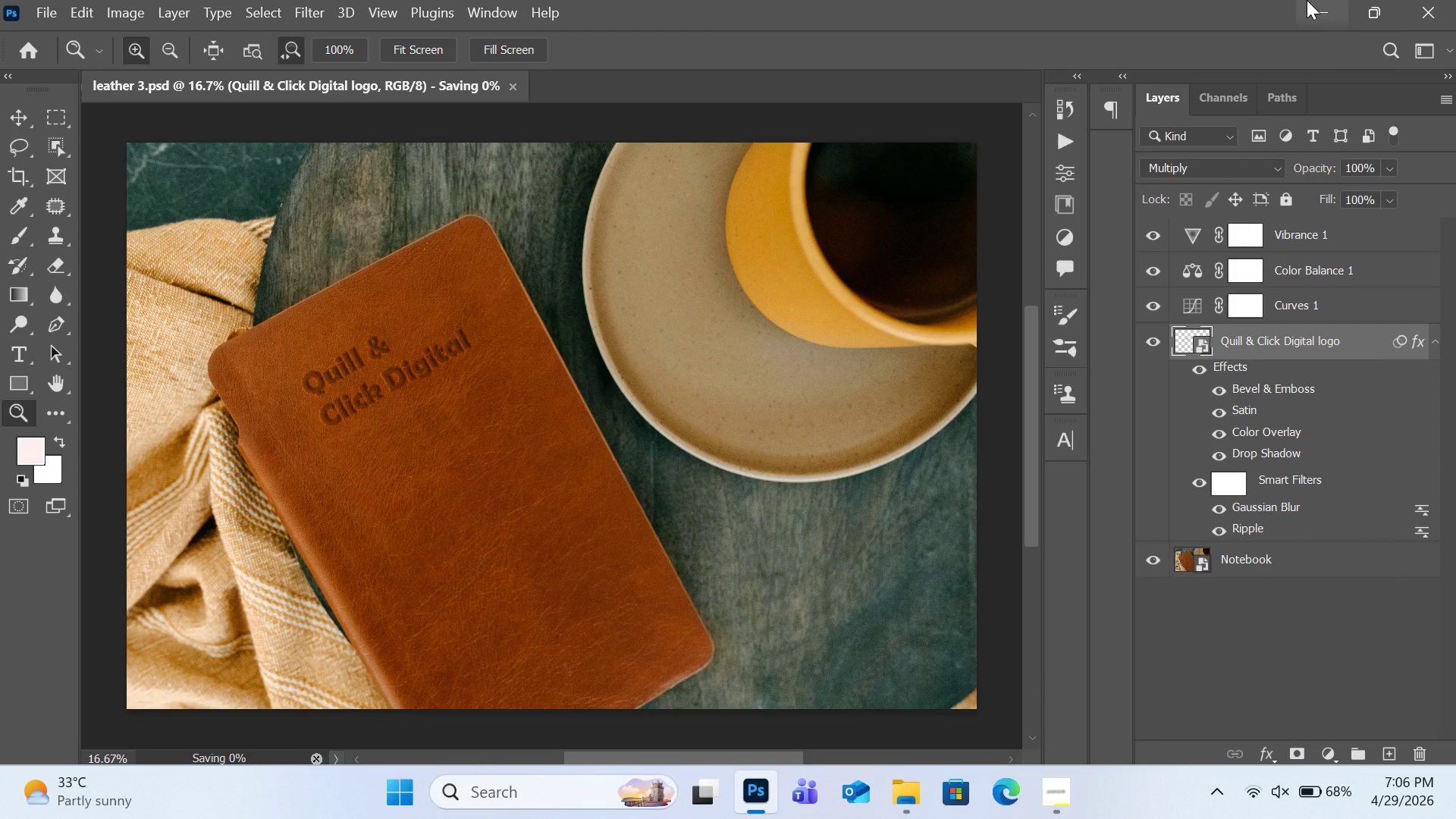 
left_click([1307, 0])
 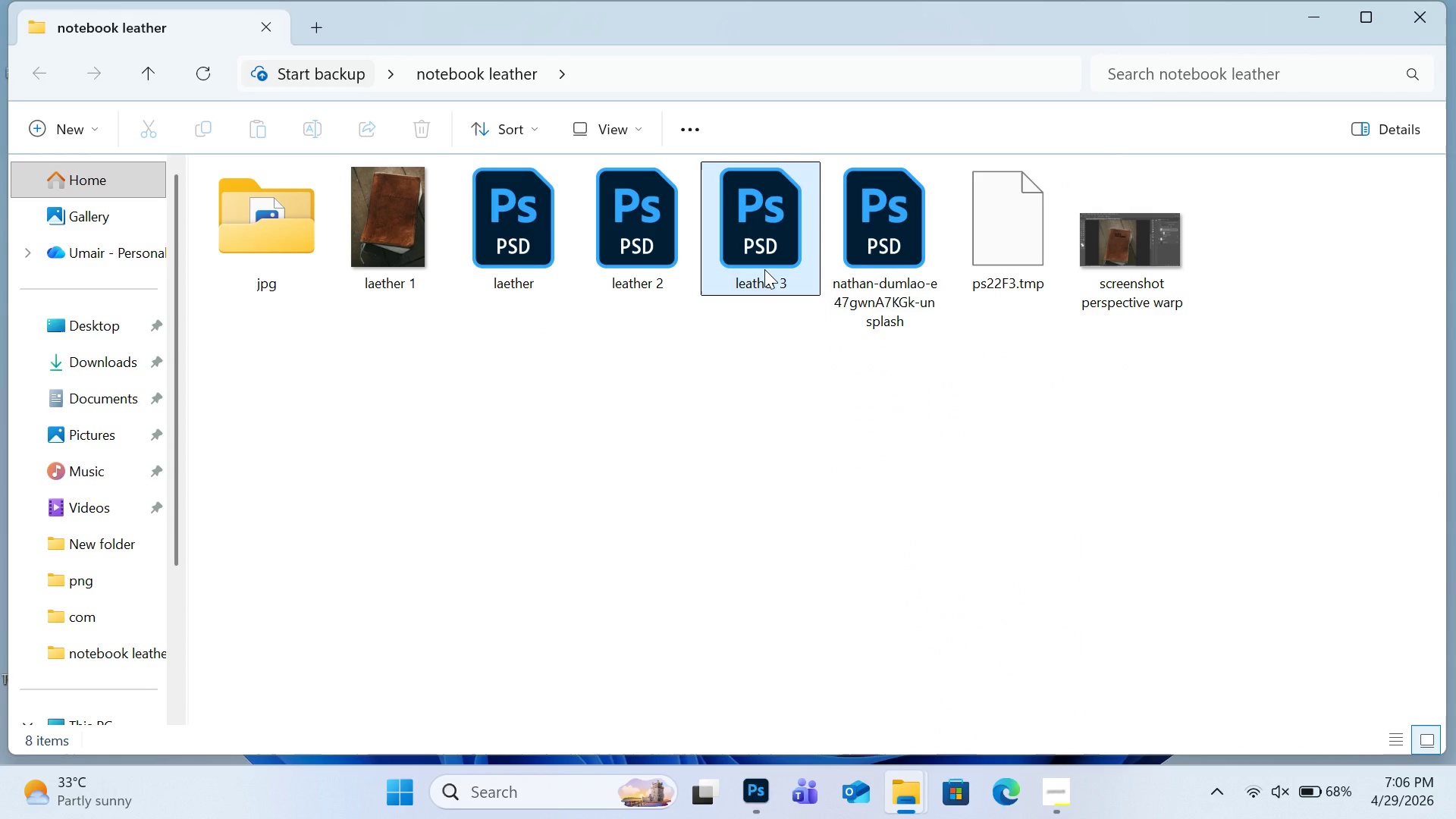 
double_click([764, 269])
 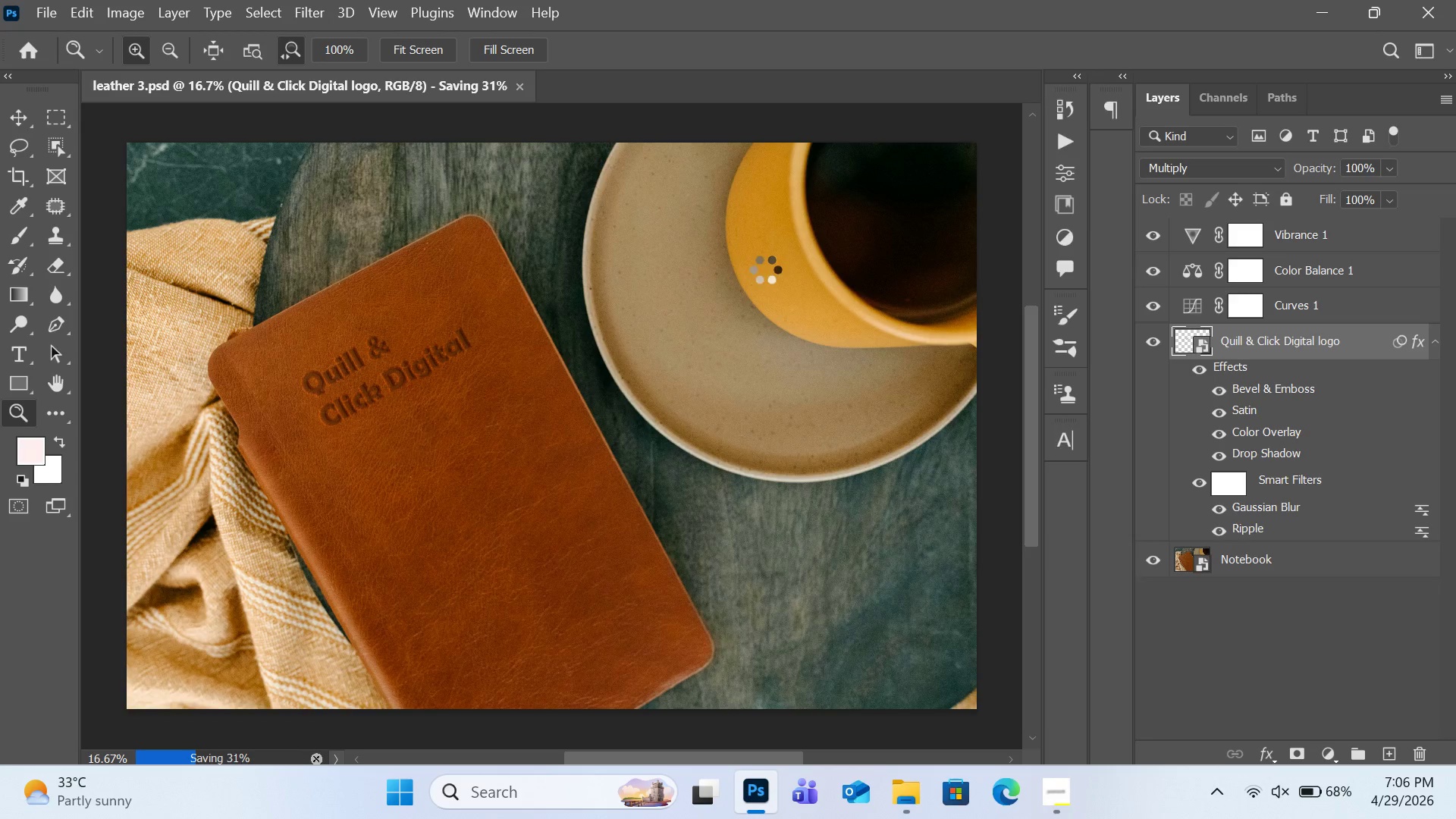 
wait(11.95)
 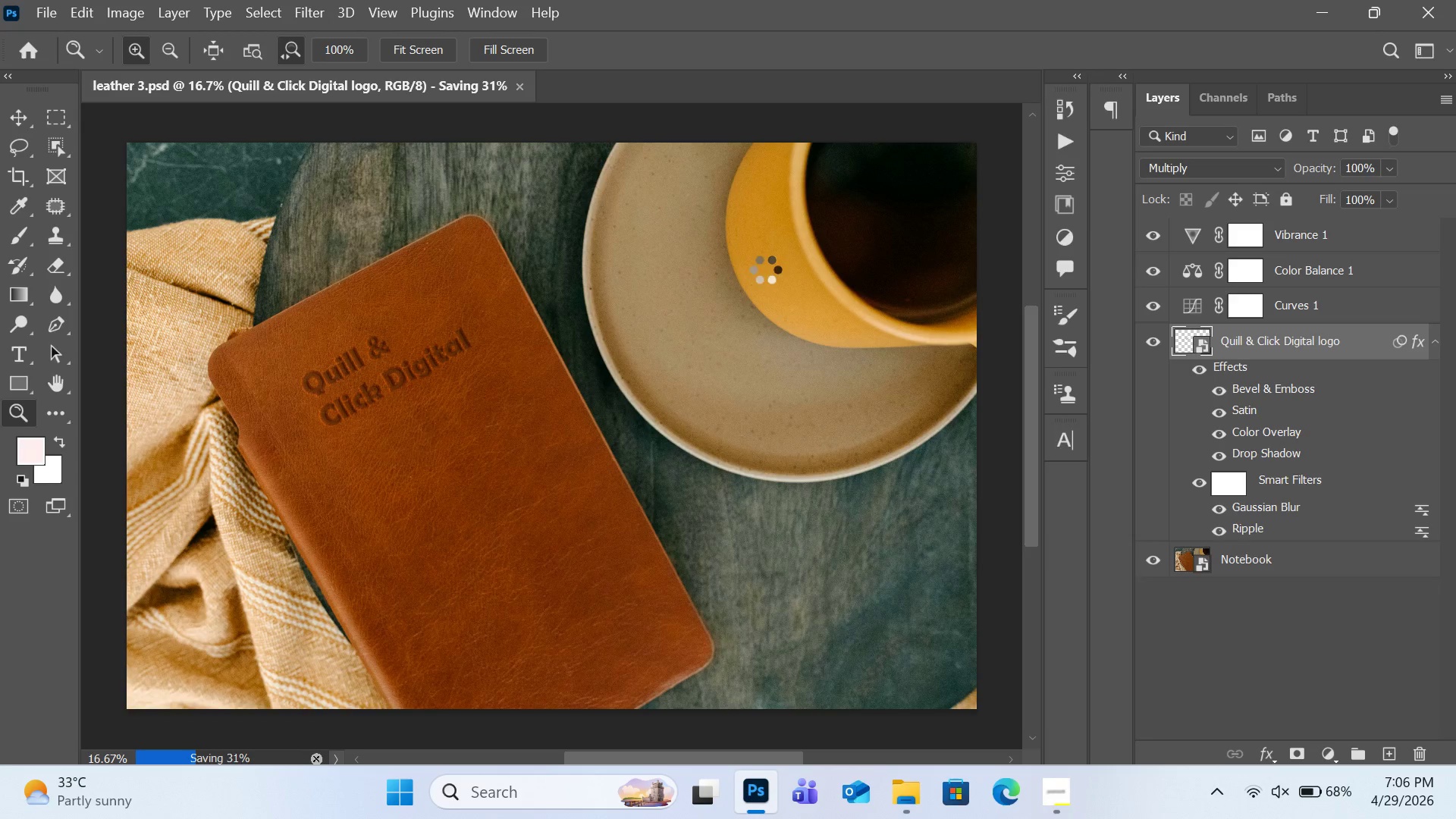 
left_click([799, 341])
 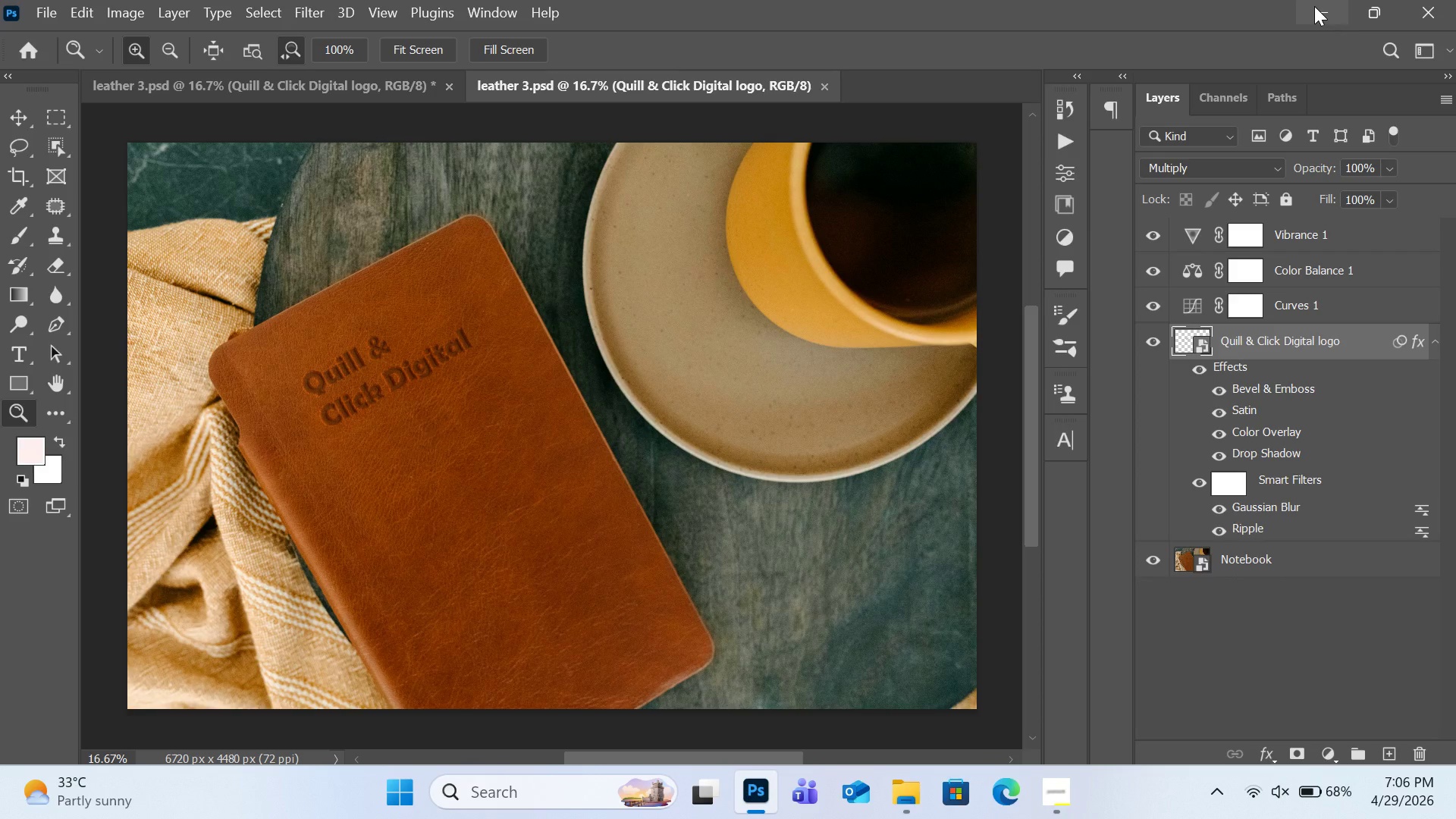 
left_click([1314, 6])
 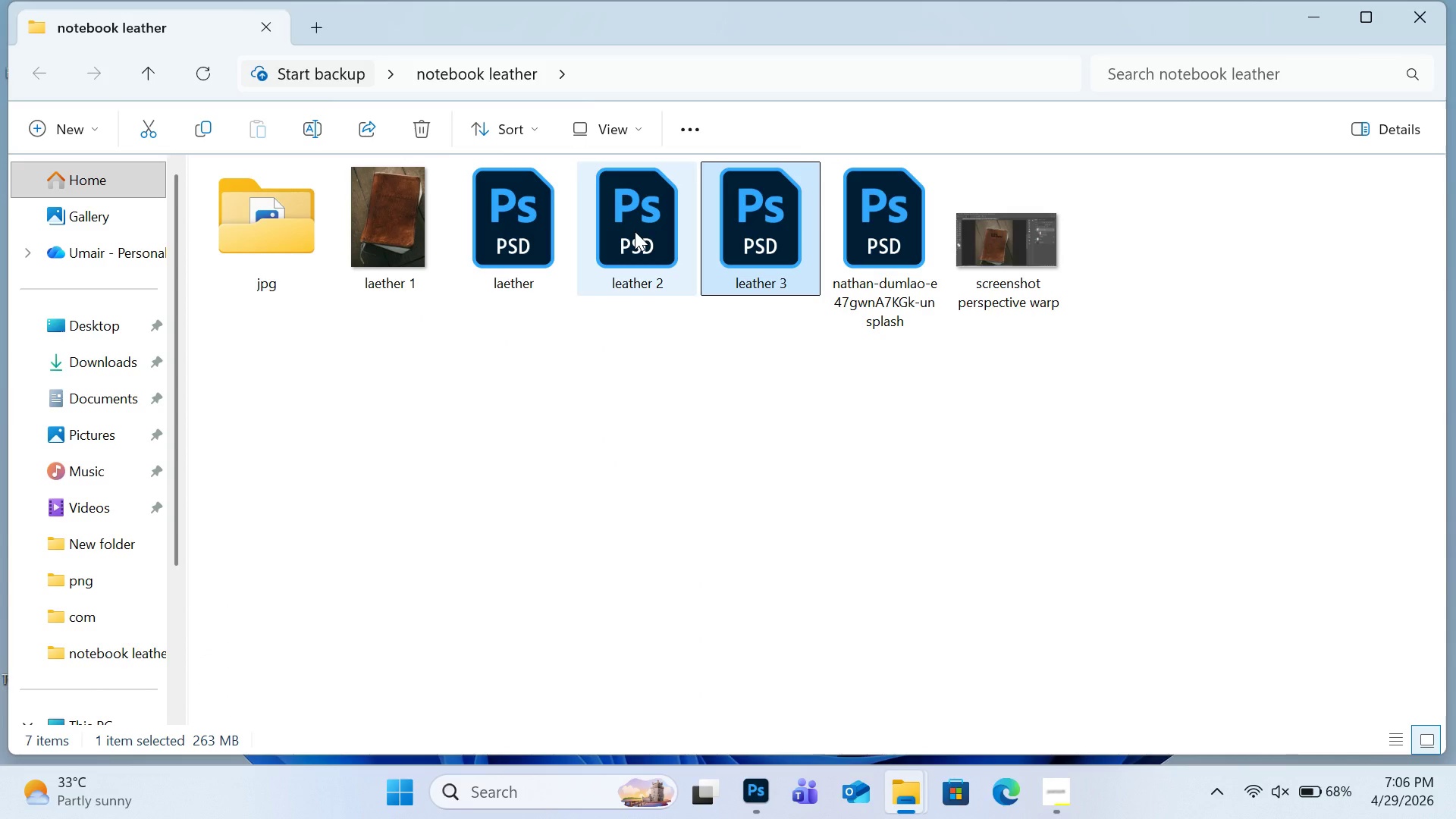 
double_click([635, 231])
 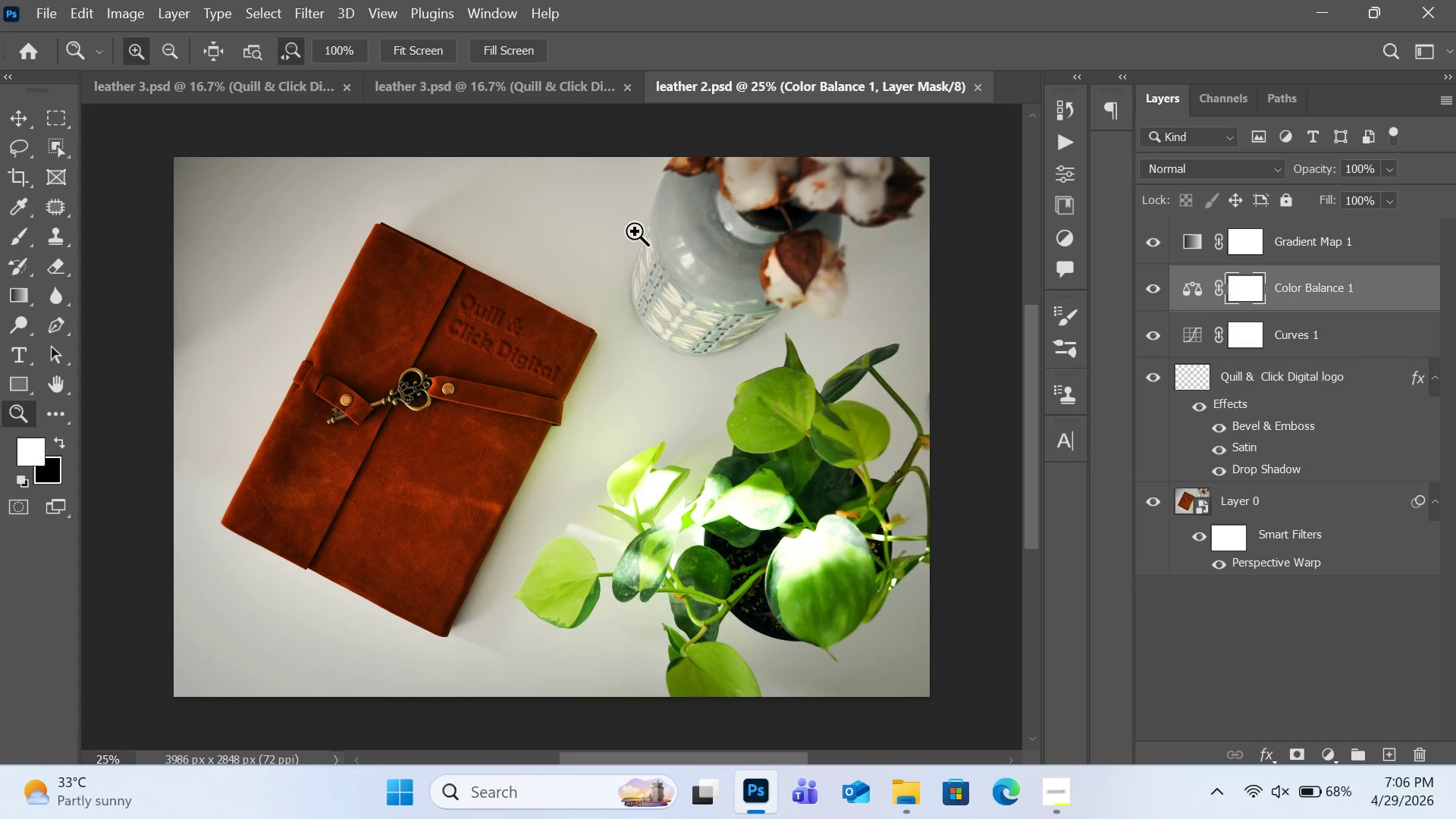 
wait(9.53)
 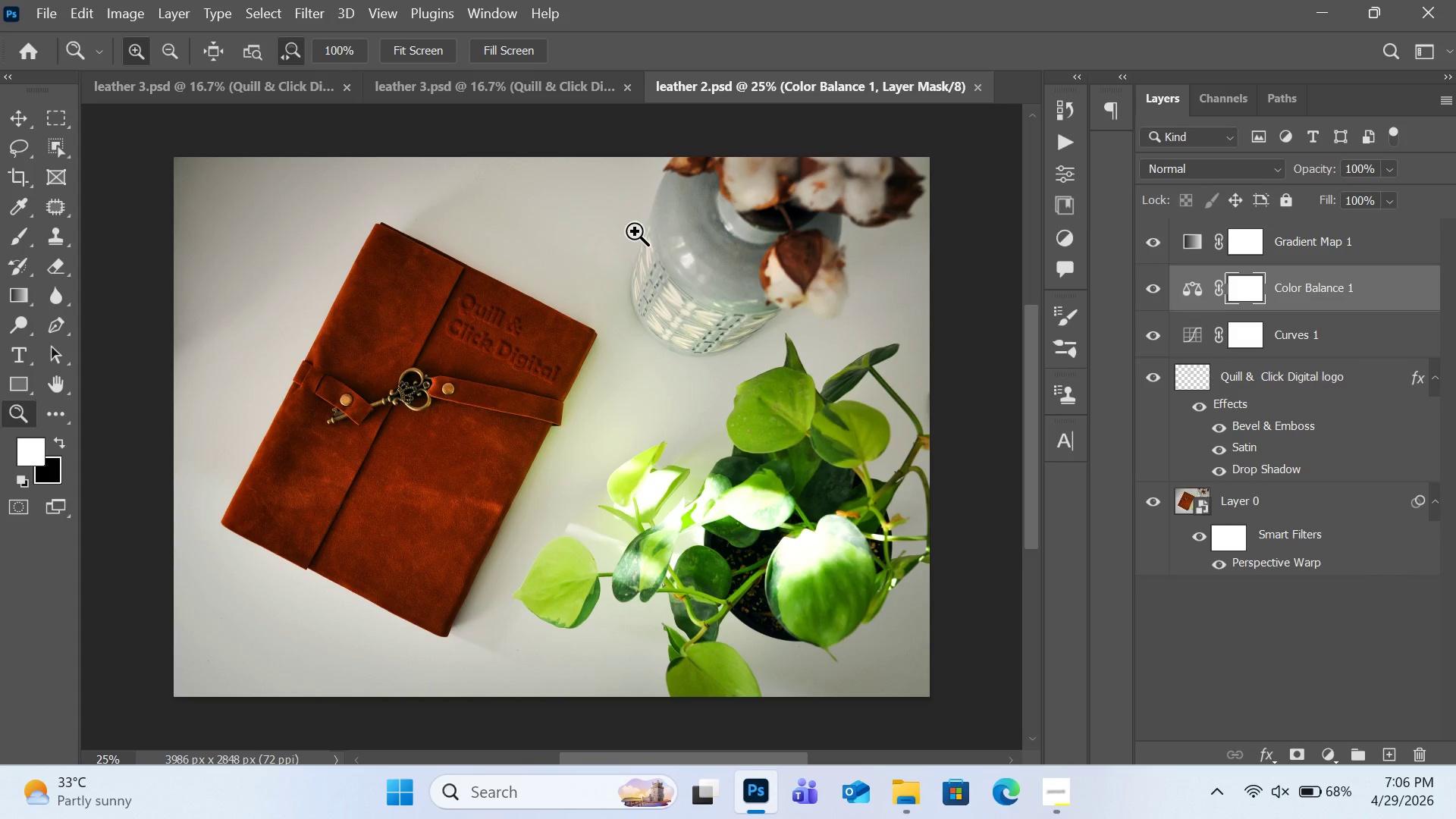 
left_click([32, 173])
 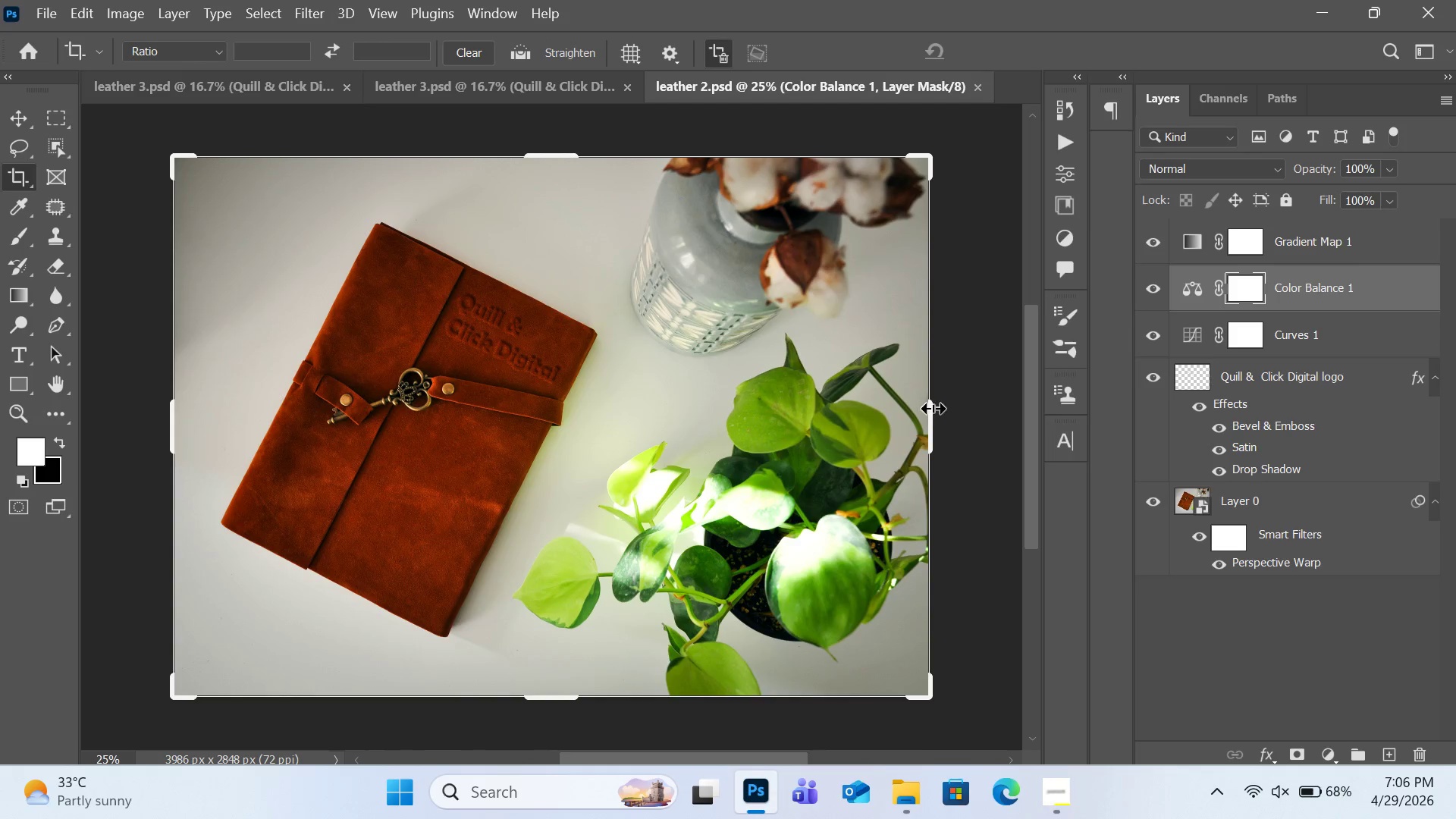 
left_click_drag(start_coordinate=[933, 408], to_coordinate=[778, 397])
 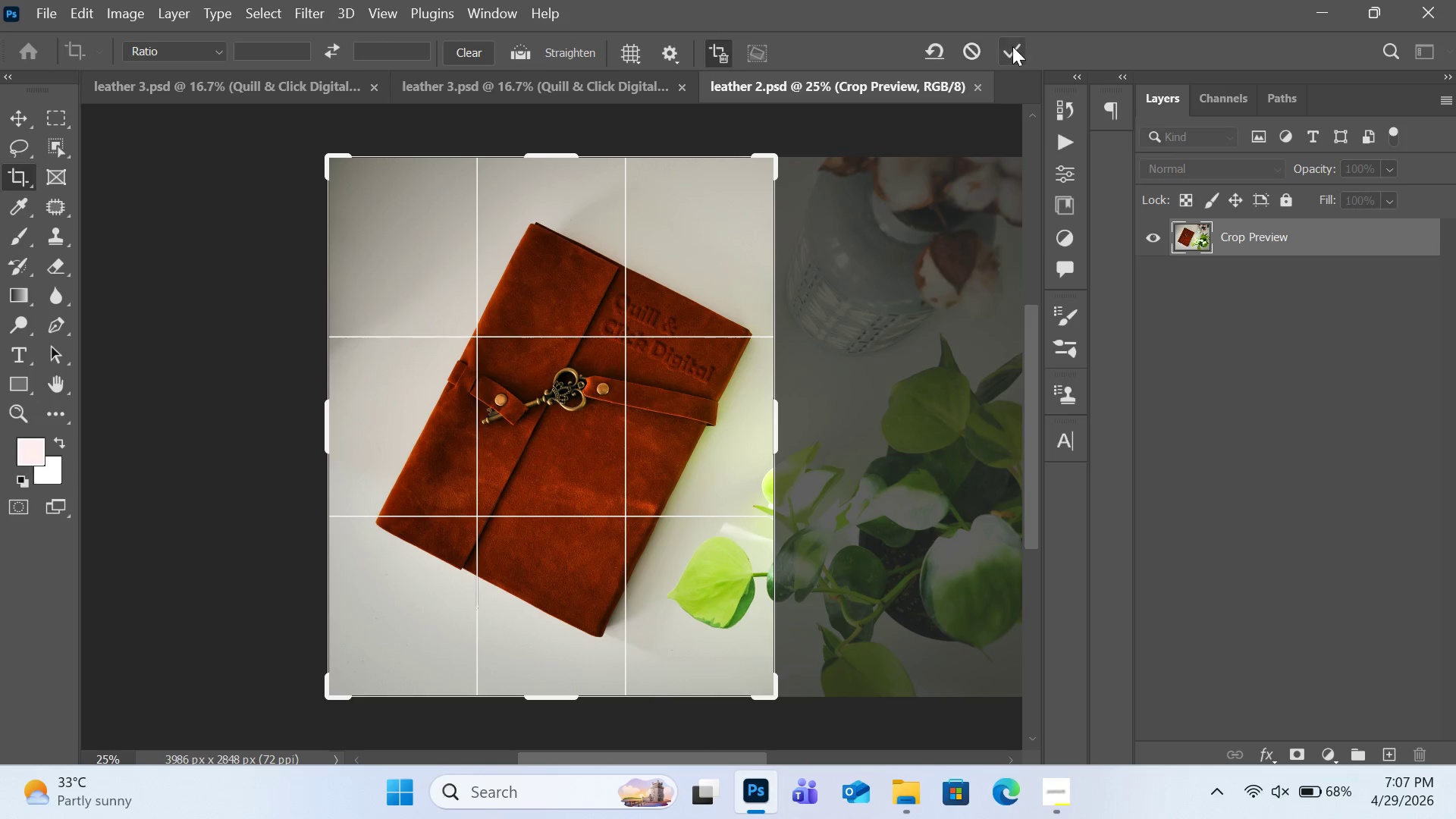 
left_click([1012, 46])
 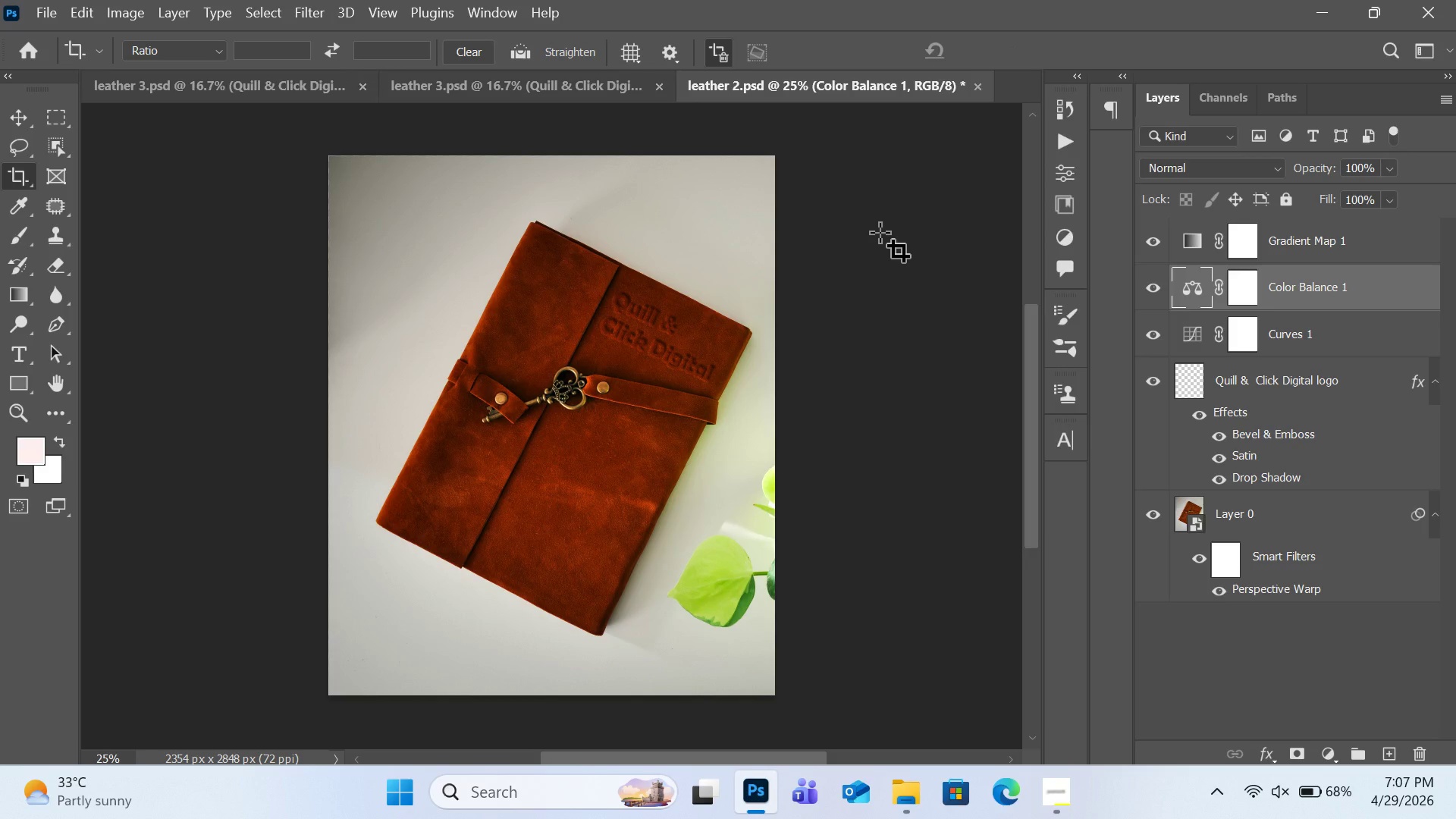 
wait(14.14)
 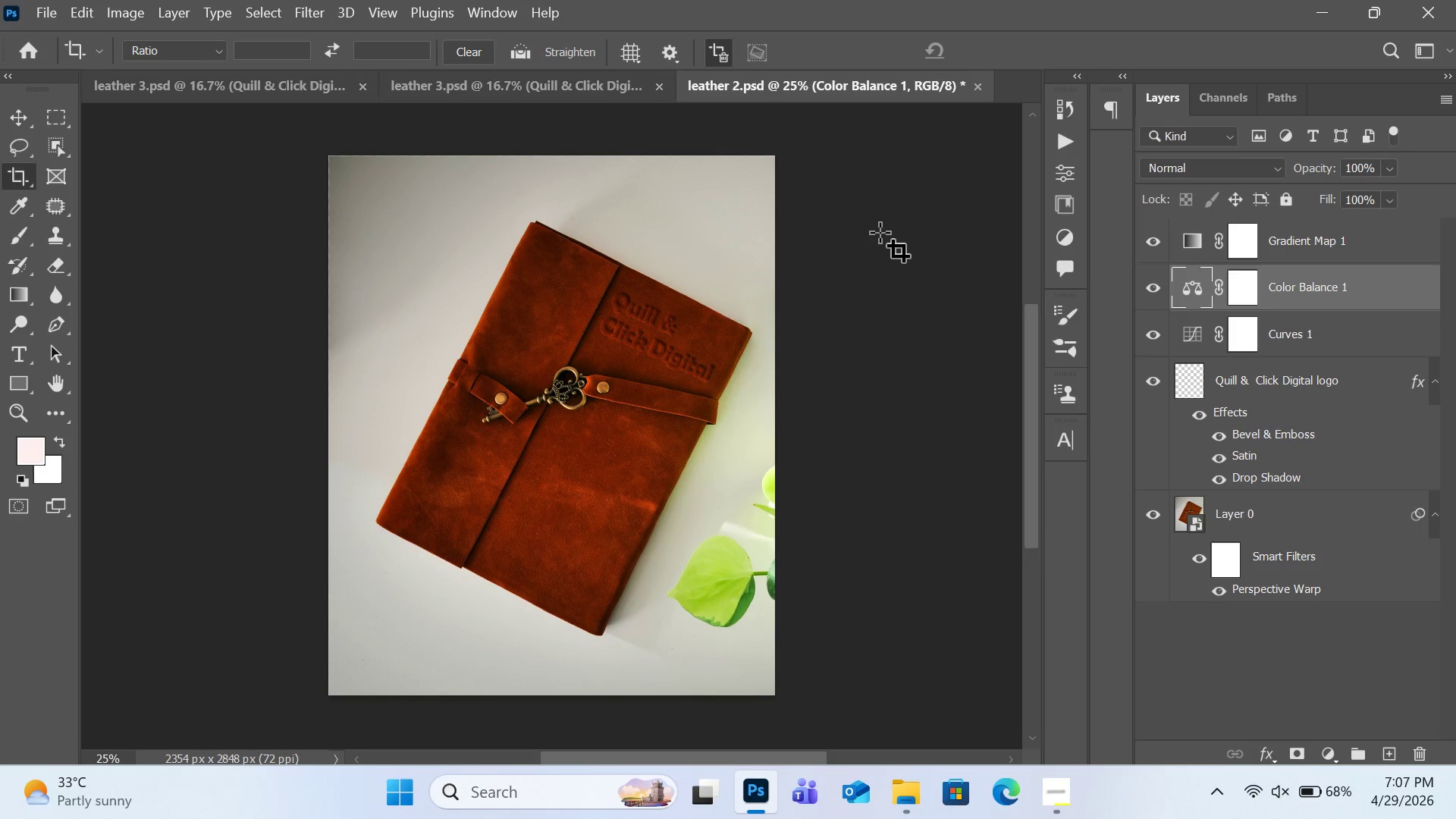 
key(Control+Equal)
 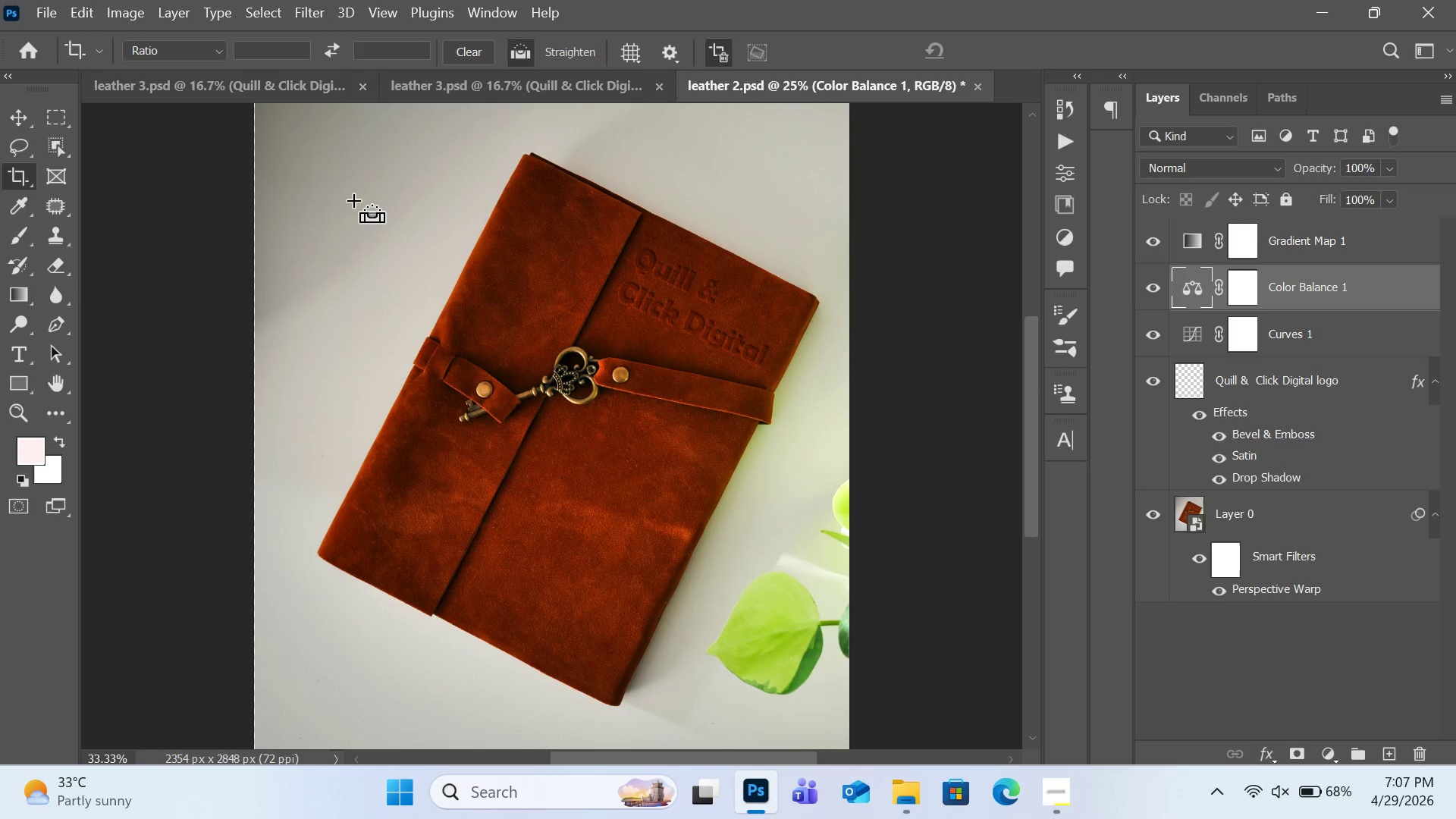 
key(Control+Equal)
 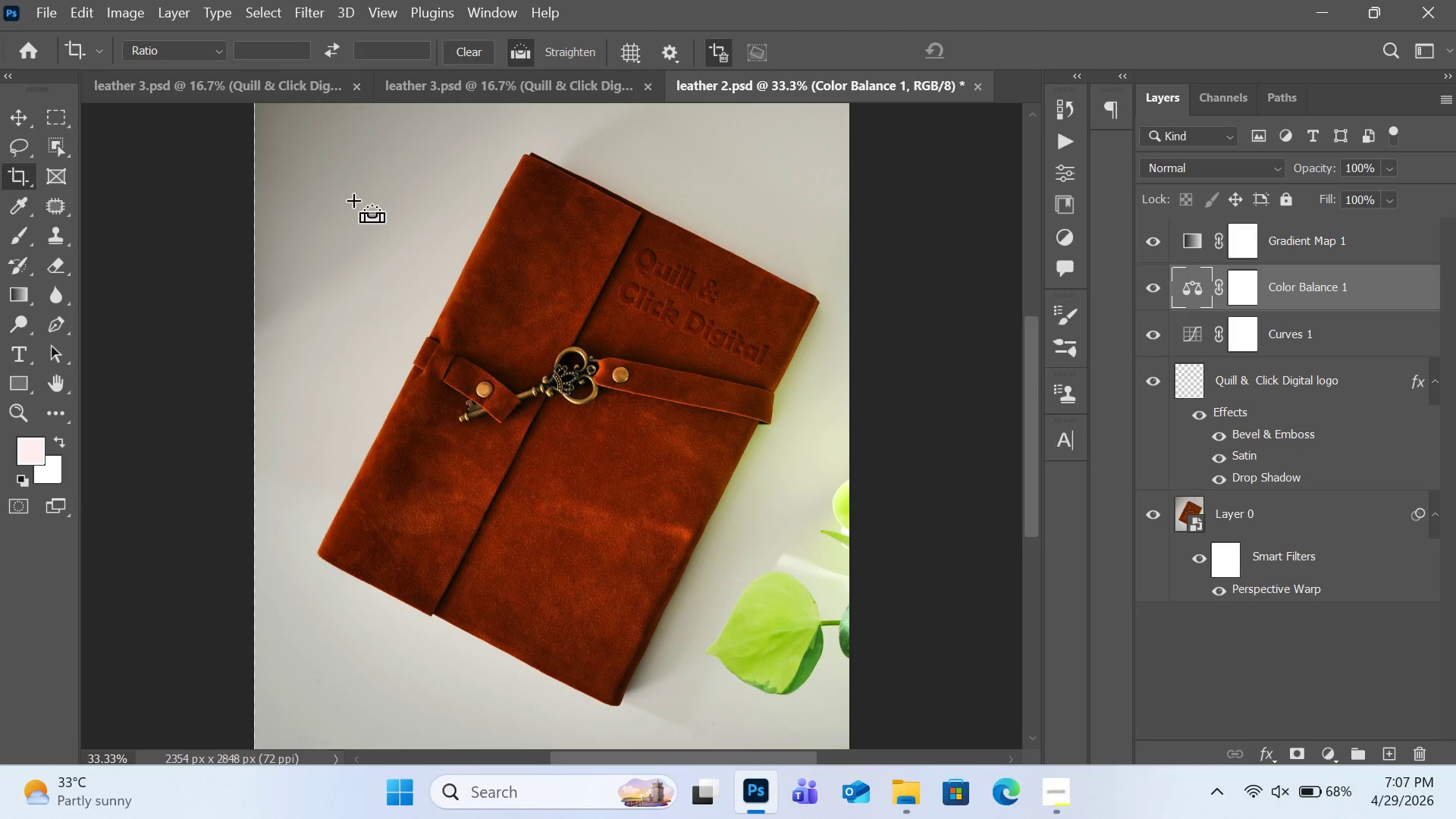 
key(Control+Equal)
 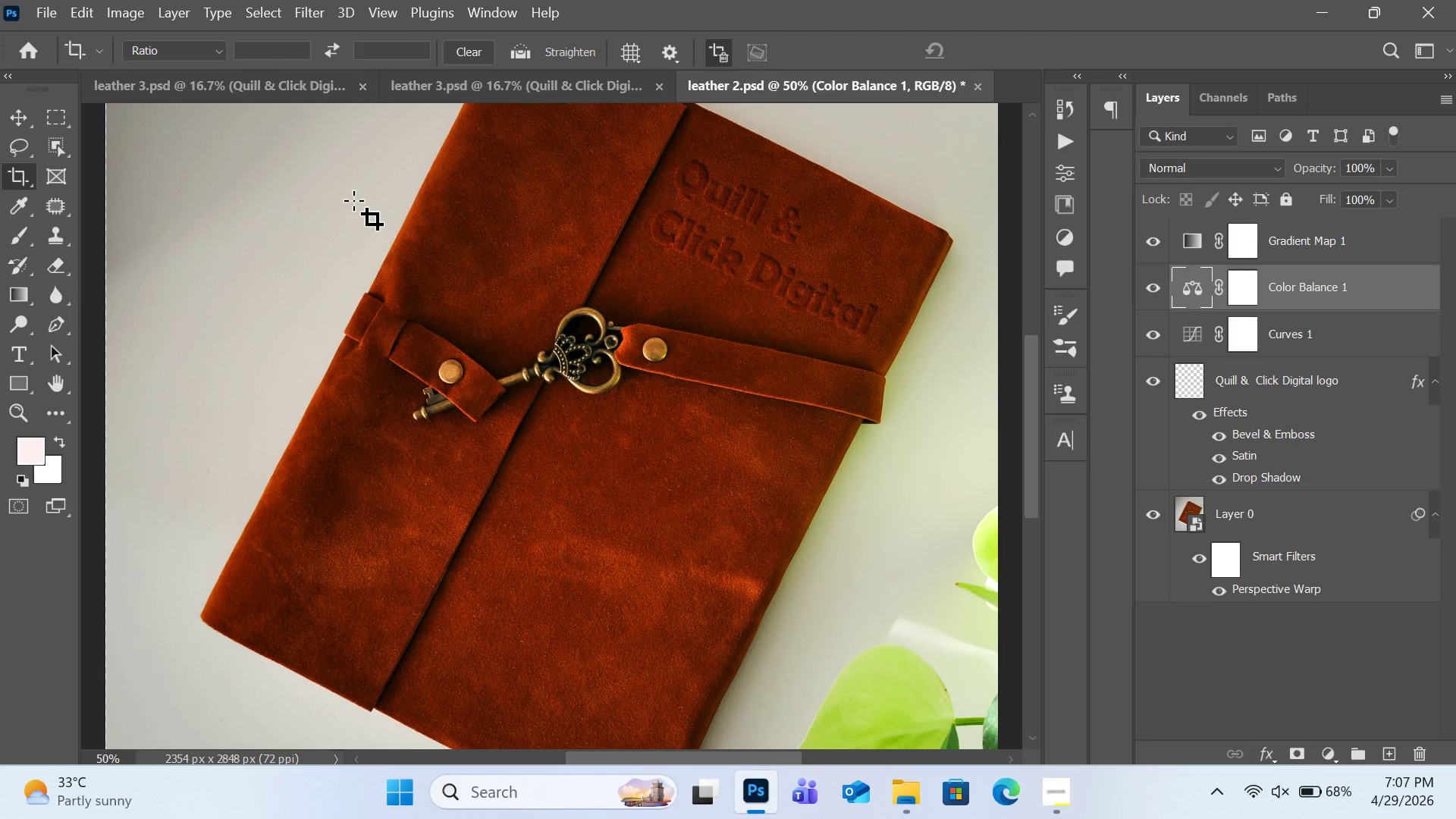 
key(Control+Minus)
 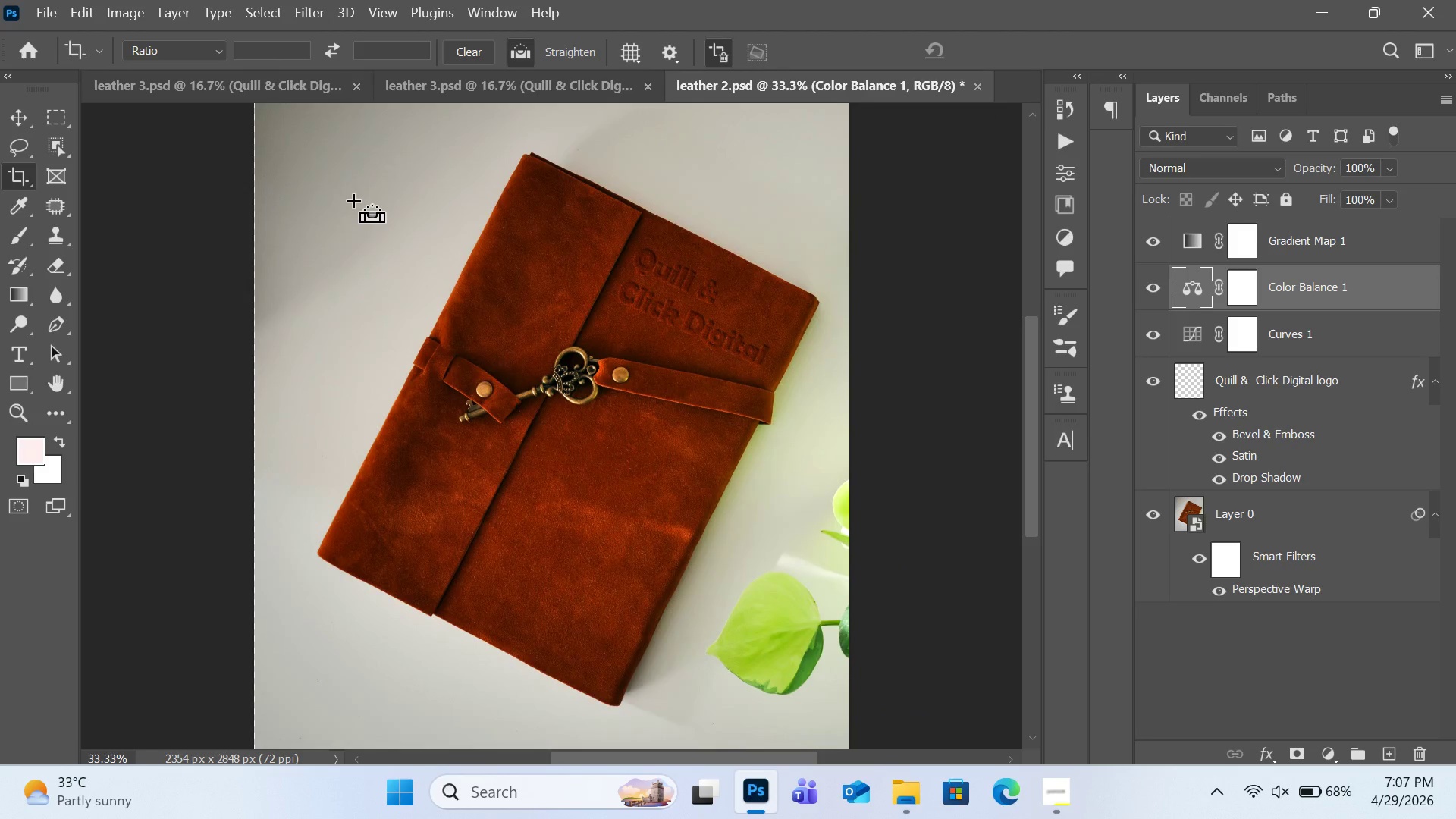 
key(Control+Minus)
 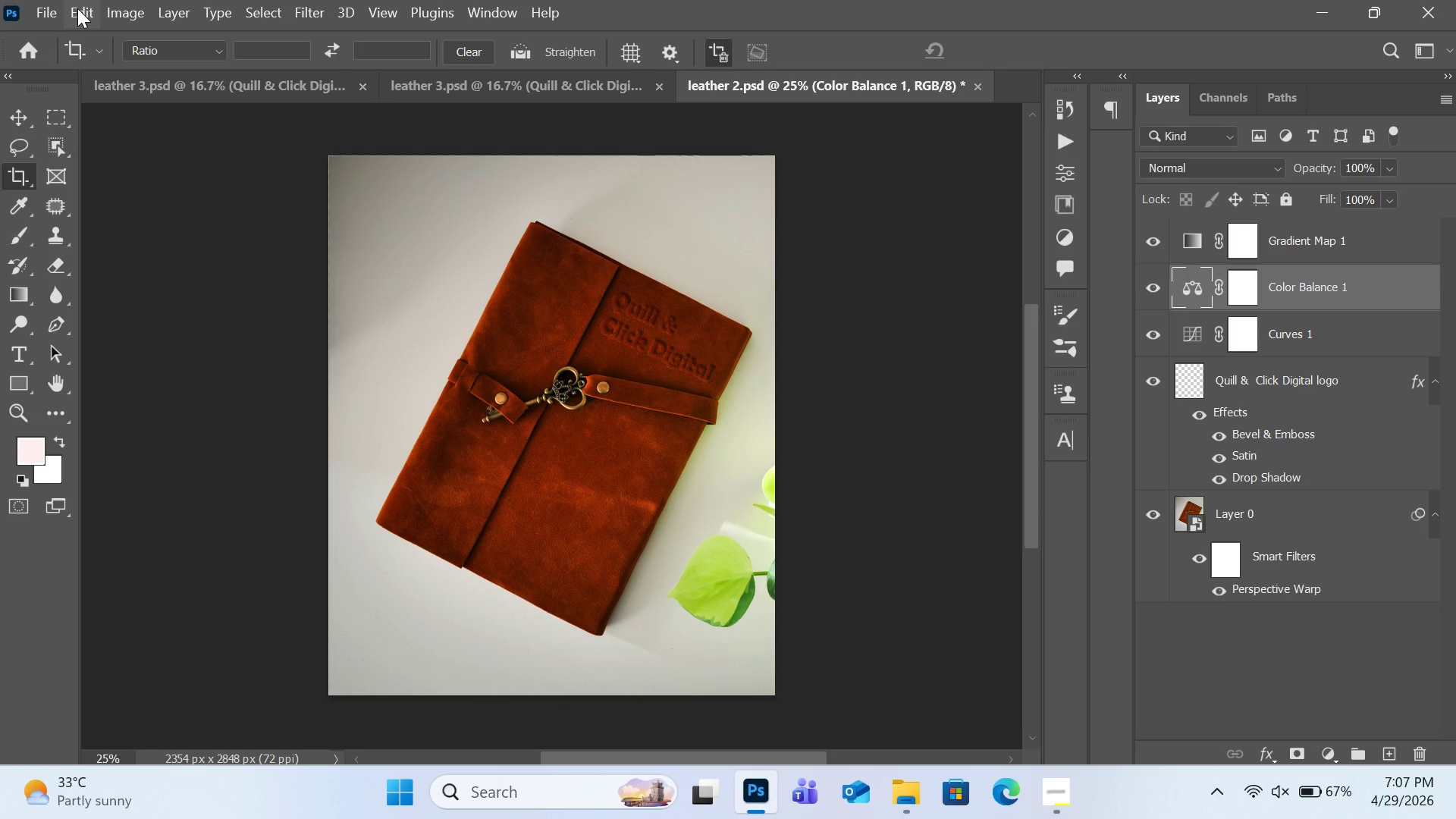 
wait(11.8)
 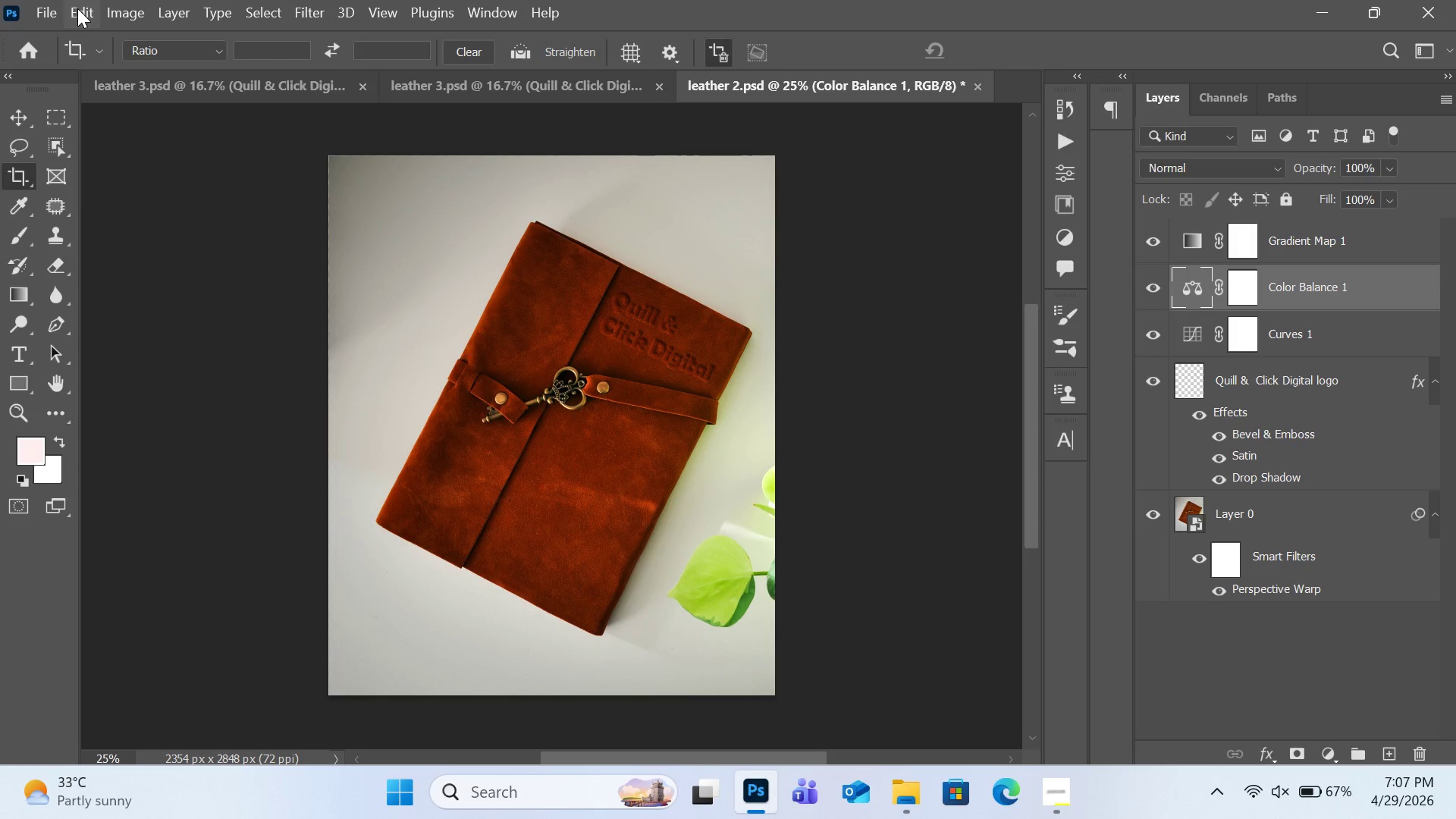 
left_click([47, 17])
 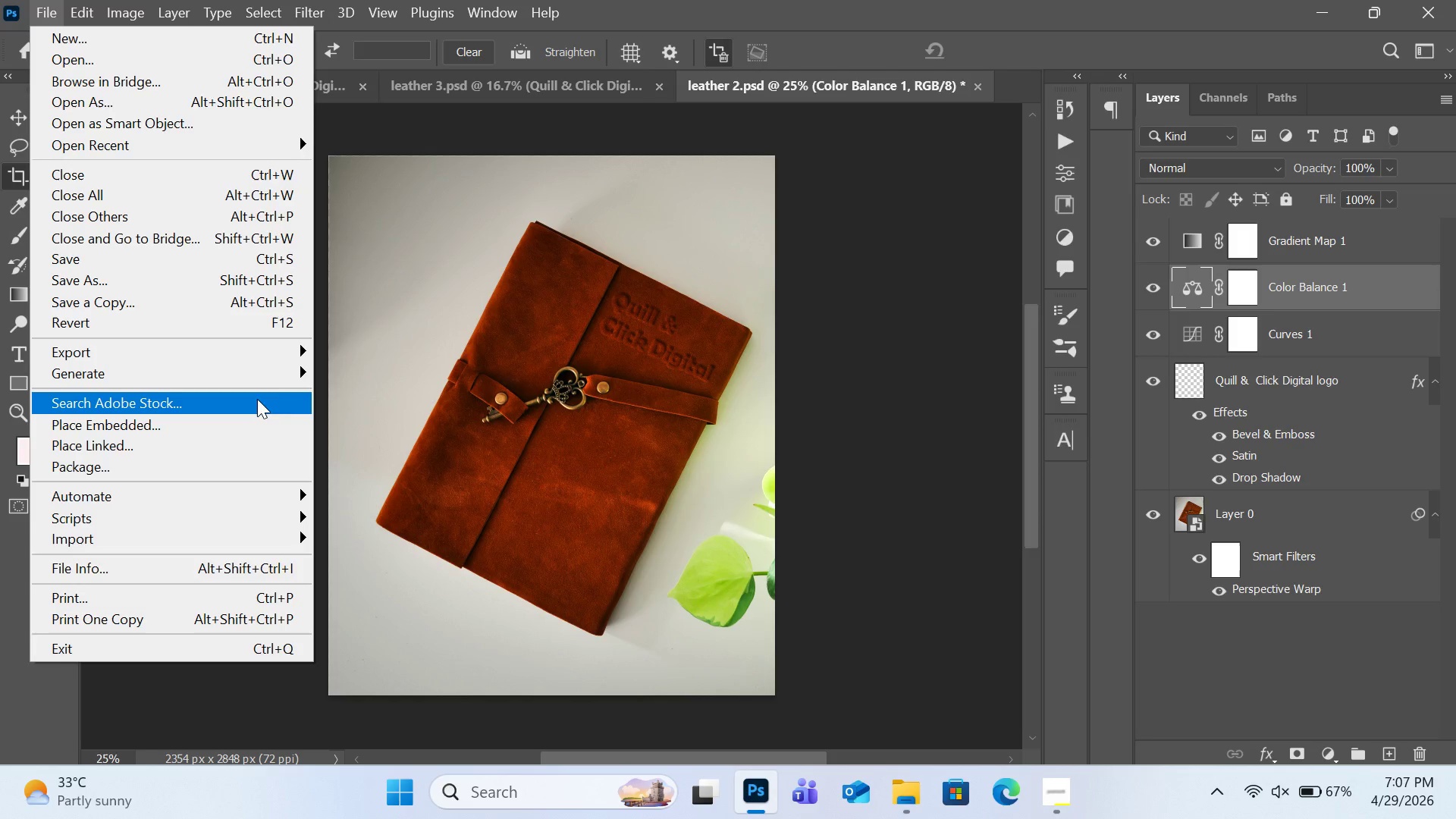 
mouse_move([294, 356])
 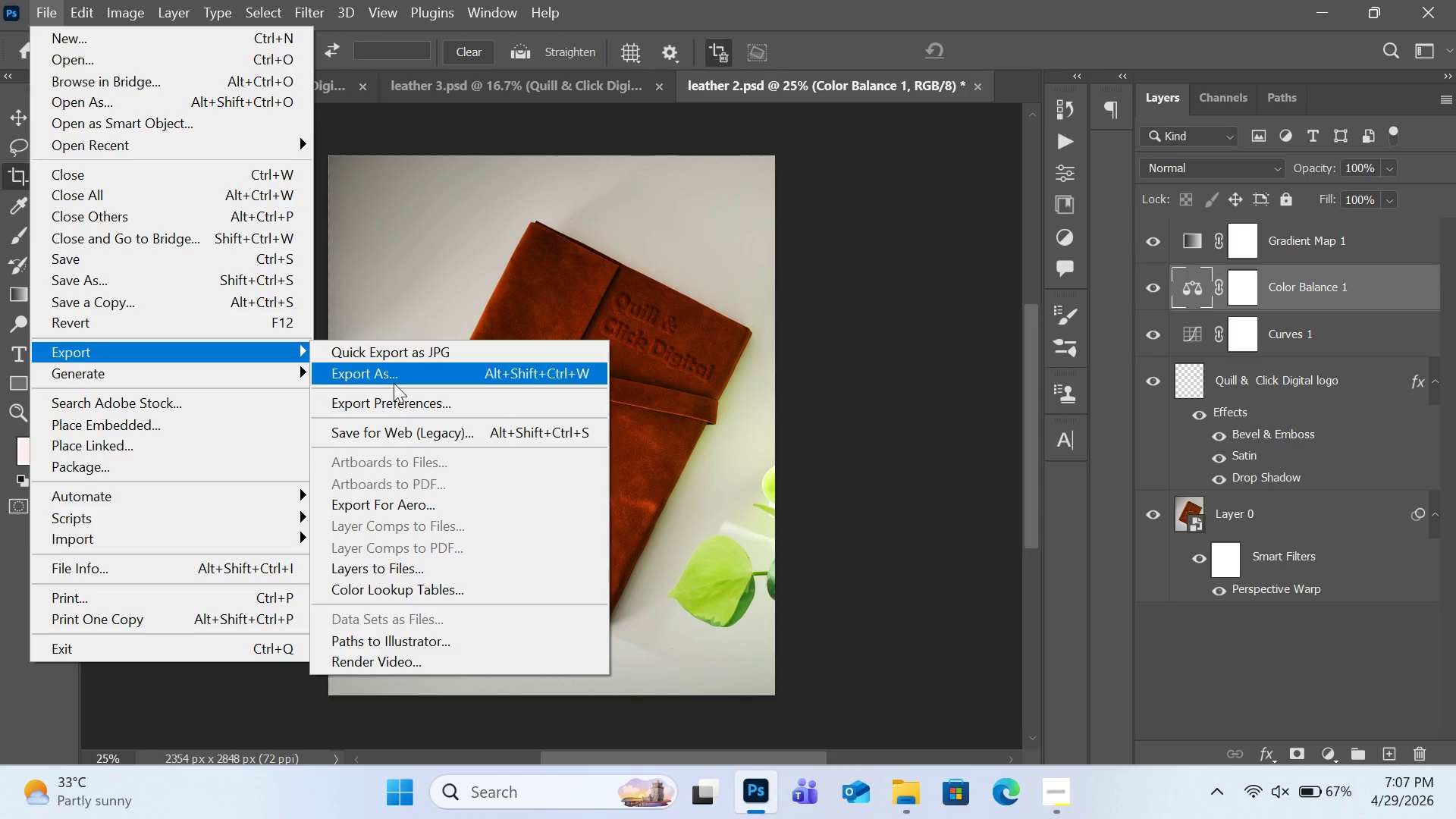 
left_click([397, 373])
 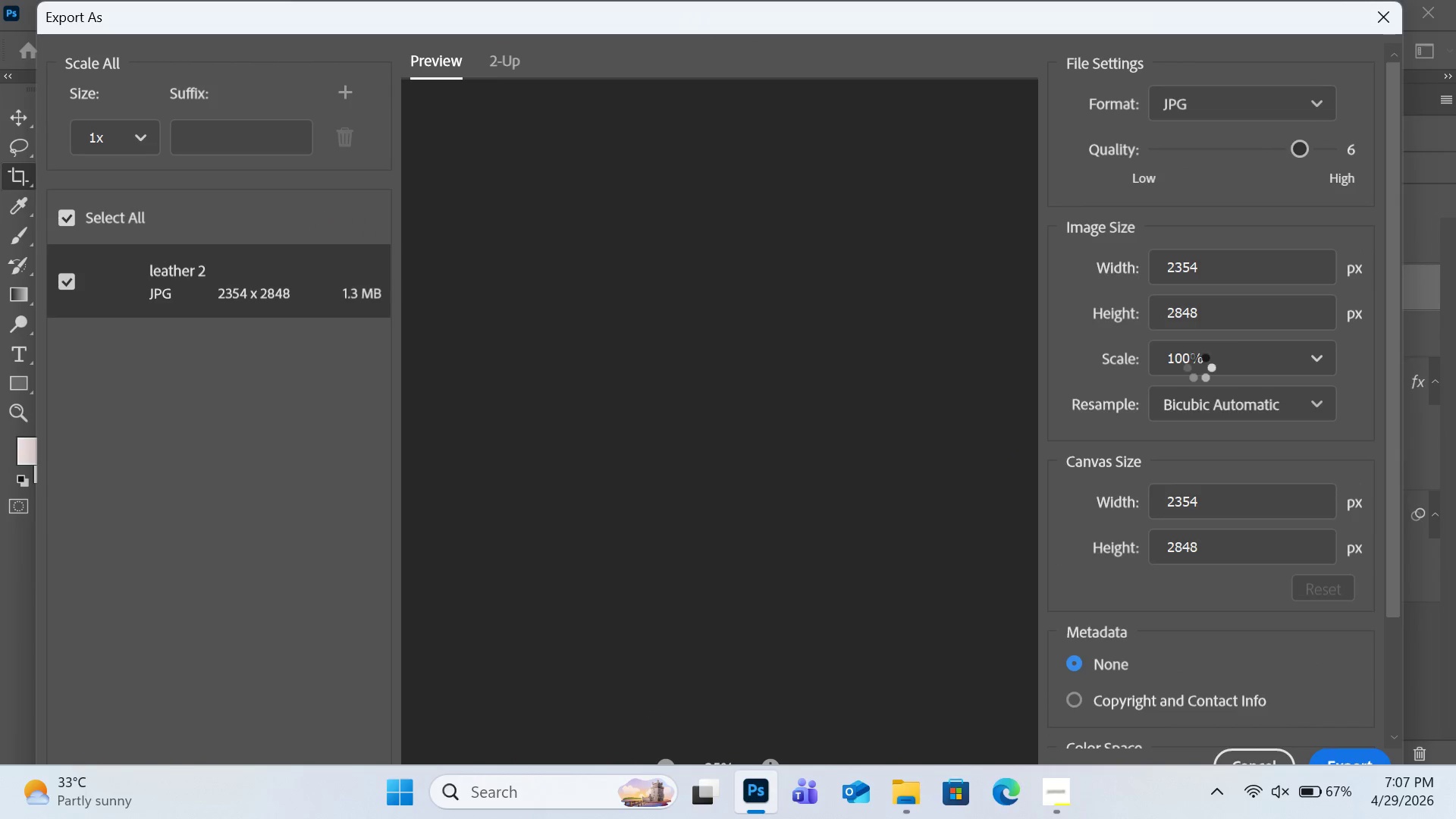 
left_click([1236, 327])
 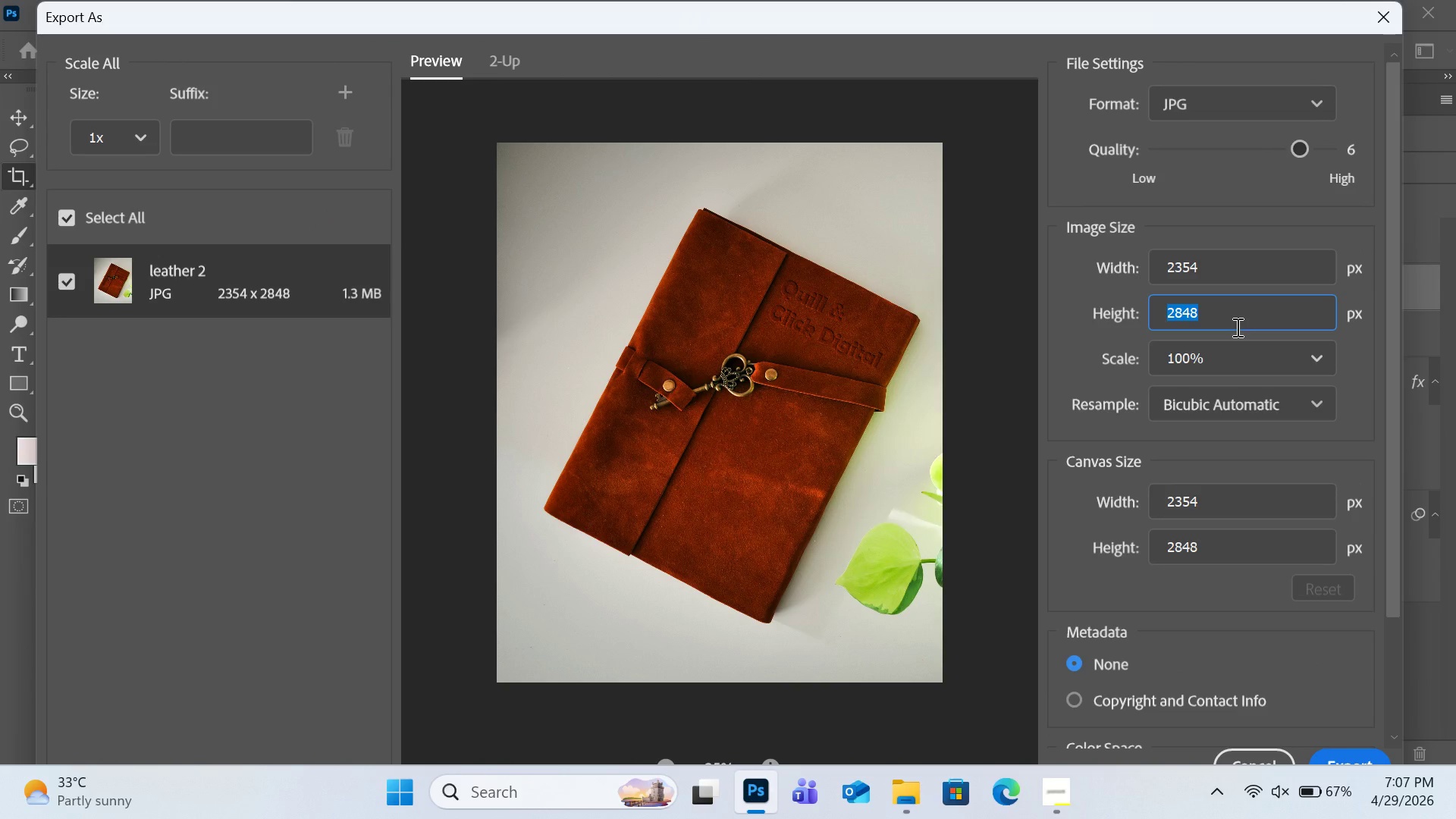 
type(2000)
 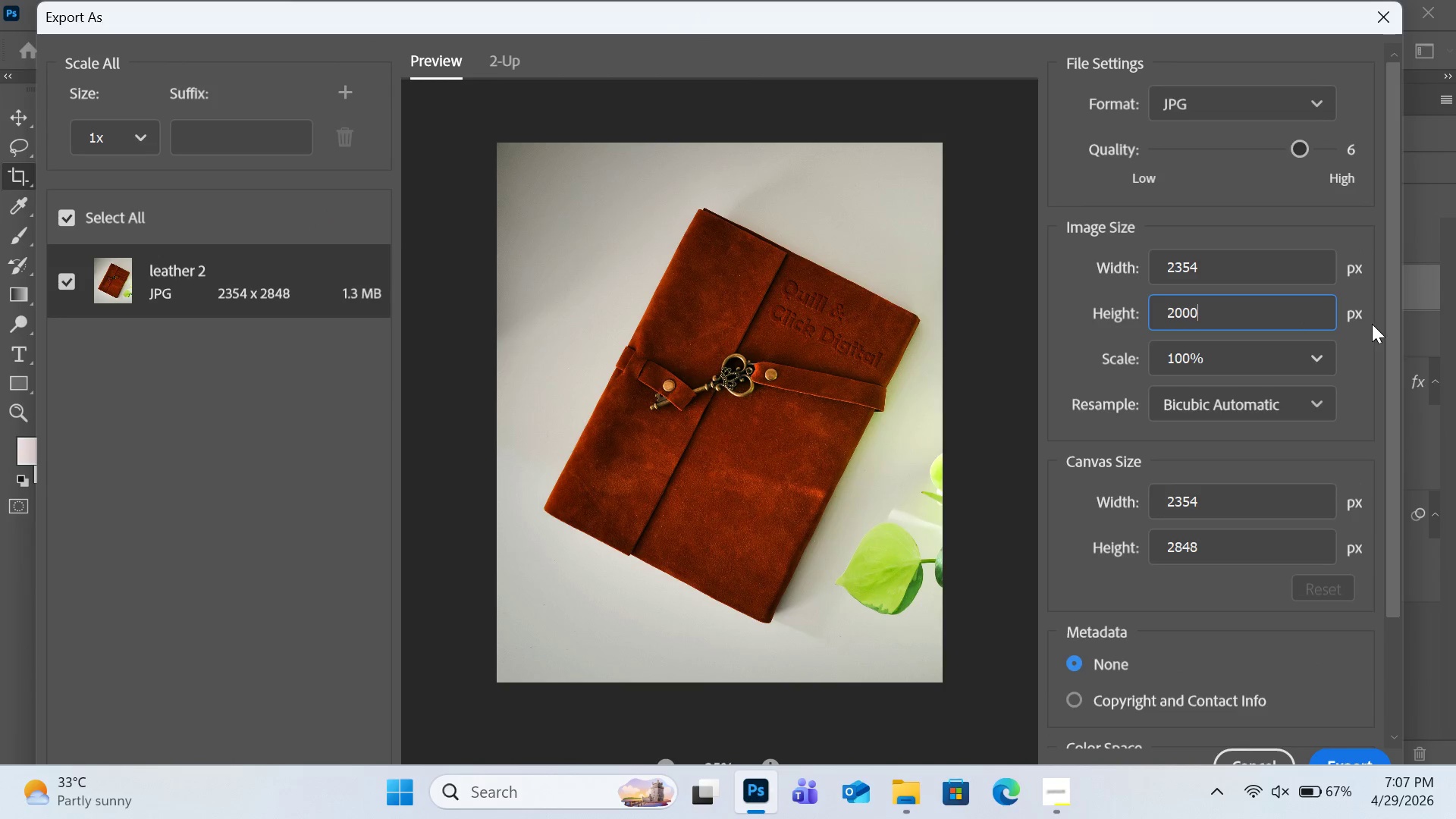 
left_click([1372, 324])
 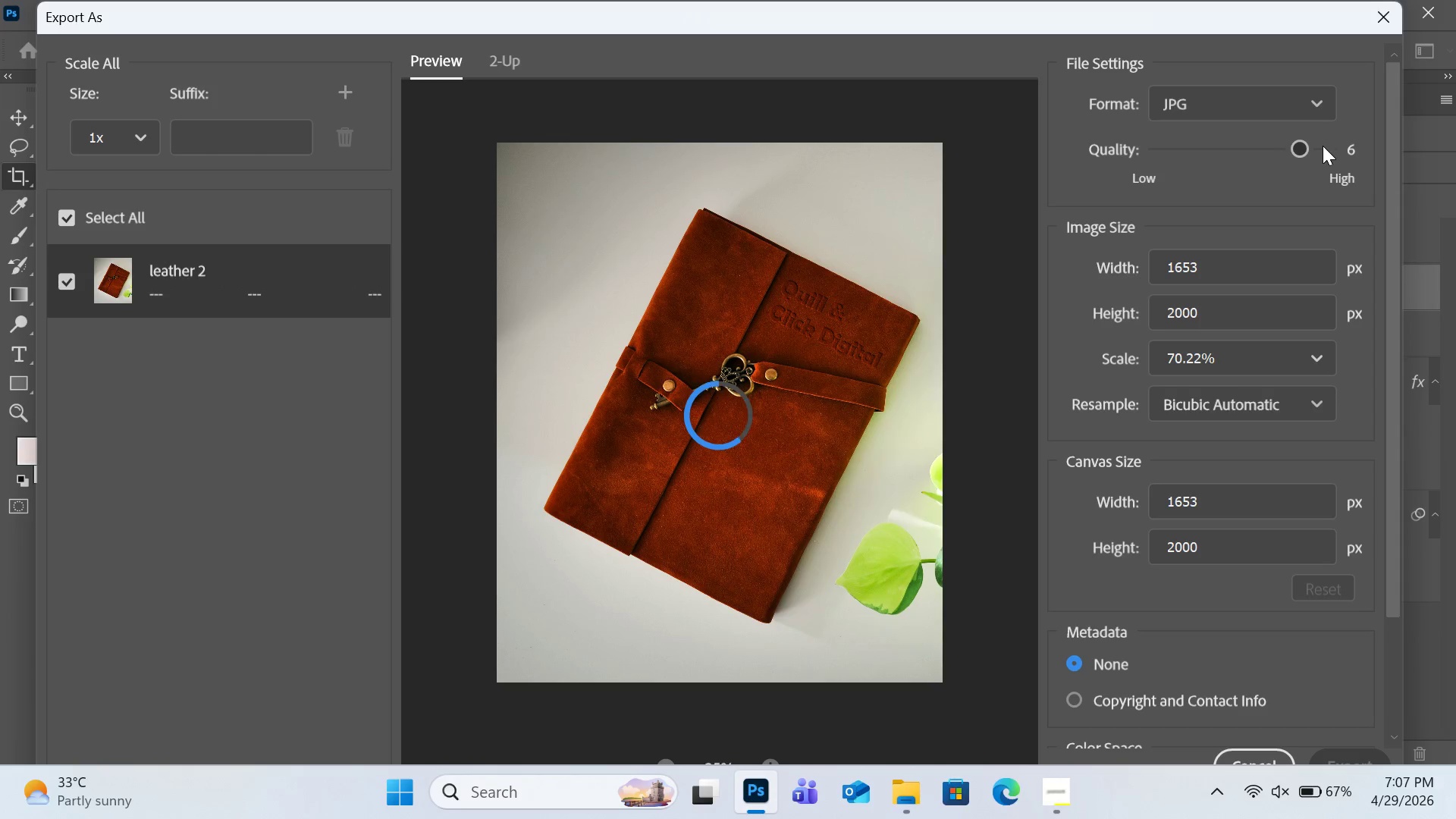 
left_click([1323, 146])
 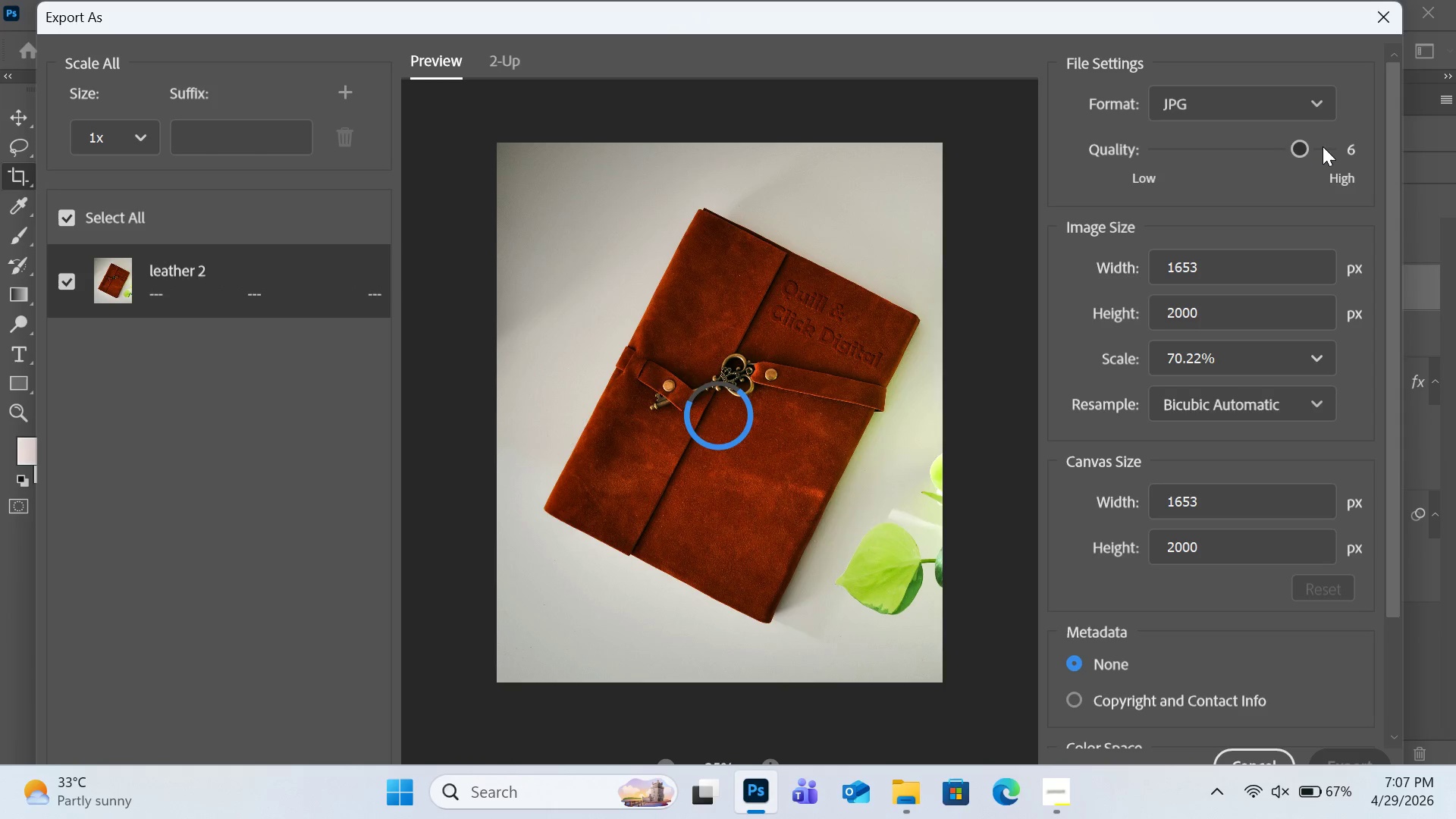 
left_click([1323, 146])
 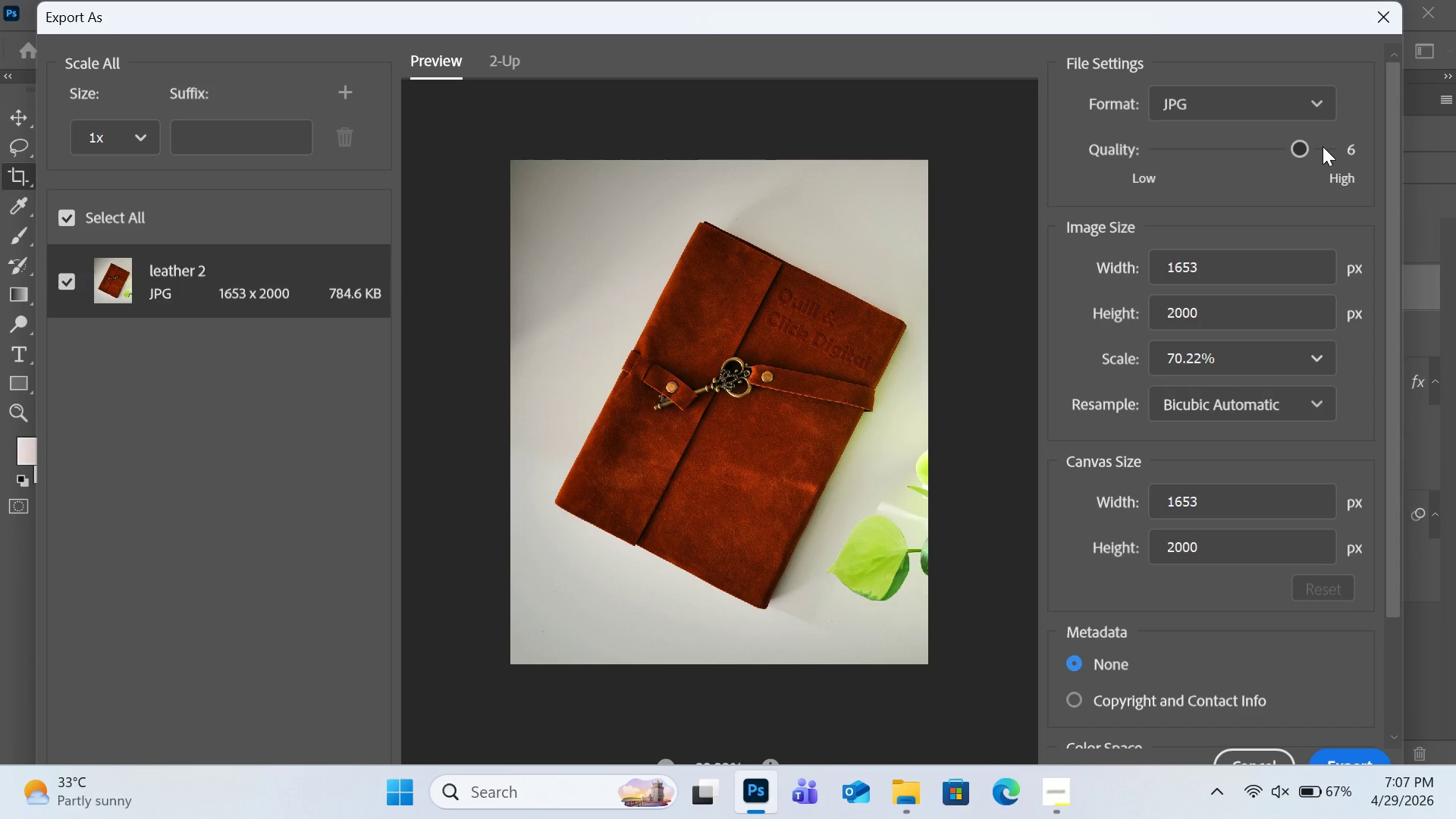 
wait(6.84)
 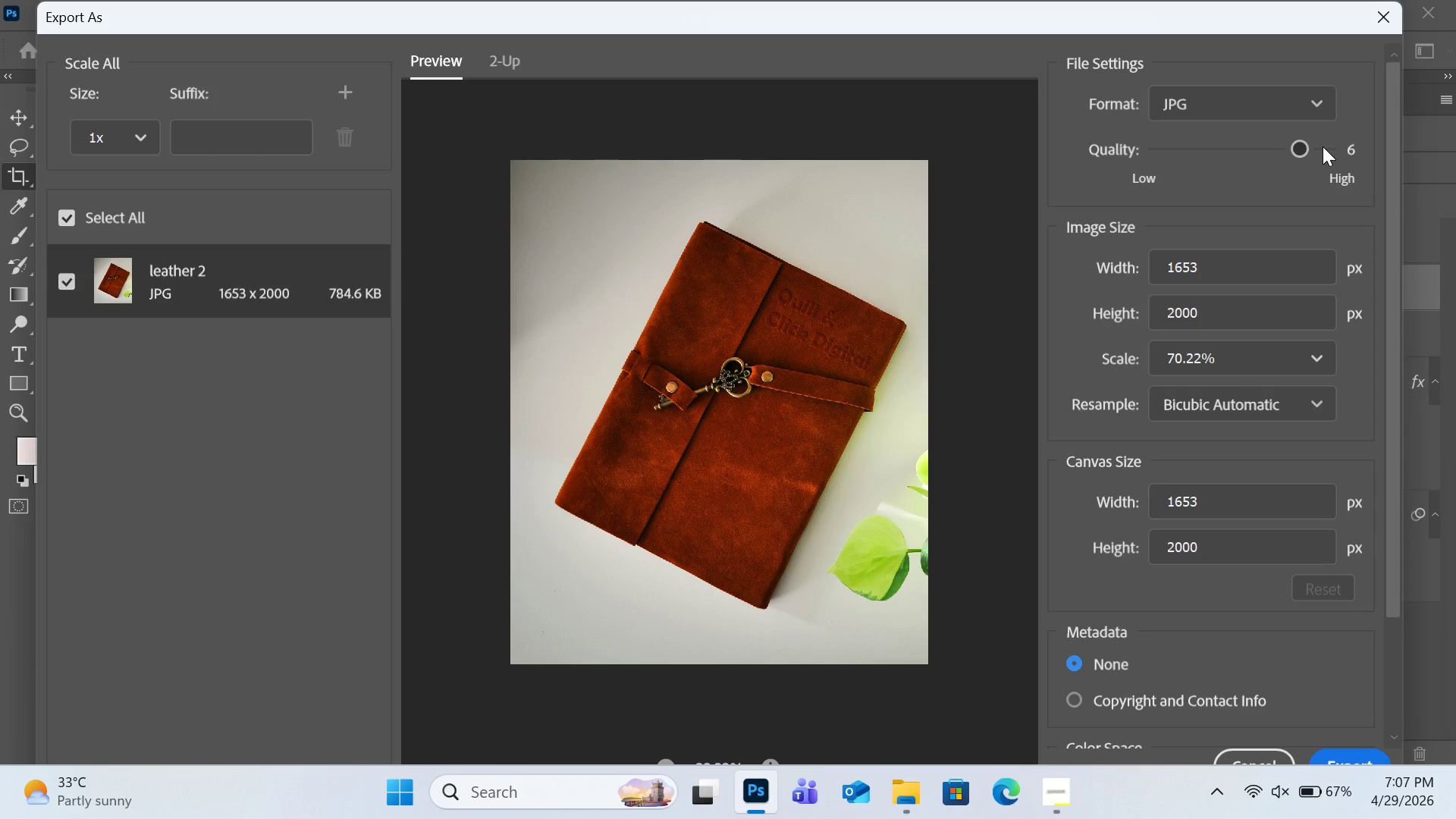 
left_click([1323, 146])
 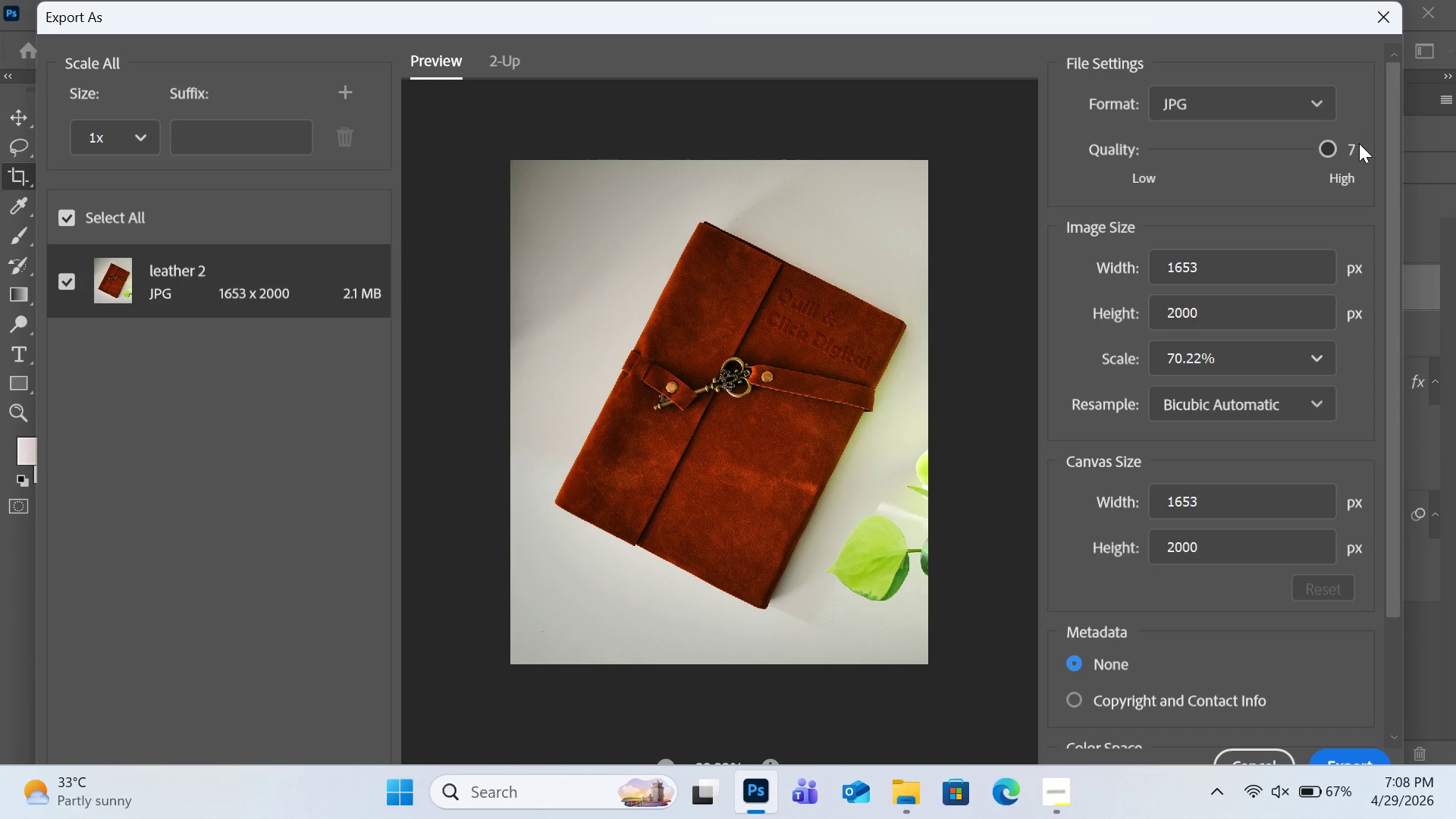 
wait(11.07)
 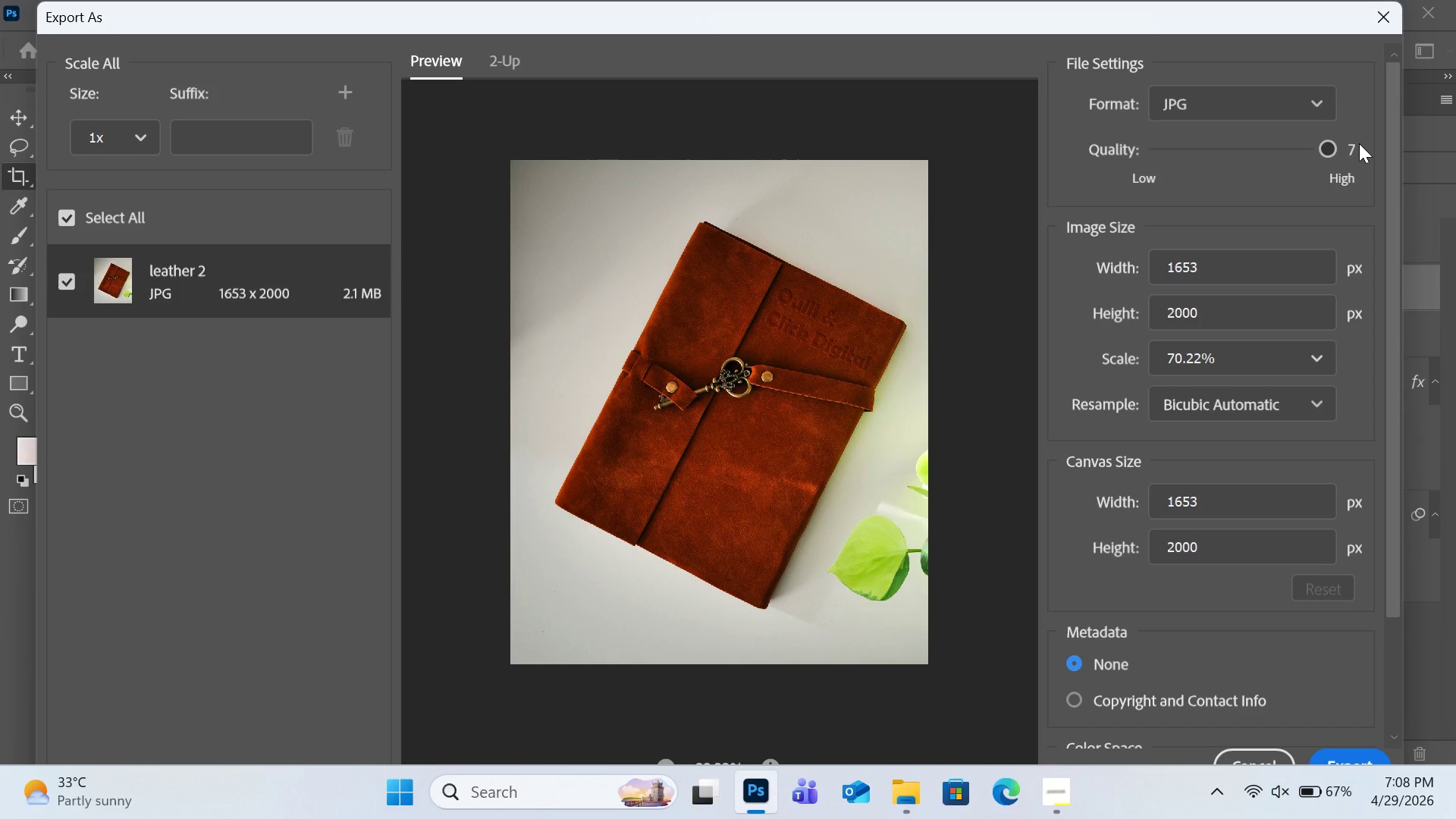 
mouse_move([1455, 756])
 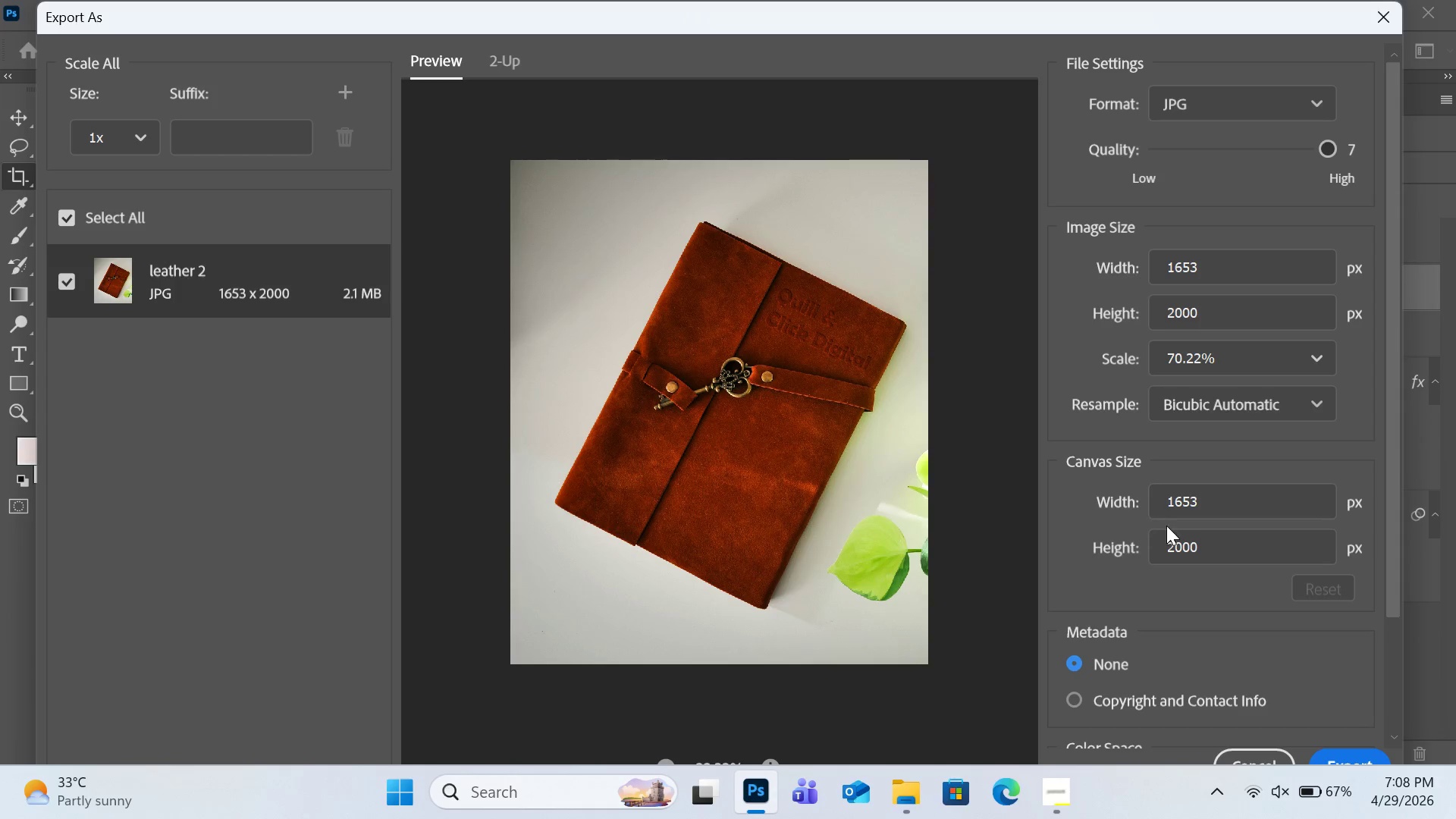 
wait(10.2)
 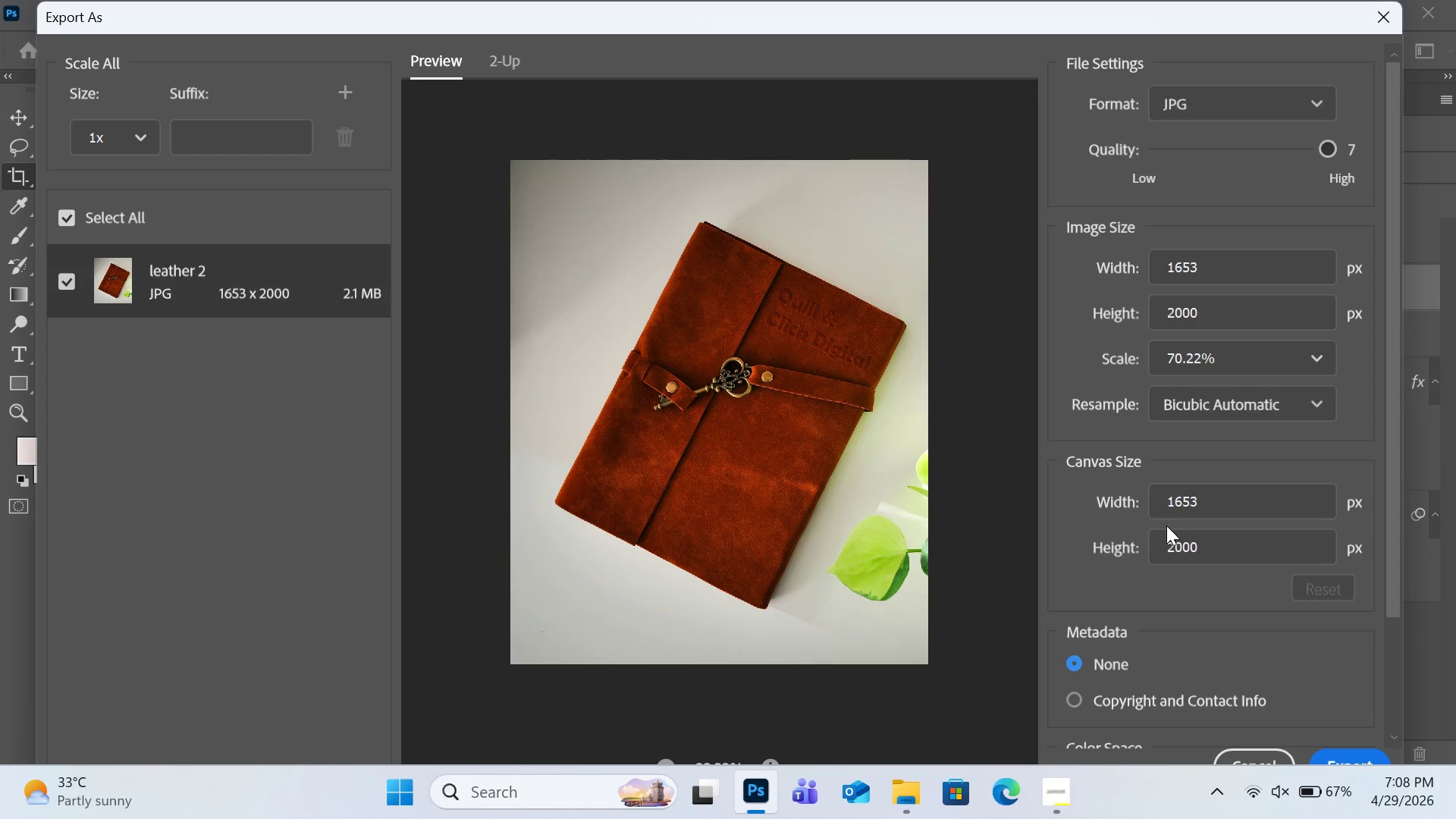 
left_click([1349, 752])
 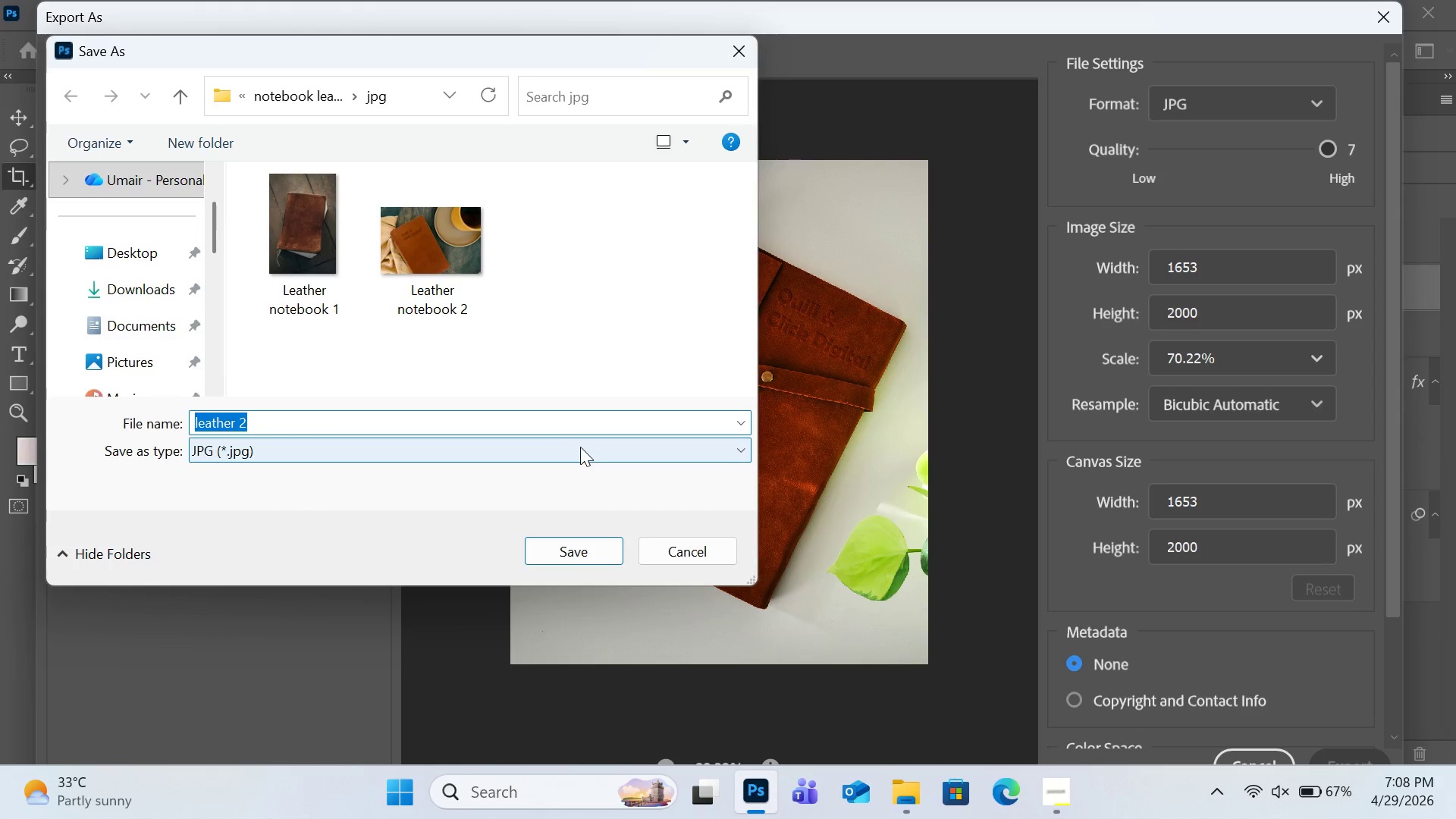 
left_click([450, 303])
 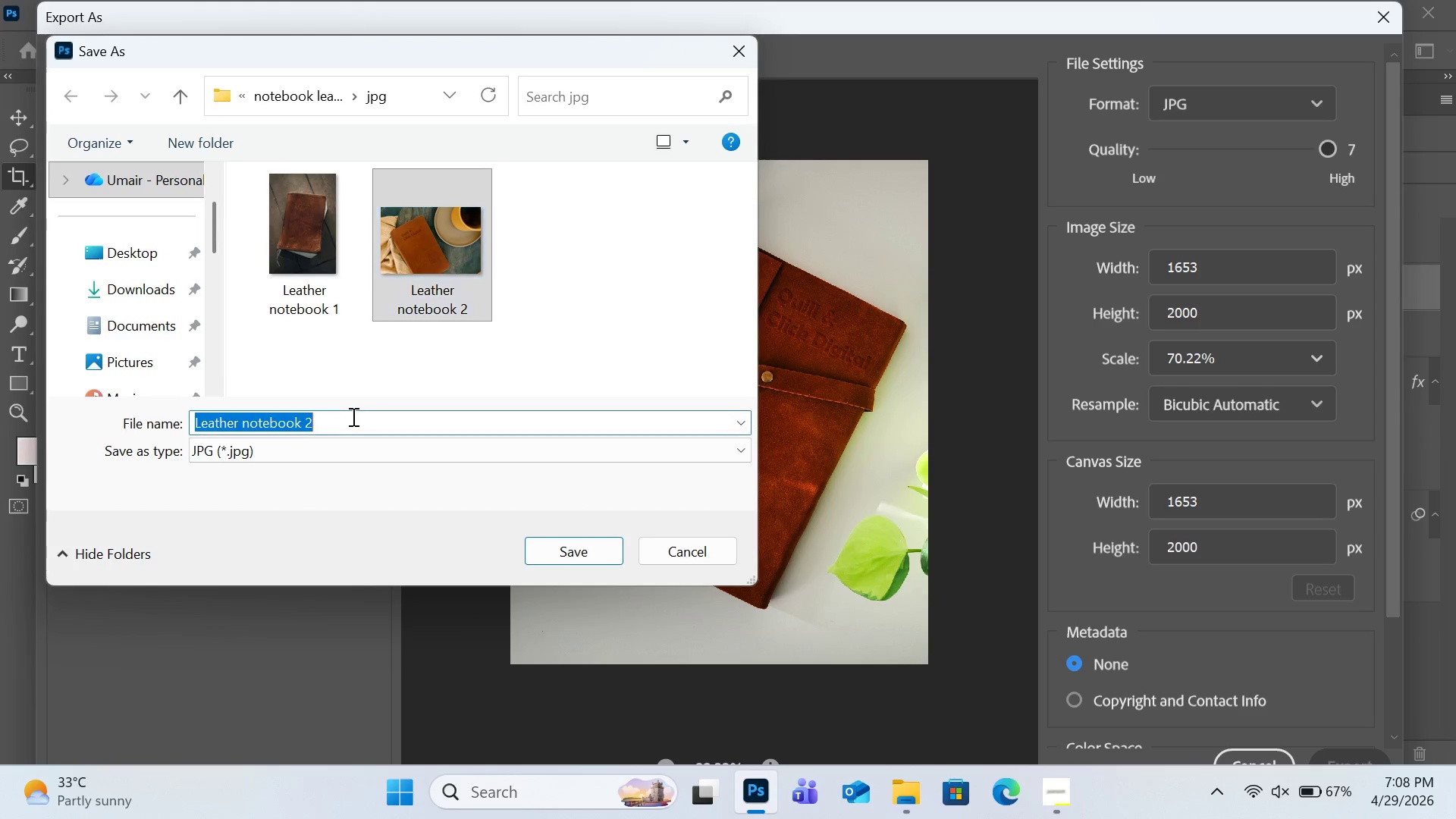 
double_click([352, 416])
 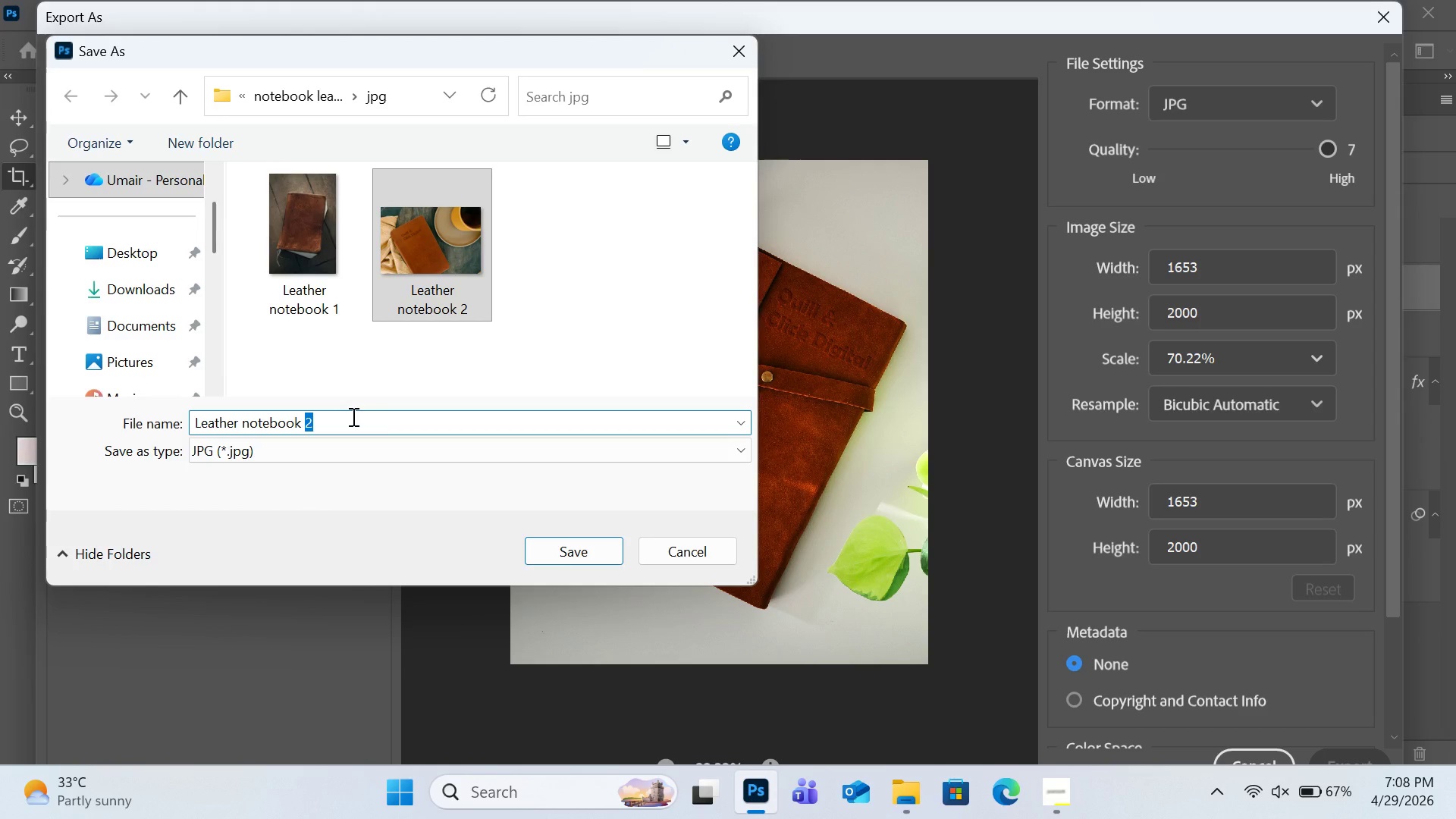 
key(Backspace)
 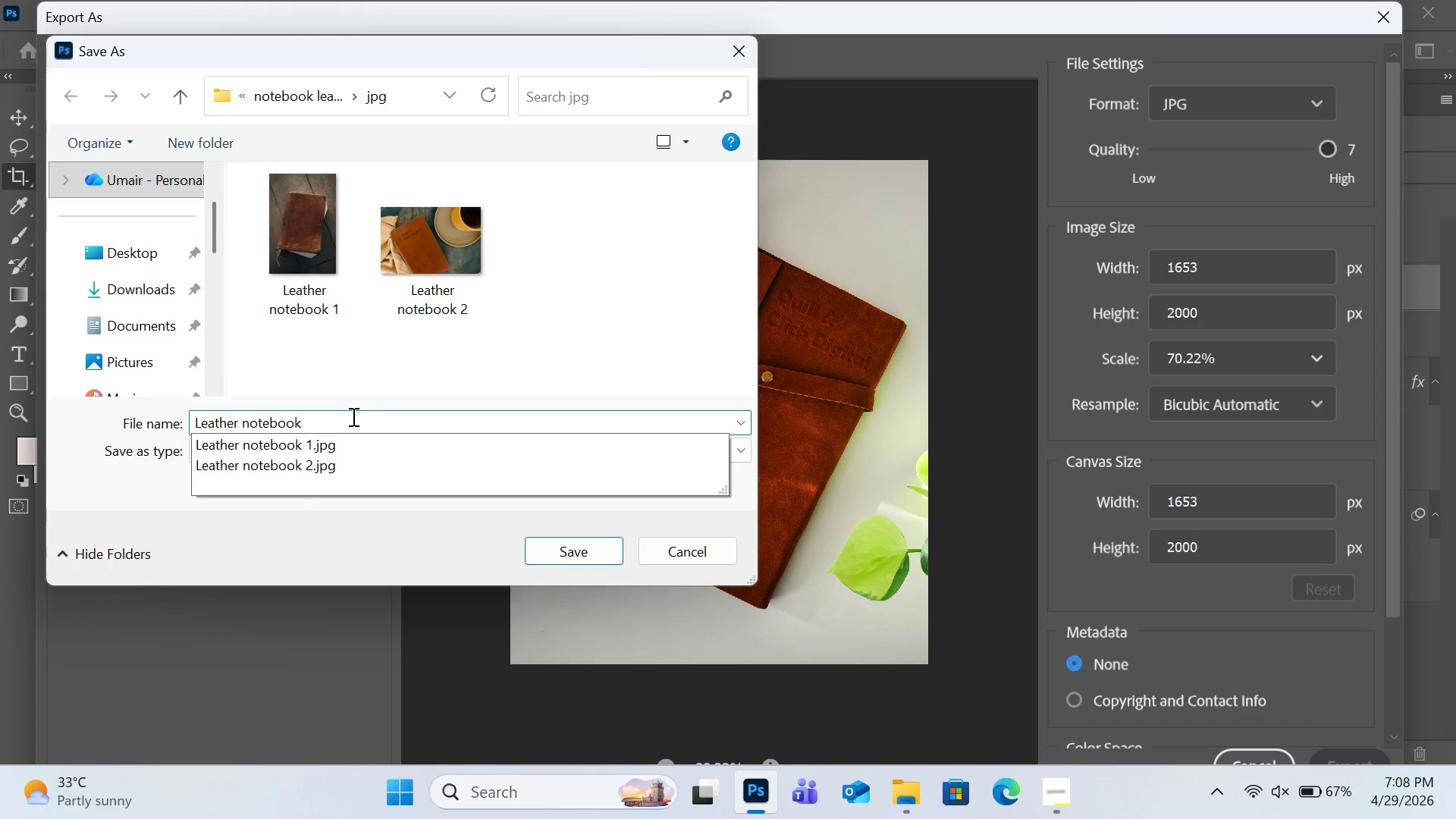 
key(Numpad3)
 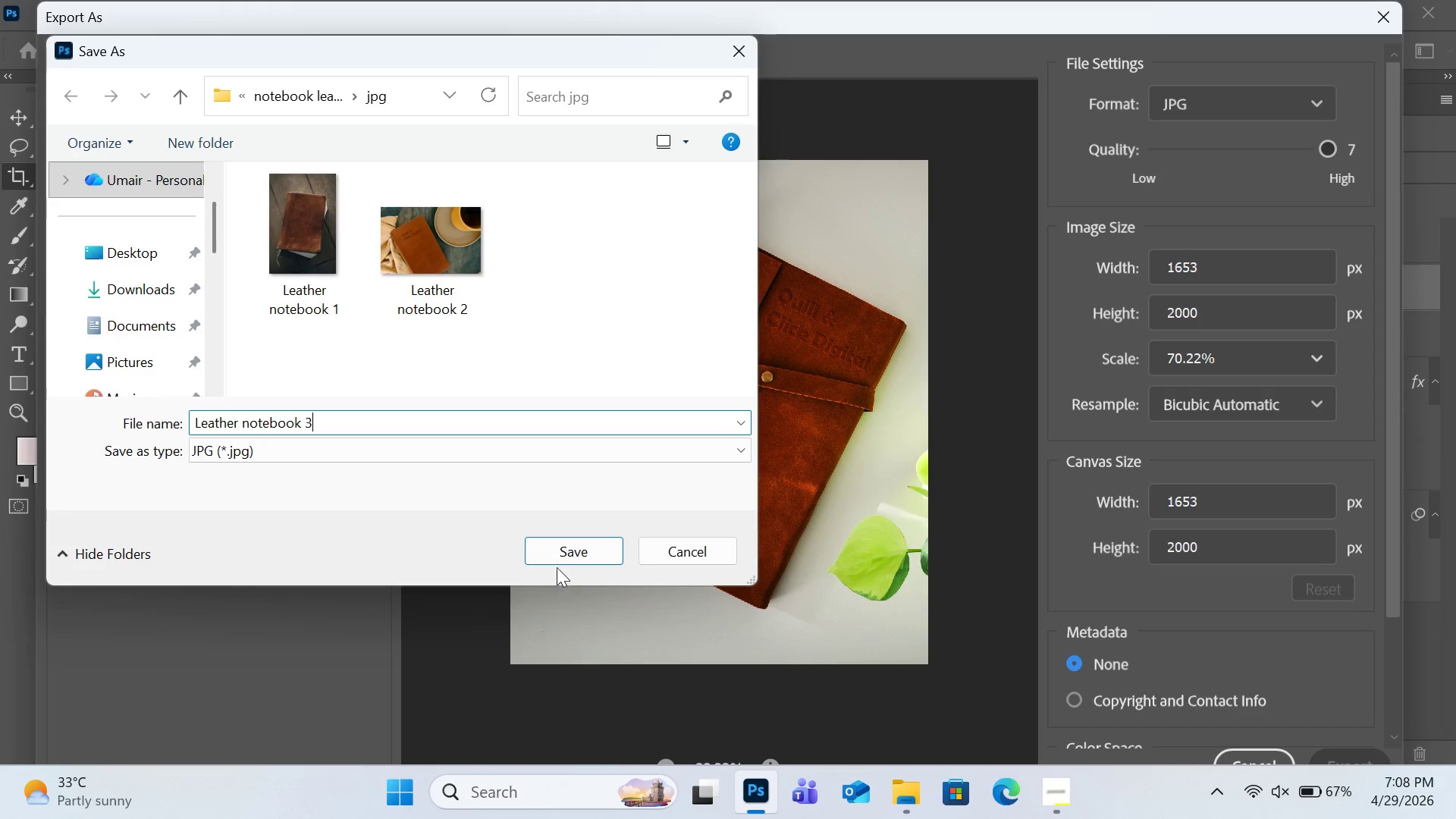 
left_click([557, 560])
 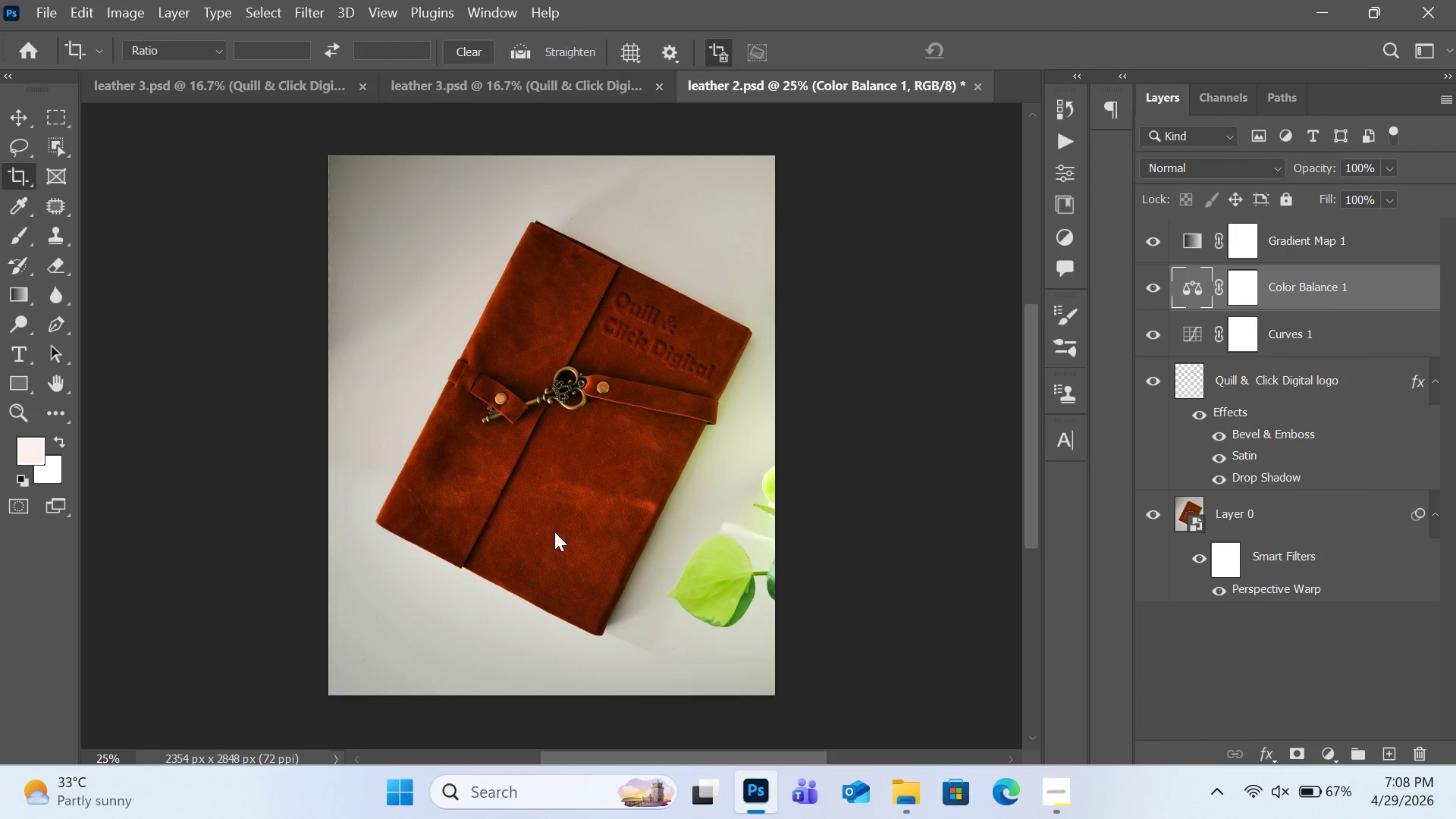 
wait(9.8)
 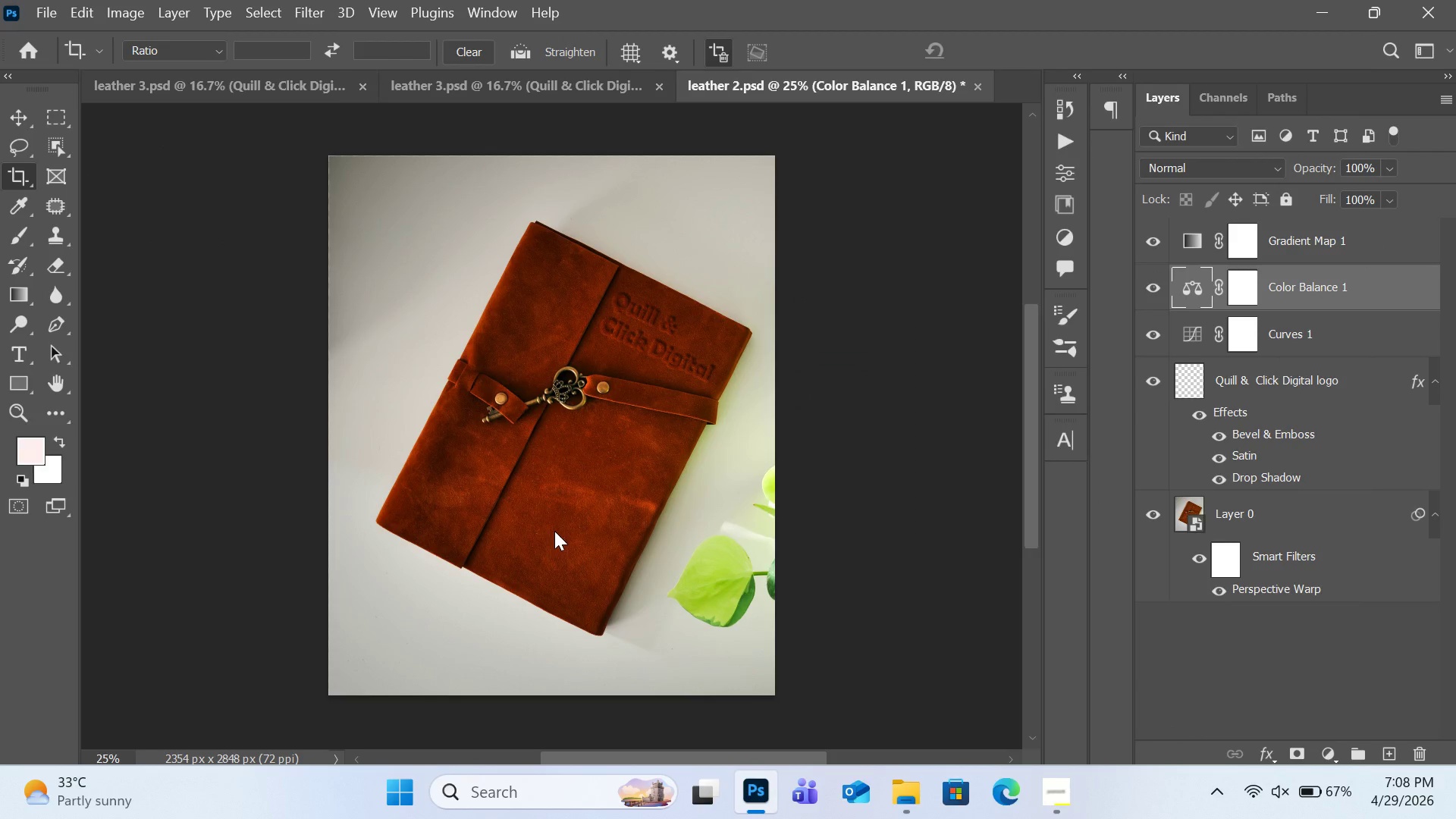 
key(Control+S)
 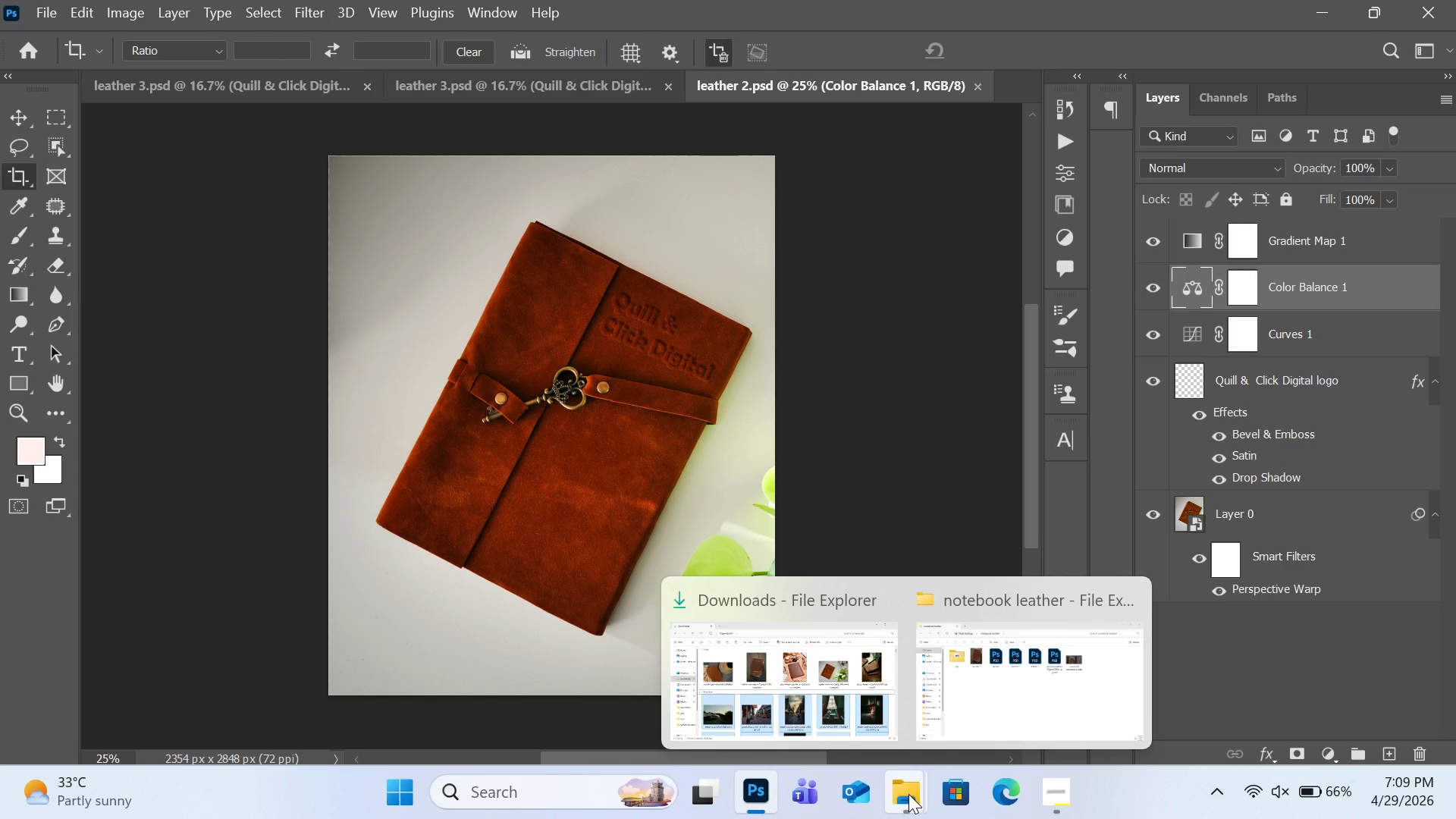 
wait(72.92)
 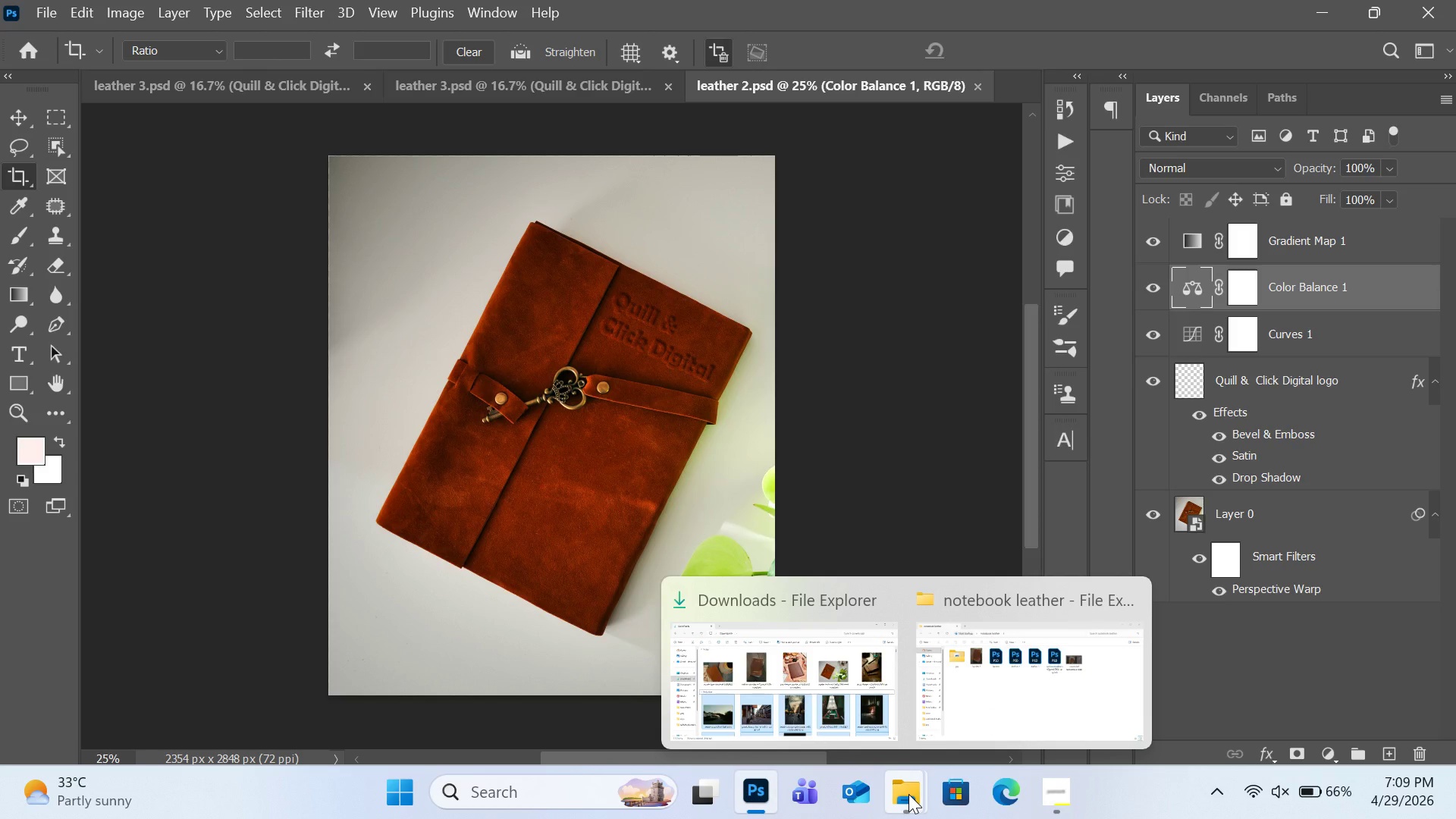 
mouse_move([793, 815])
 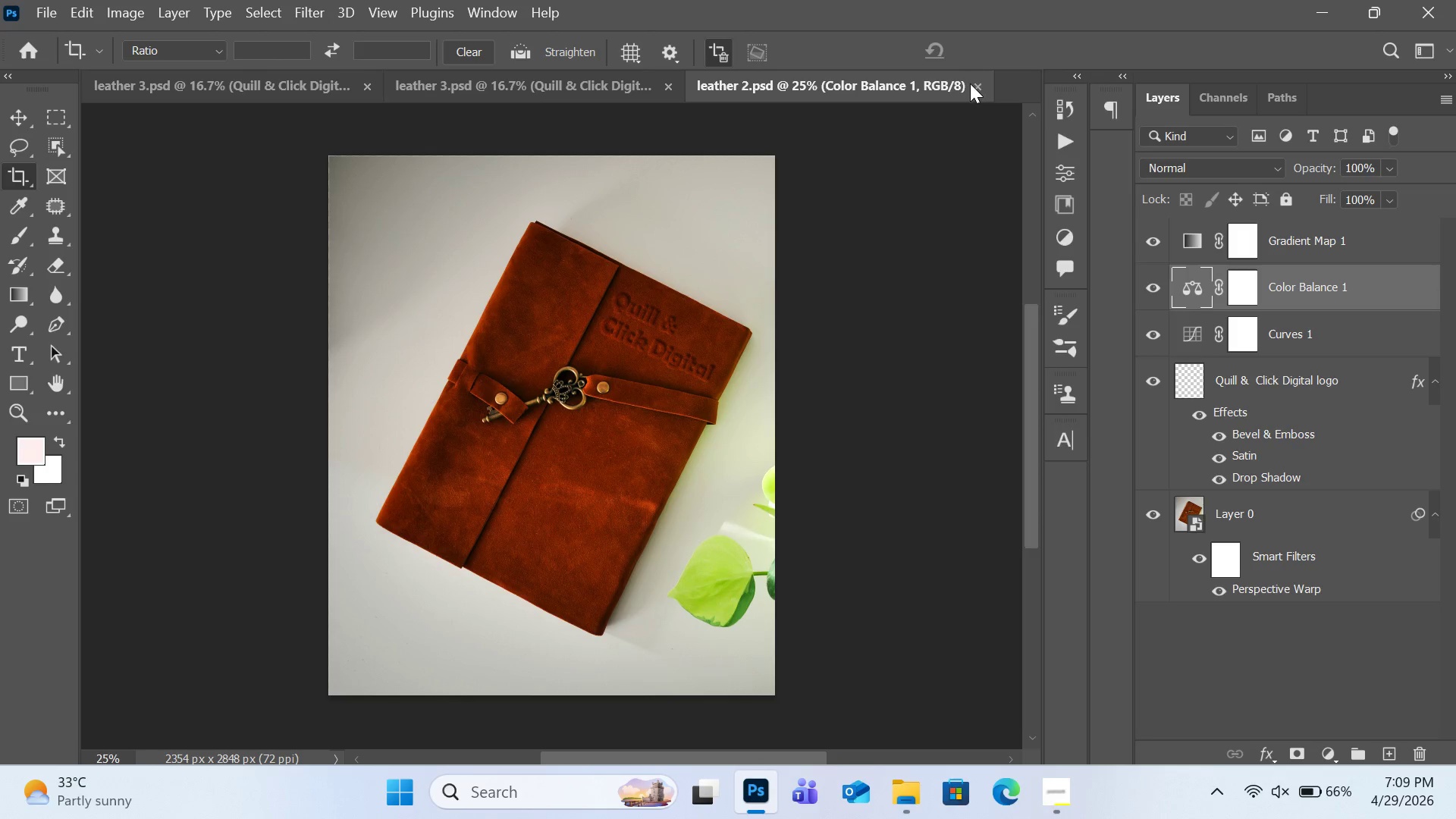 
left_click([985, 83])
 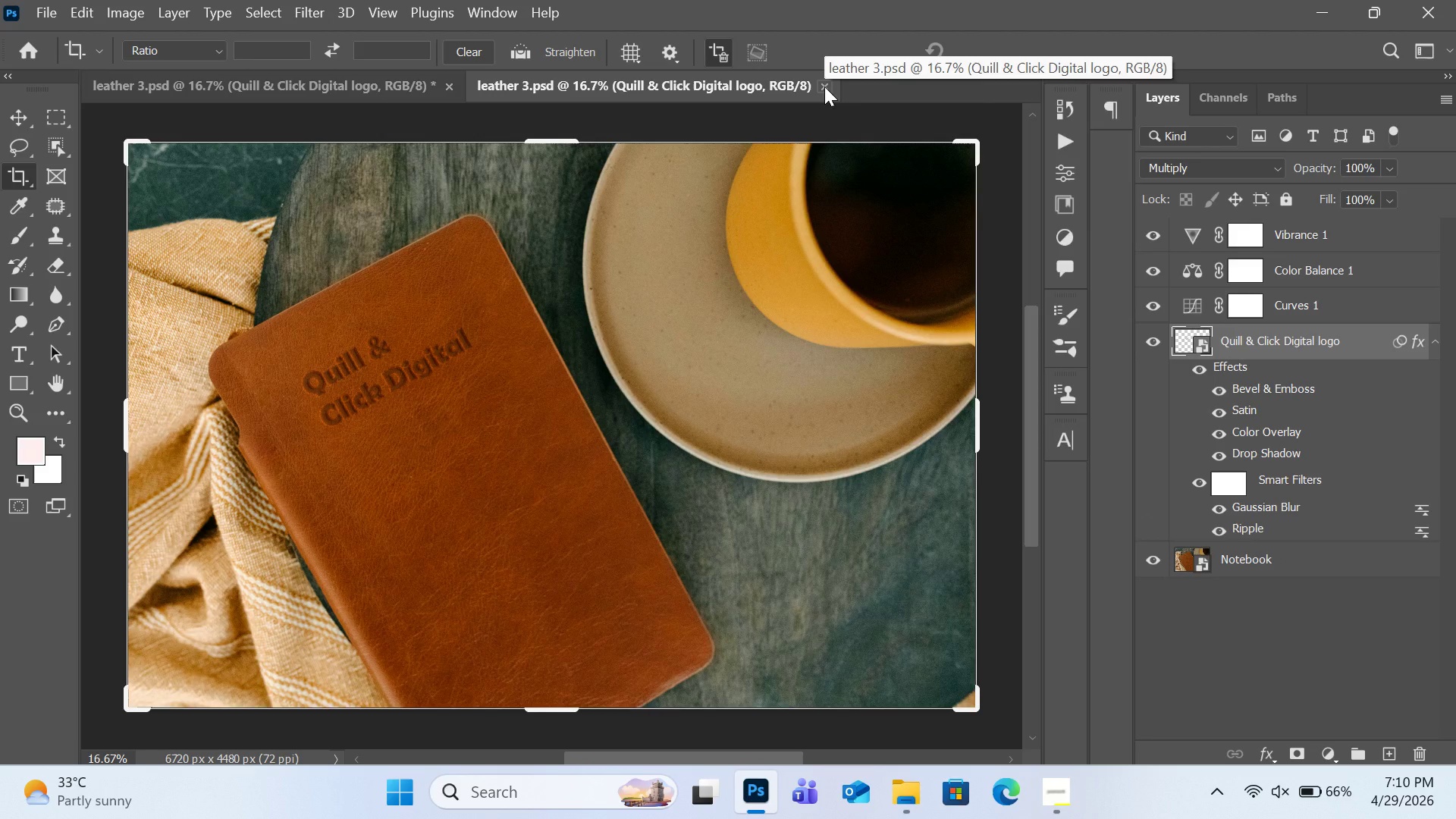 
wait(5.08)
 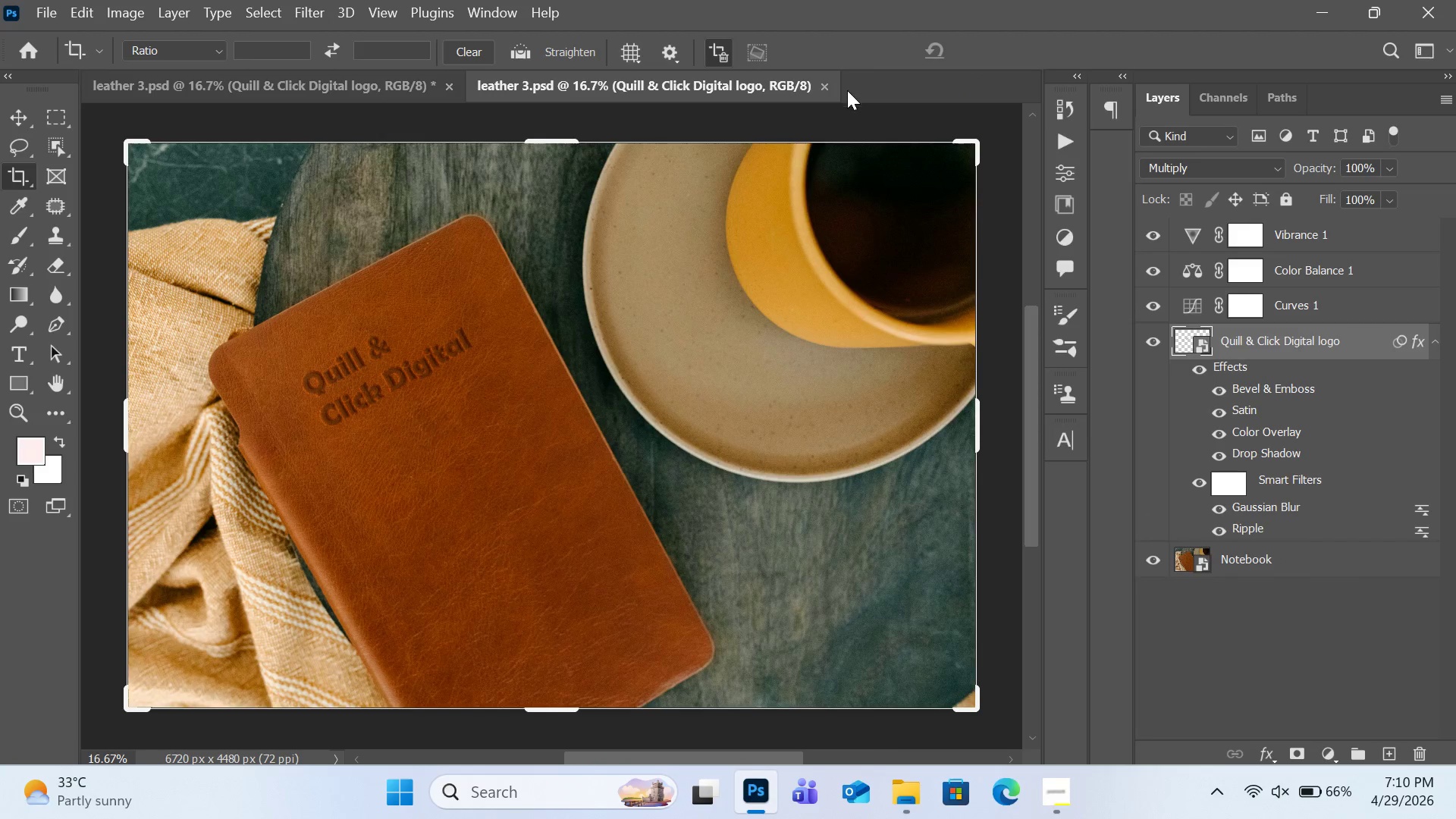 
left_click([824, 86])
 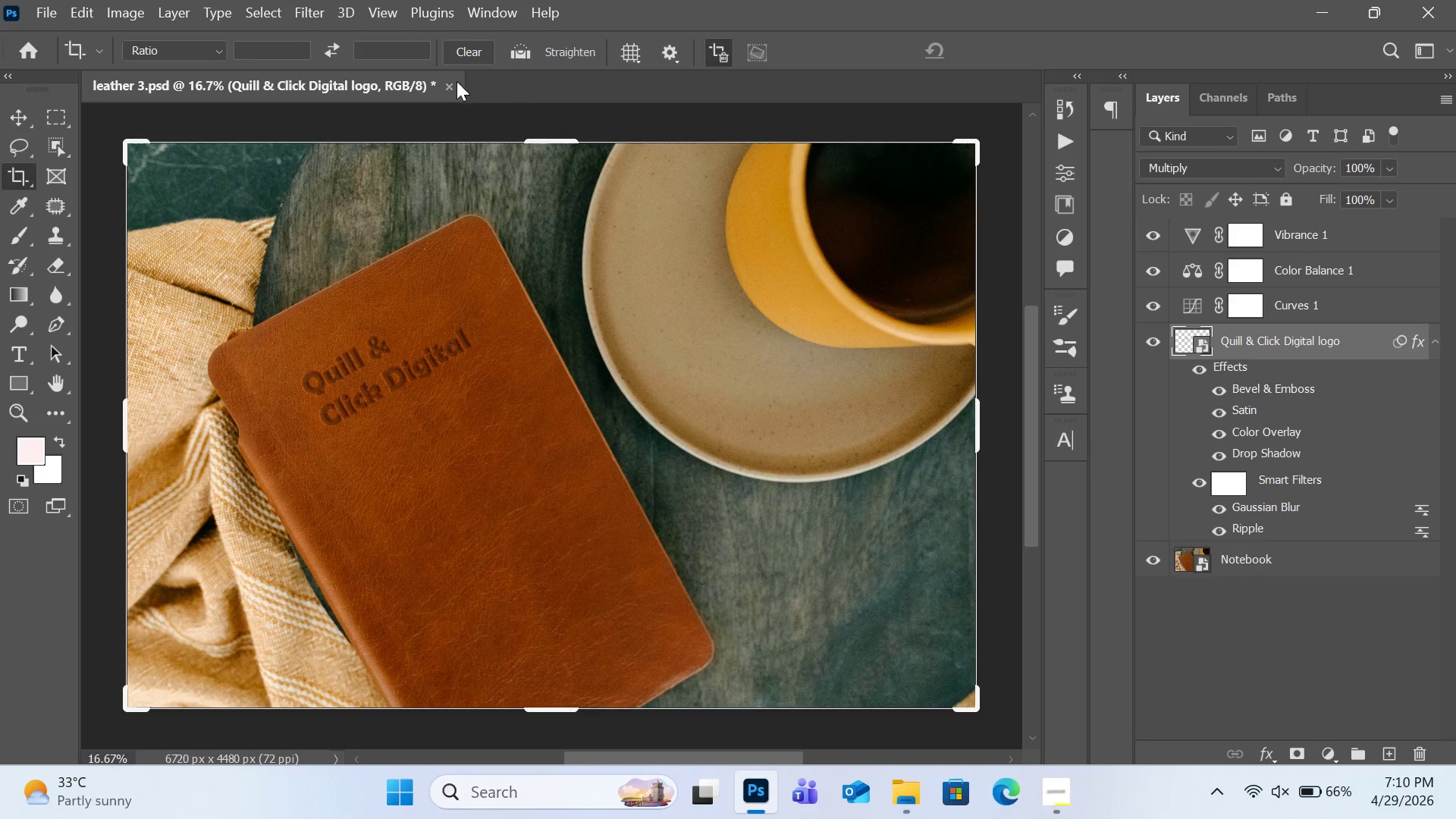 
left_click([412, 81])
 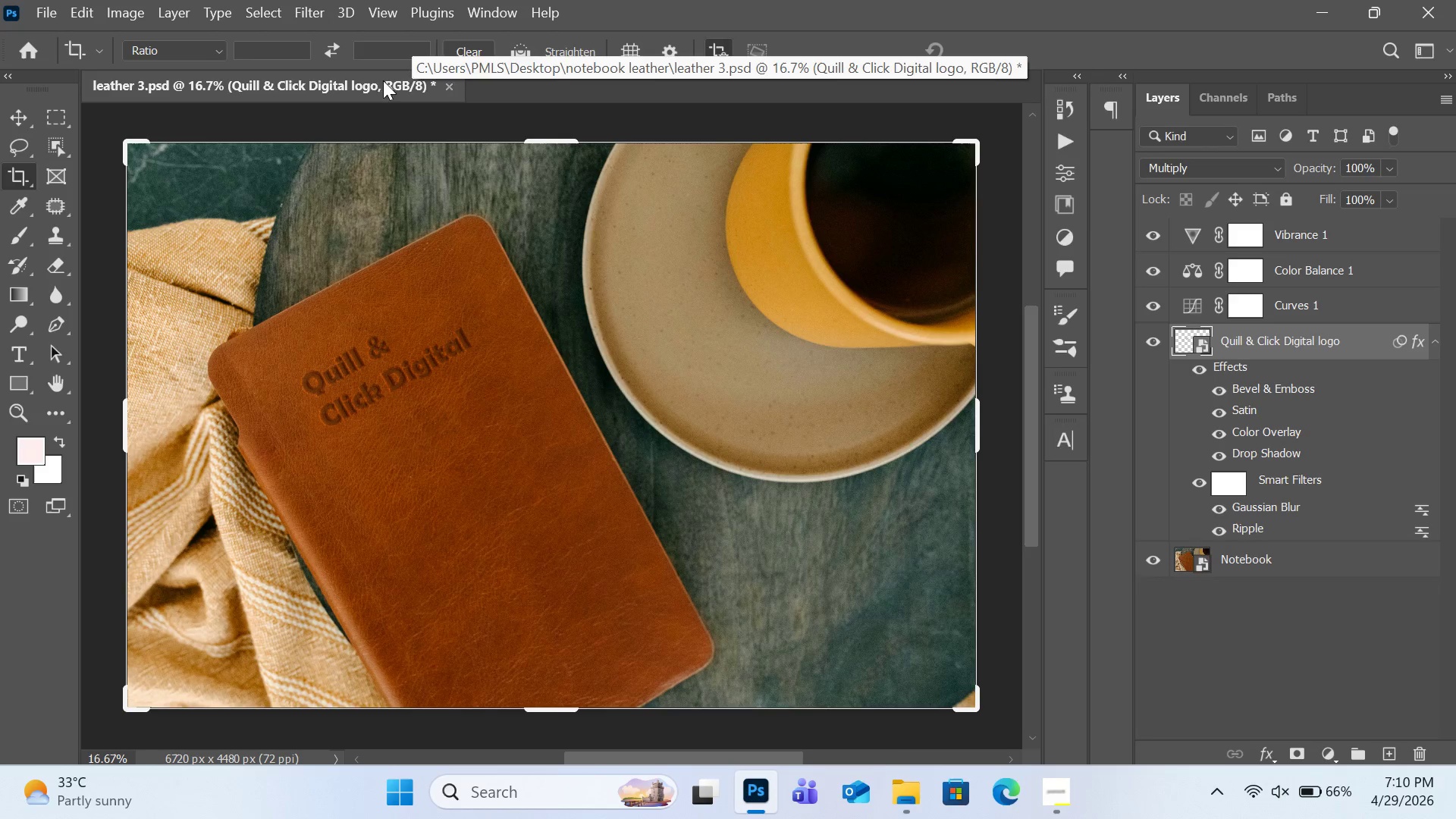 
left_click([372, 86])
 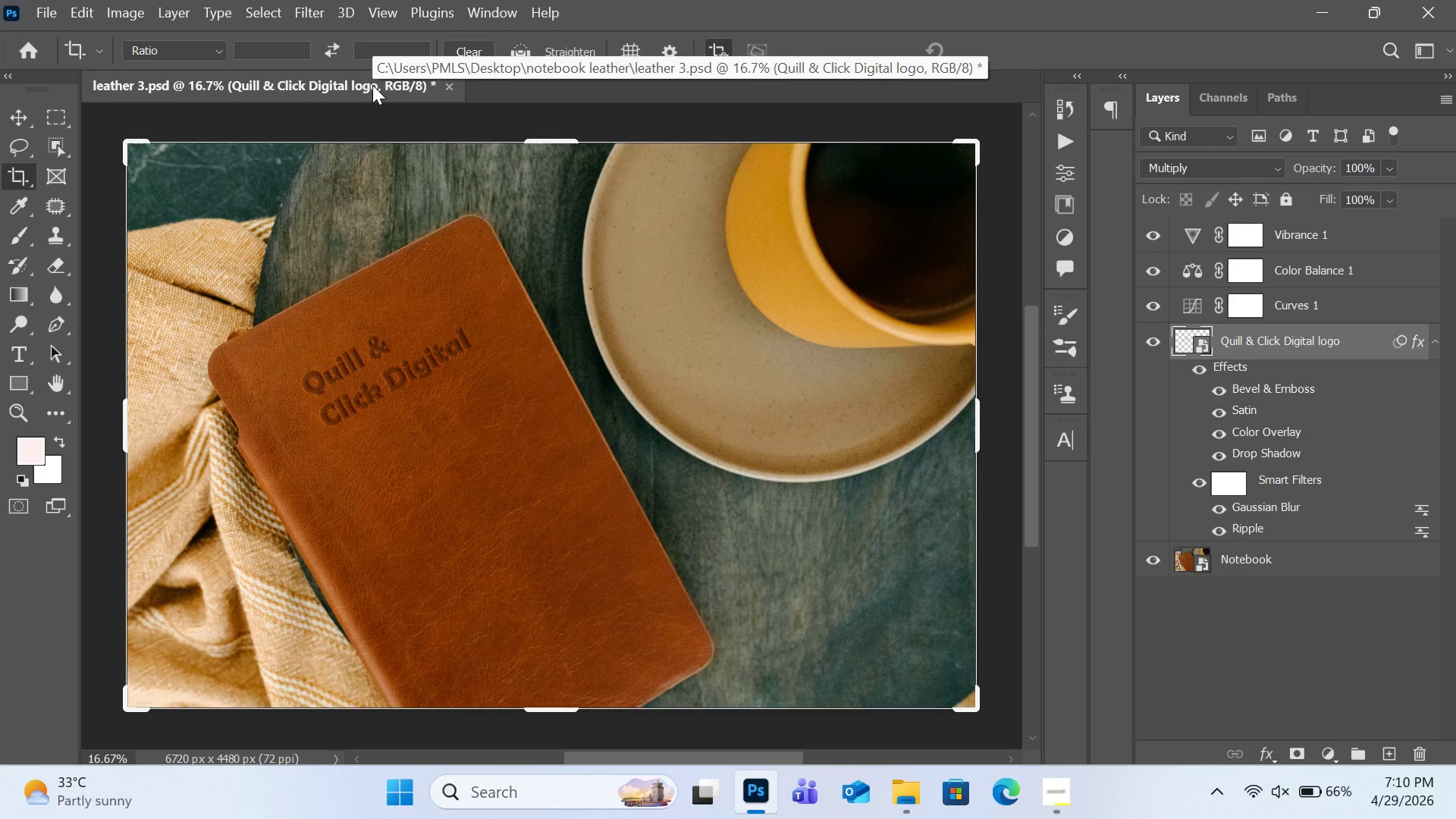 
key(Control+S)
 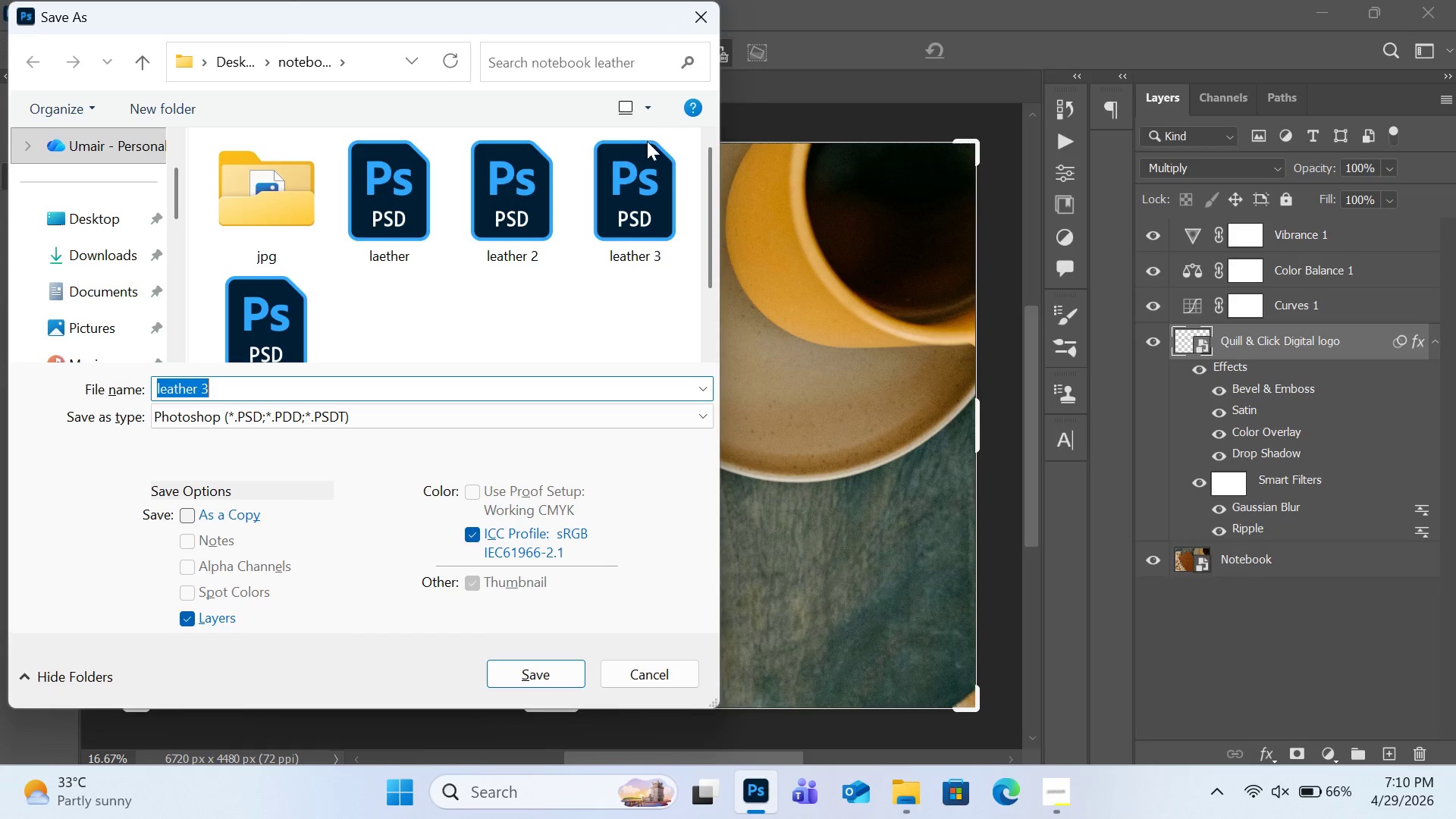 
wait(10.48)
 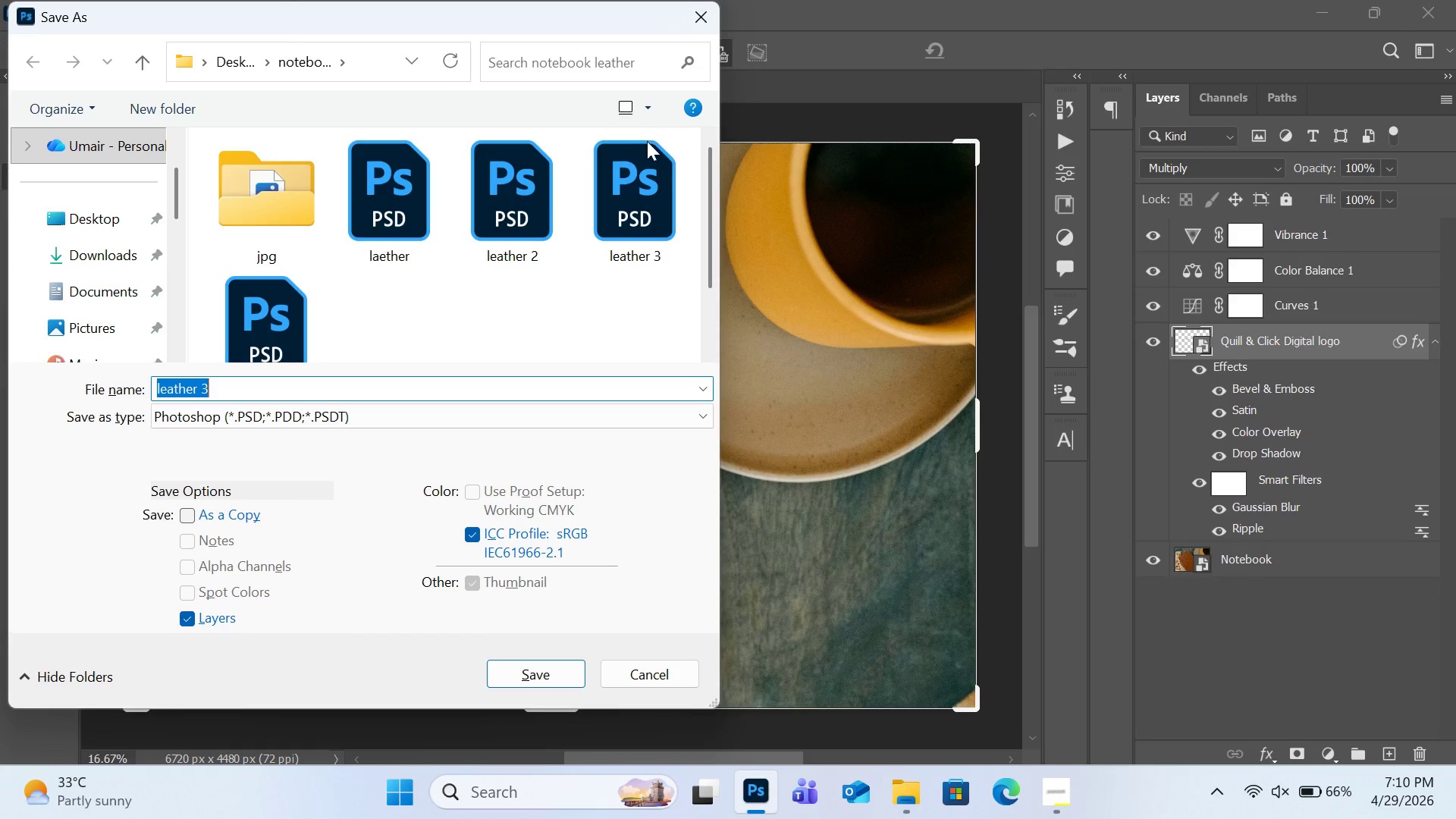 
scroll: coordinate [408, 279], scroll_direction: down, amount: 2.0
 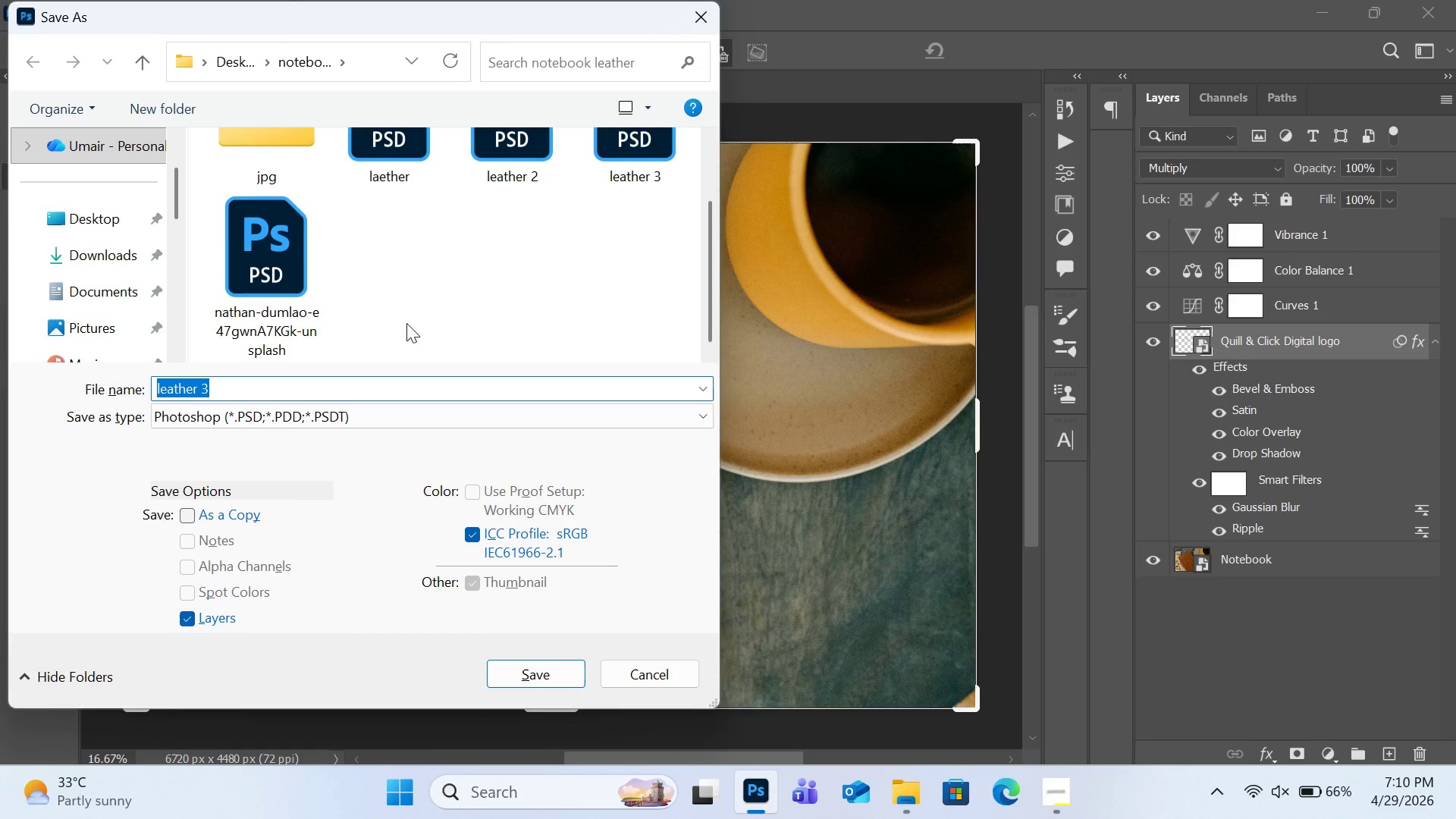 
scroll: coordinate [406, 323], scroll_direction: up, amount: 1.0
 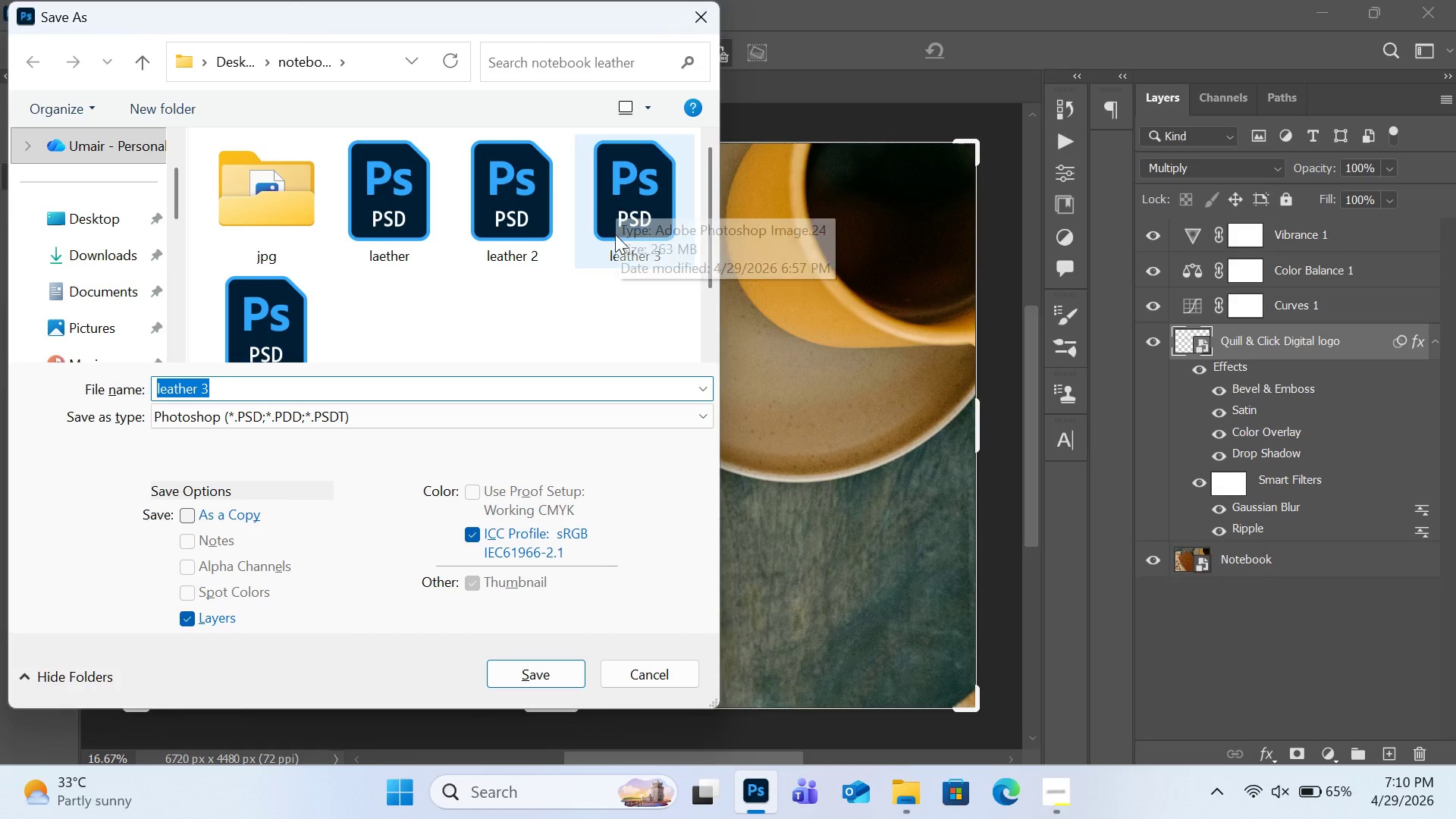 
left_click([559, 682])
 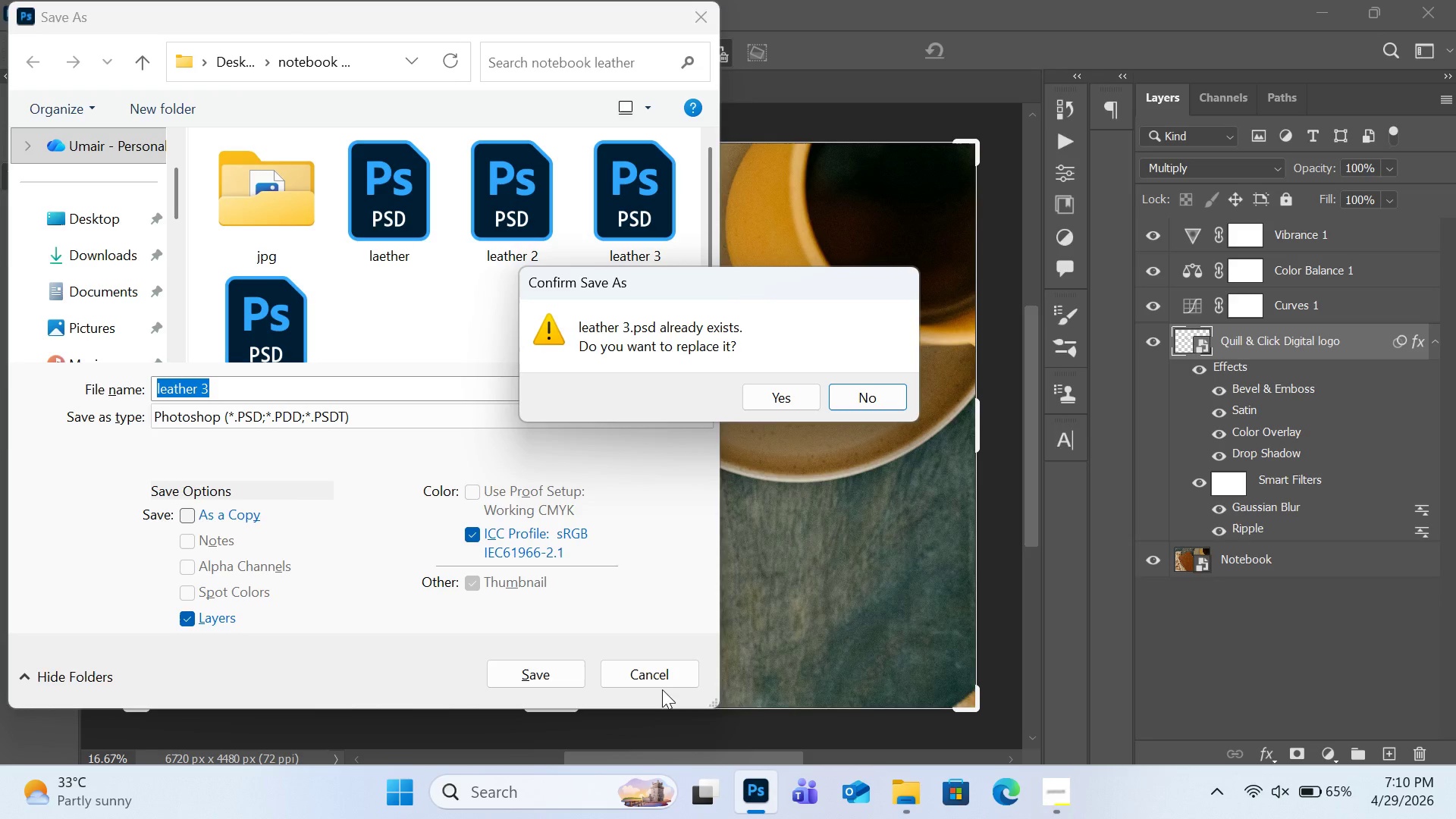 
left_click([660, 671])
 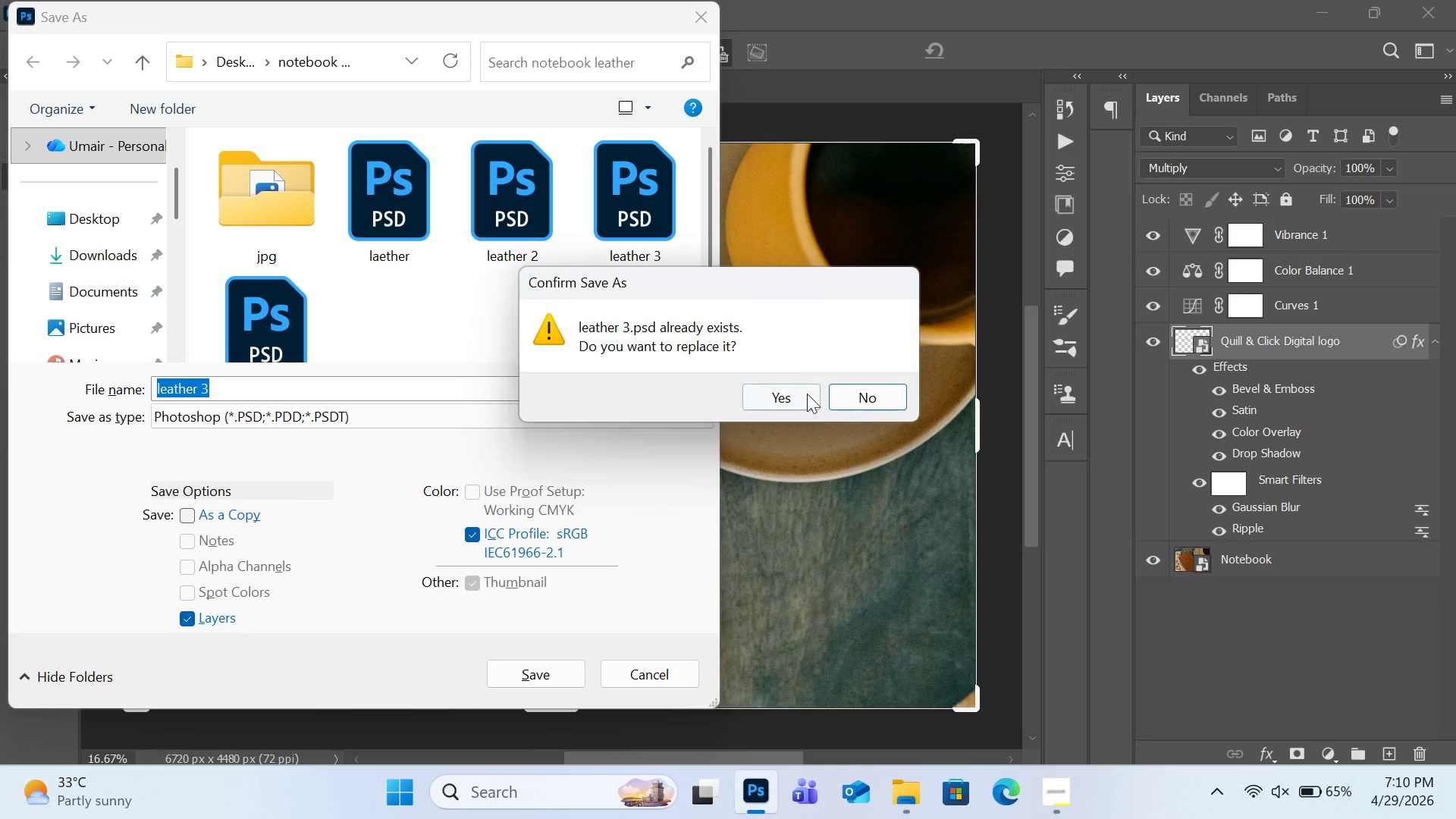 
double_click([872, 403])
 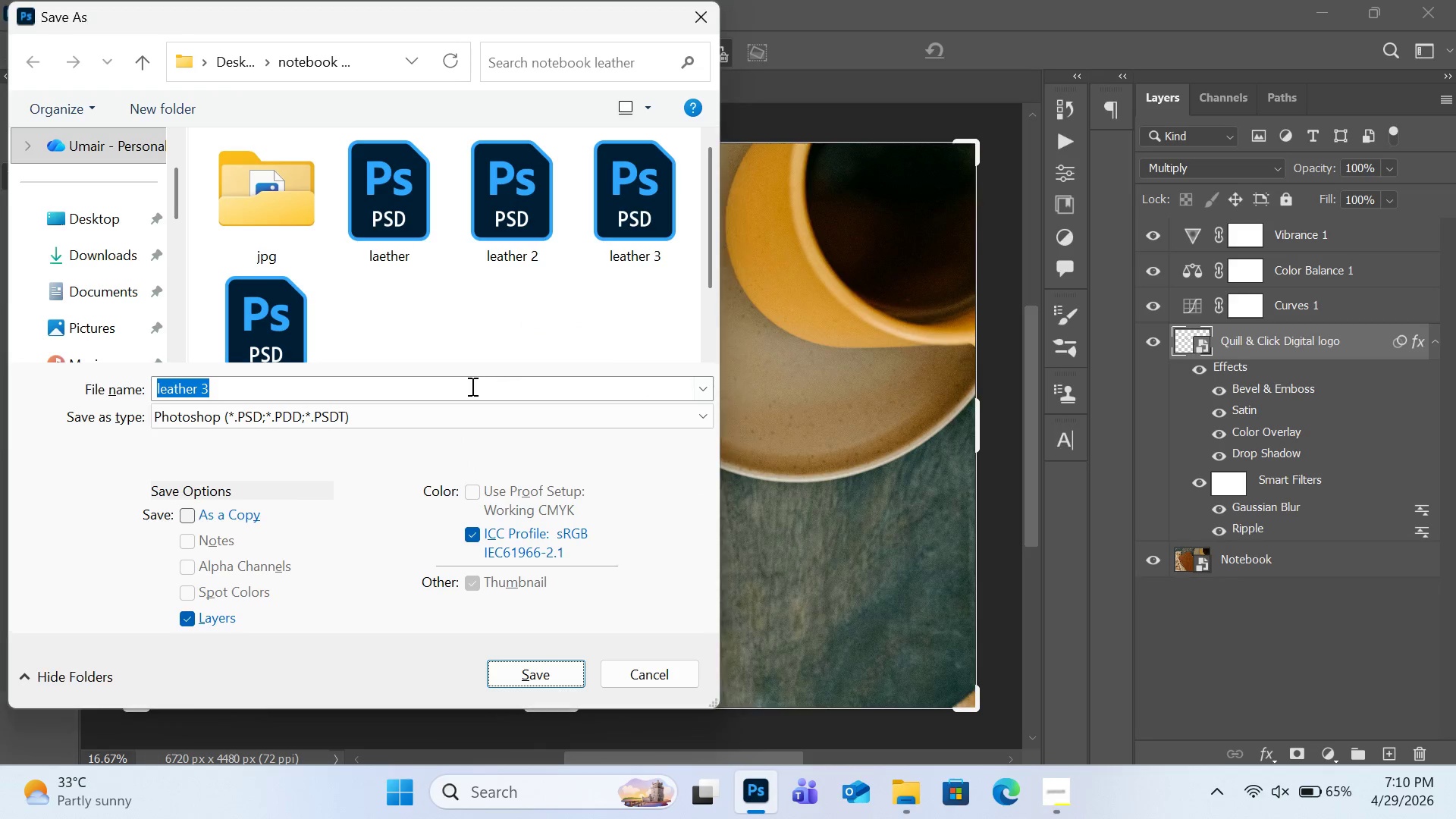 
left_click([471, 386])
 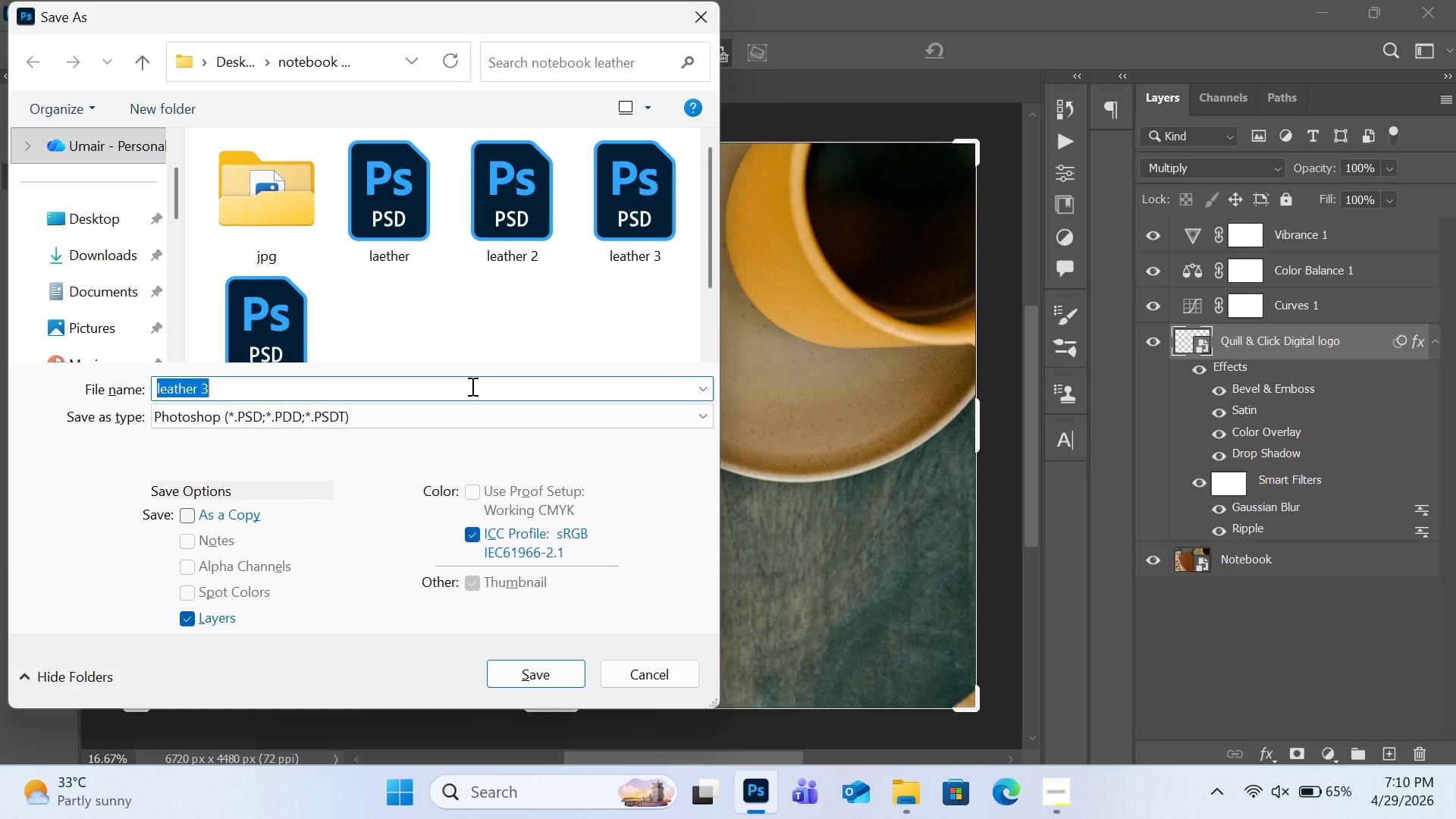 
left_click([471, 386])
 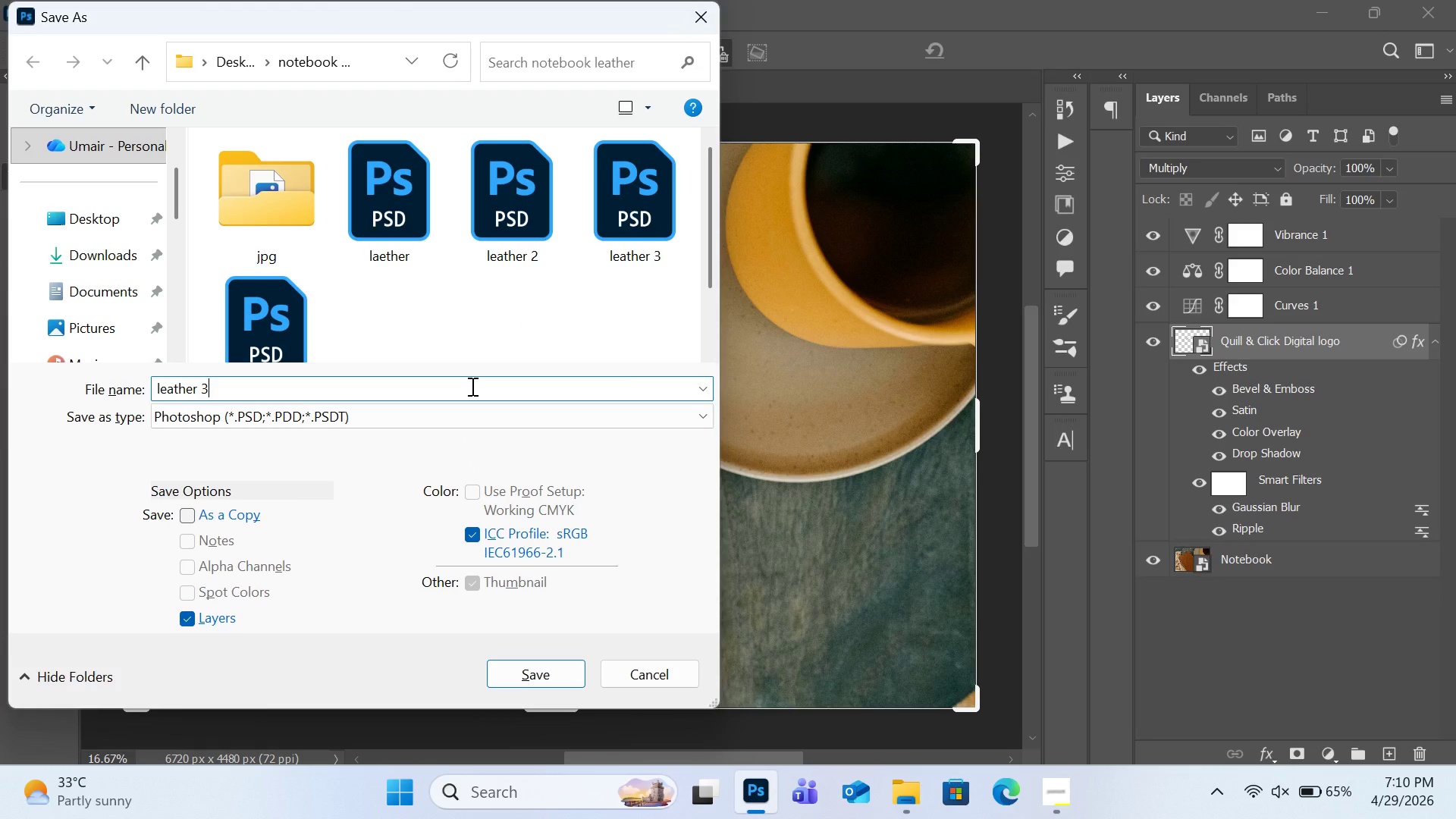 
key(T)
 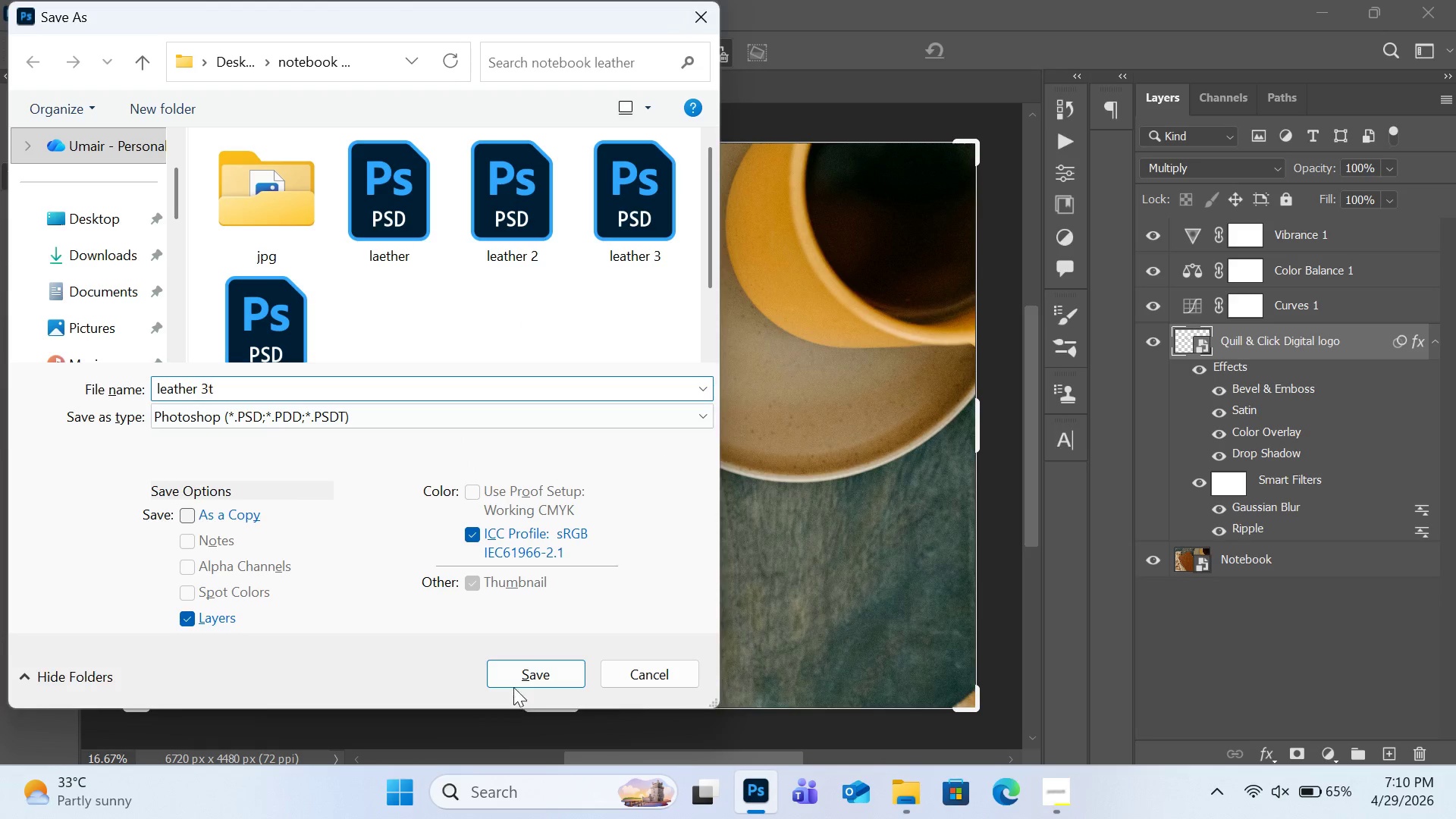 
left_click([513, 671])
 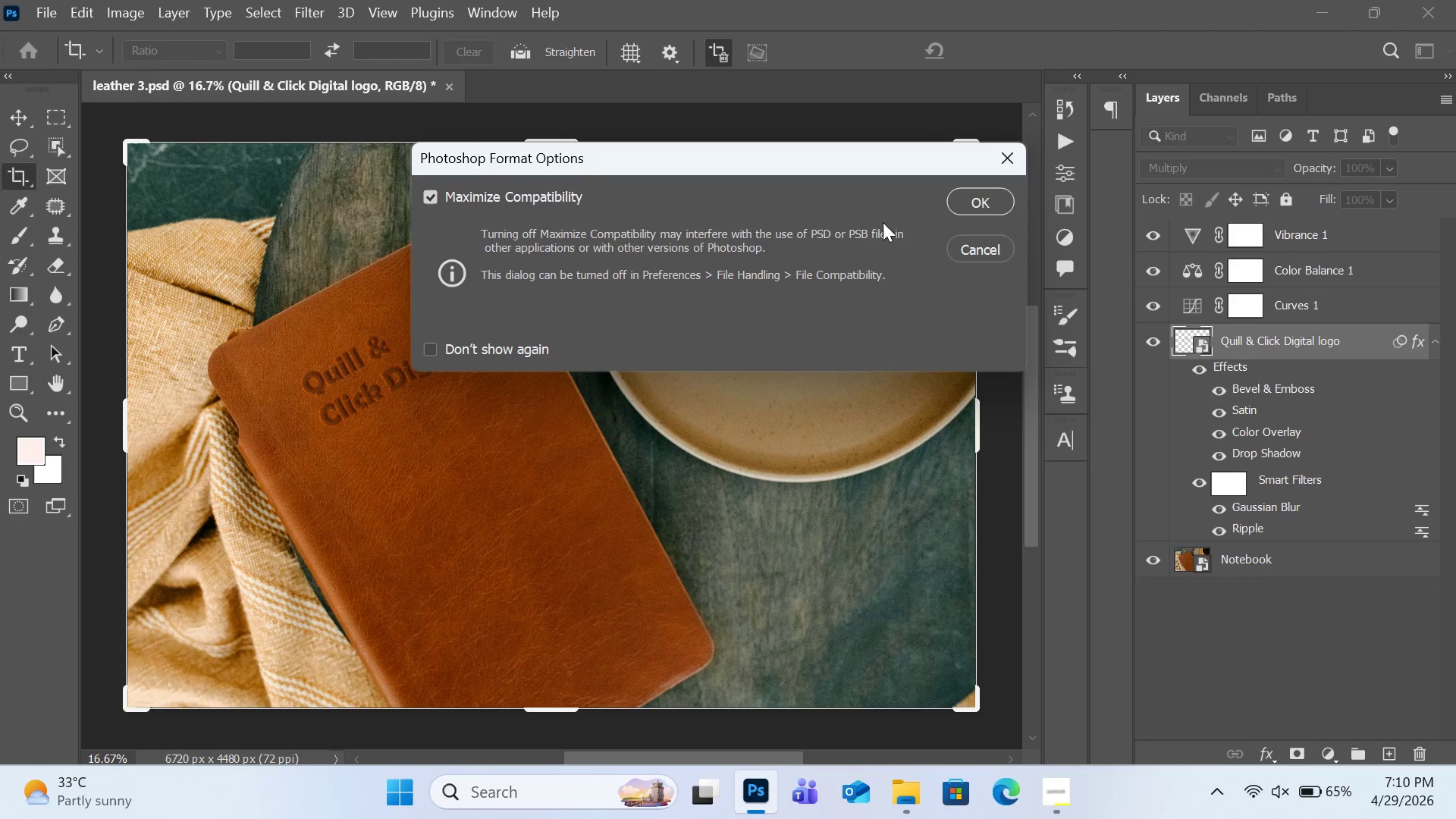 
left_click([967, 209])
 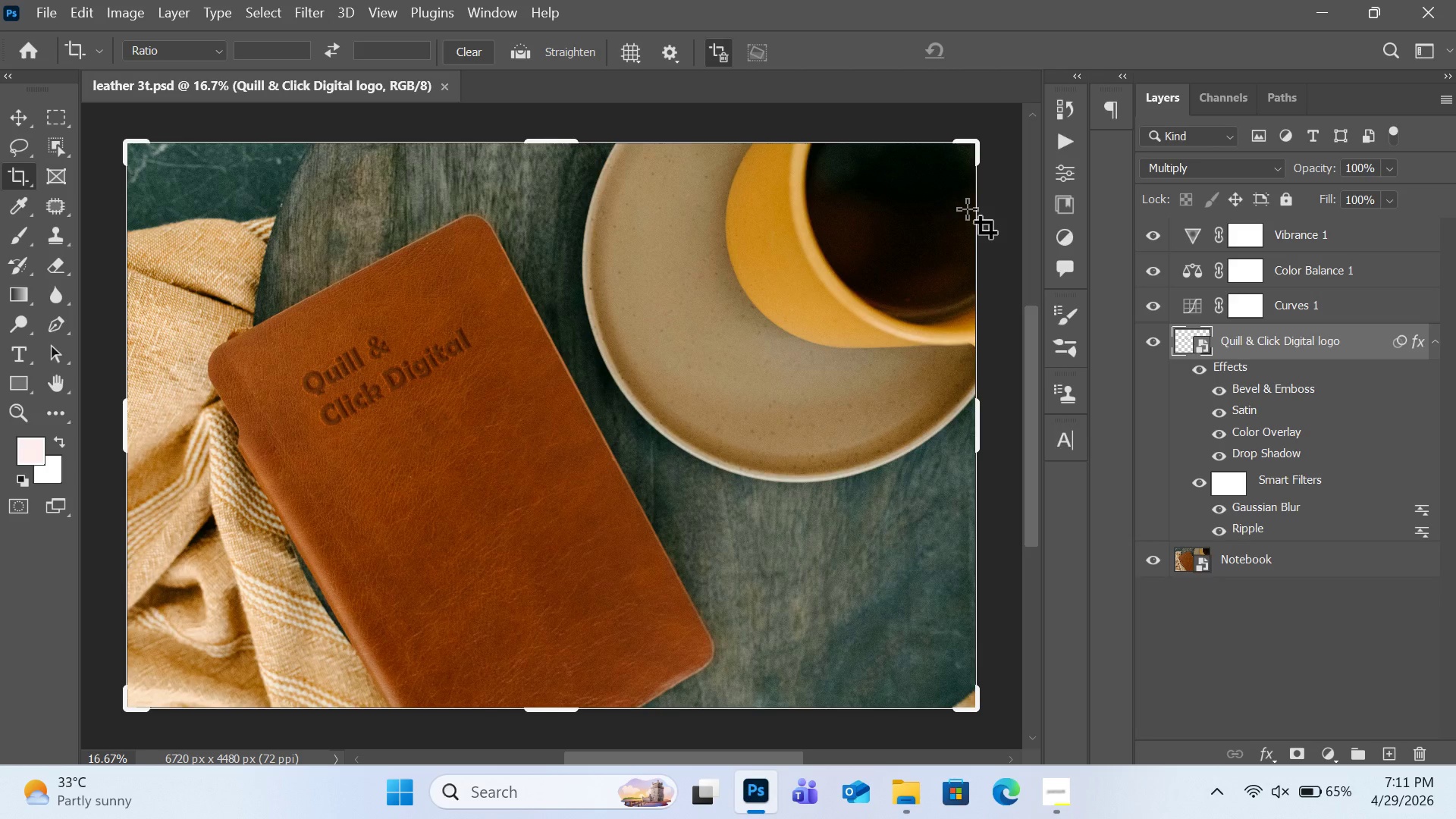 
wait(44.06)
 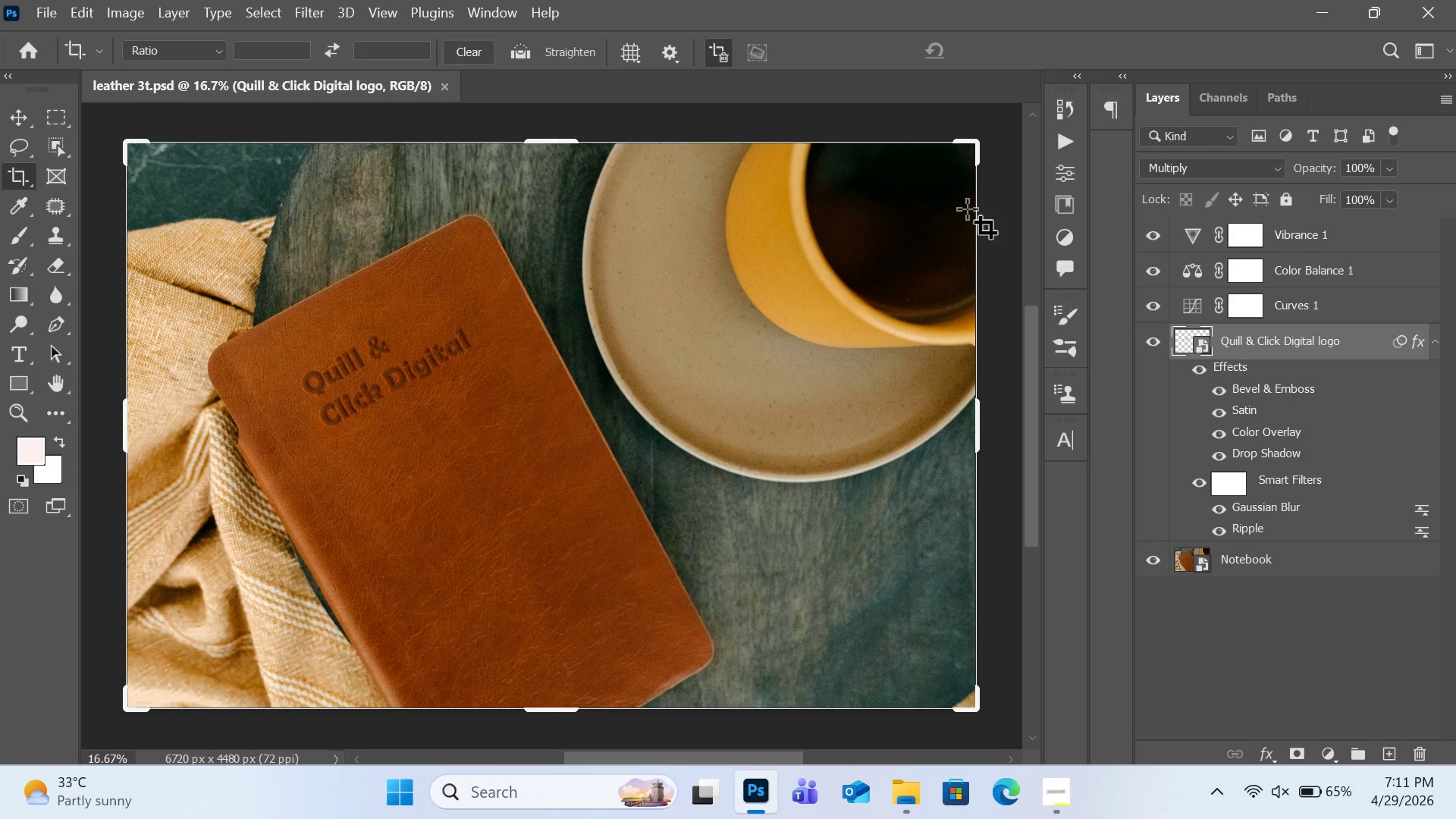 
left_click([449, 89])
 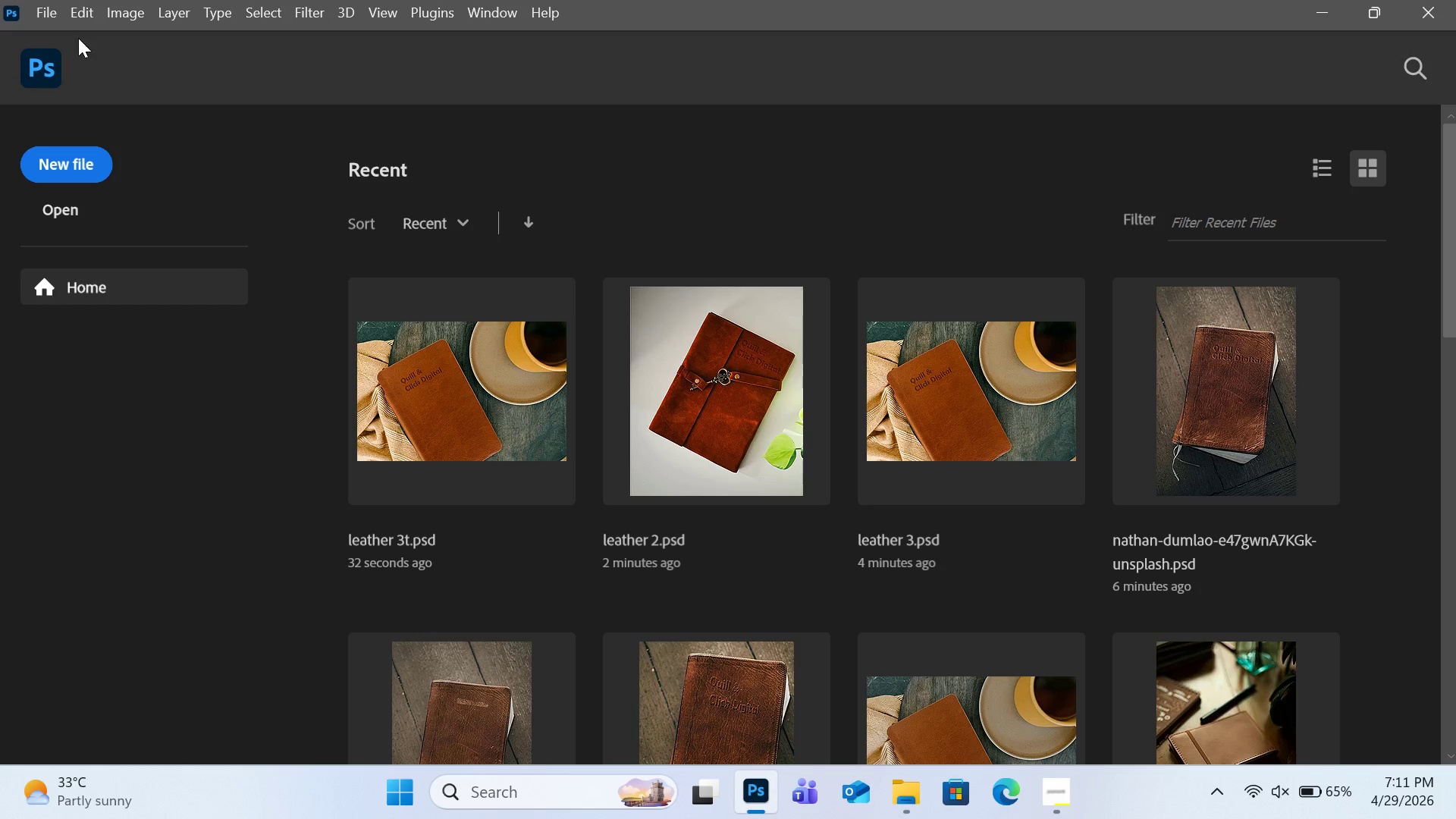 
scroll: coordinate [373, 312], scroll_direction: down, amount: 1.0
 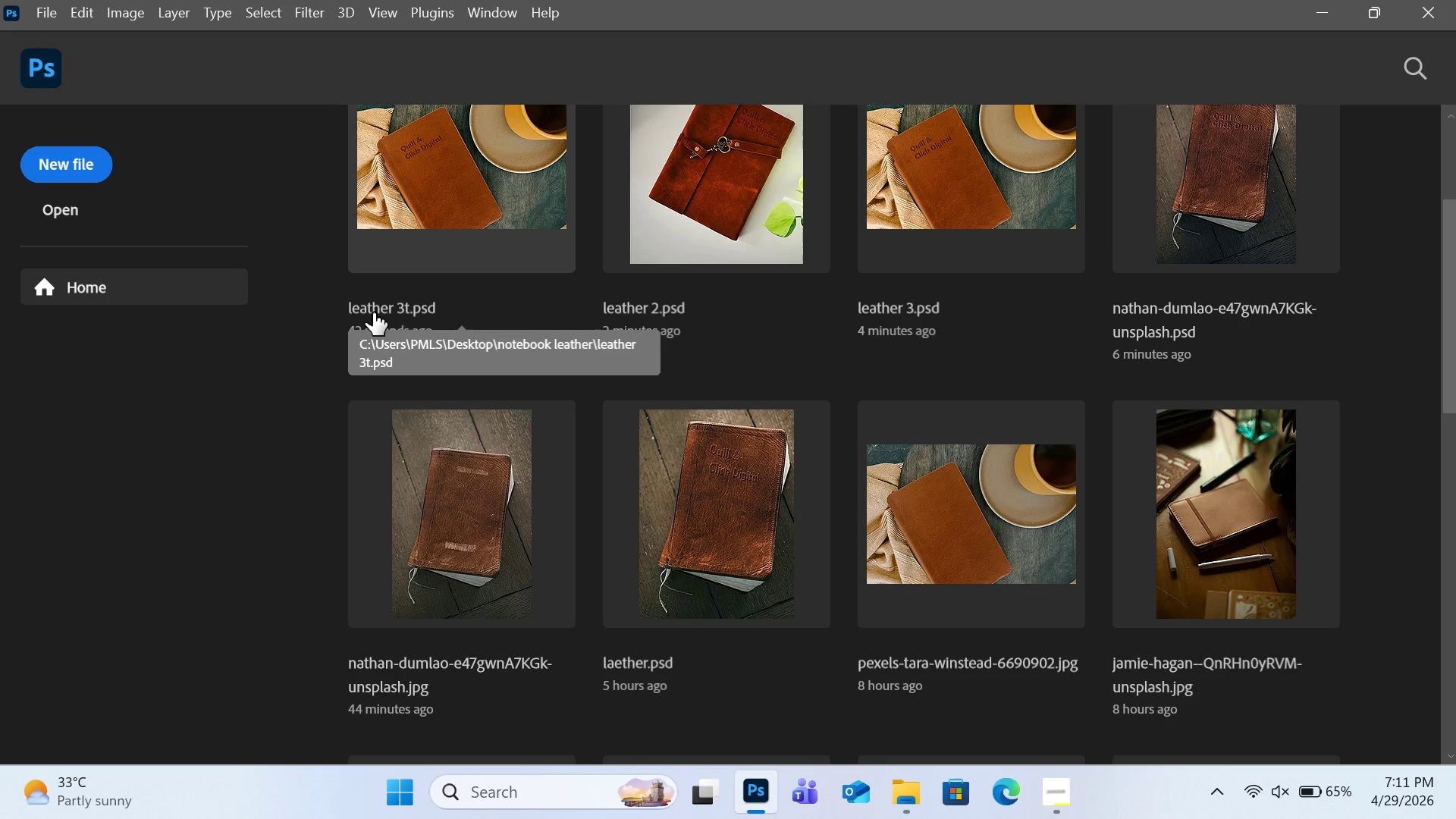 
wait(10.88)
 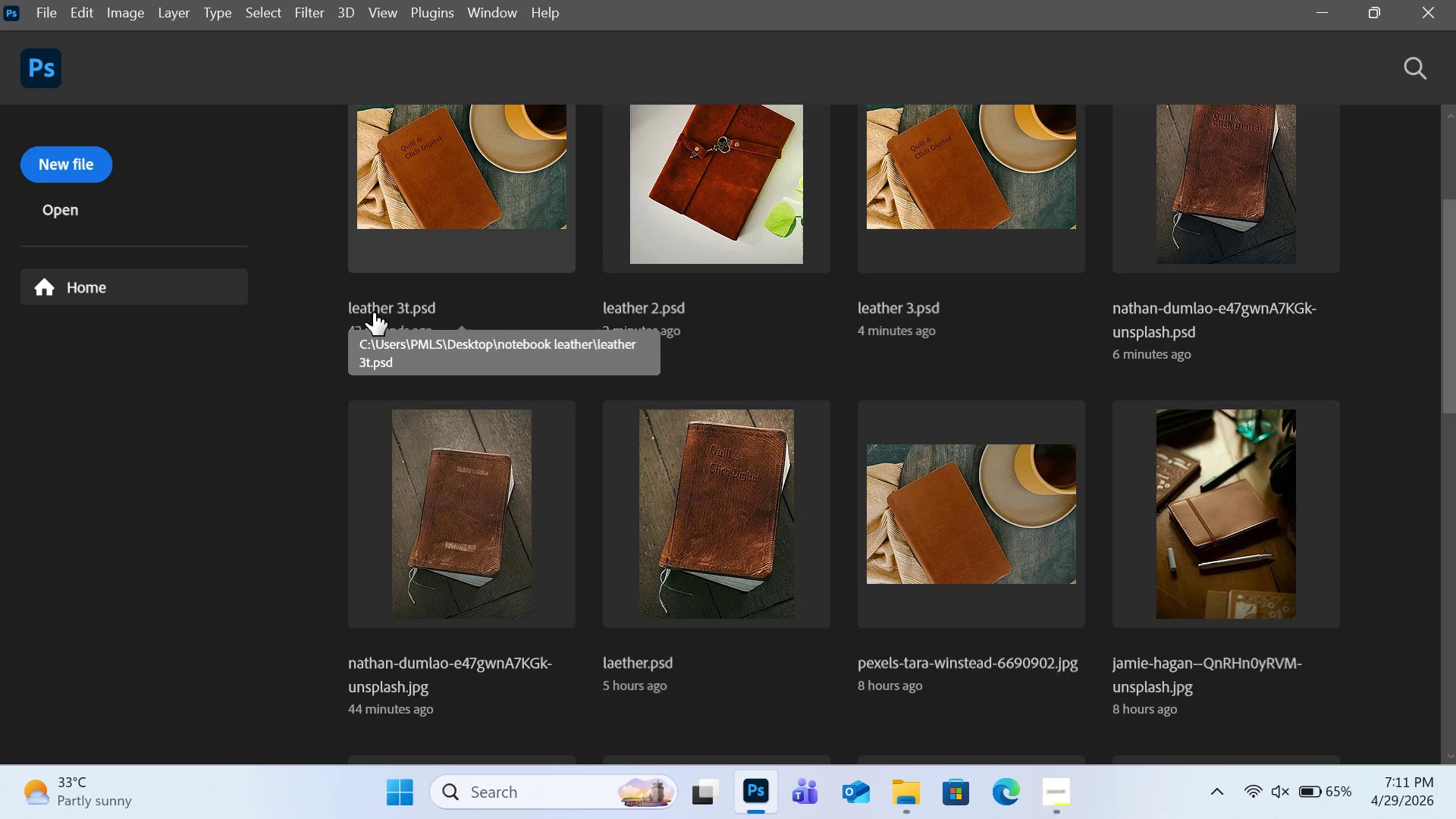 
scroll: coordinate [373, 312], scroll_direction: none, amount: 0.0
 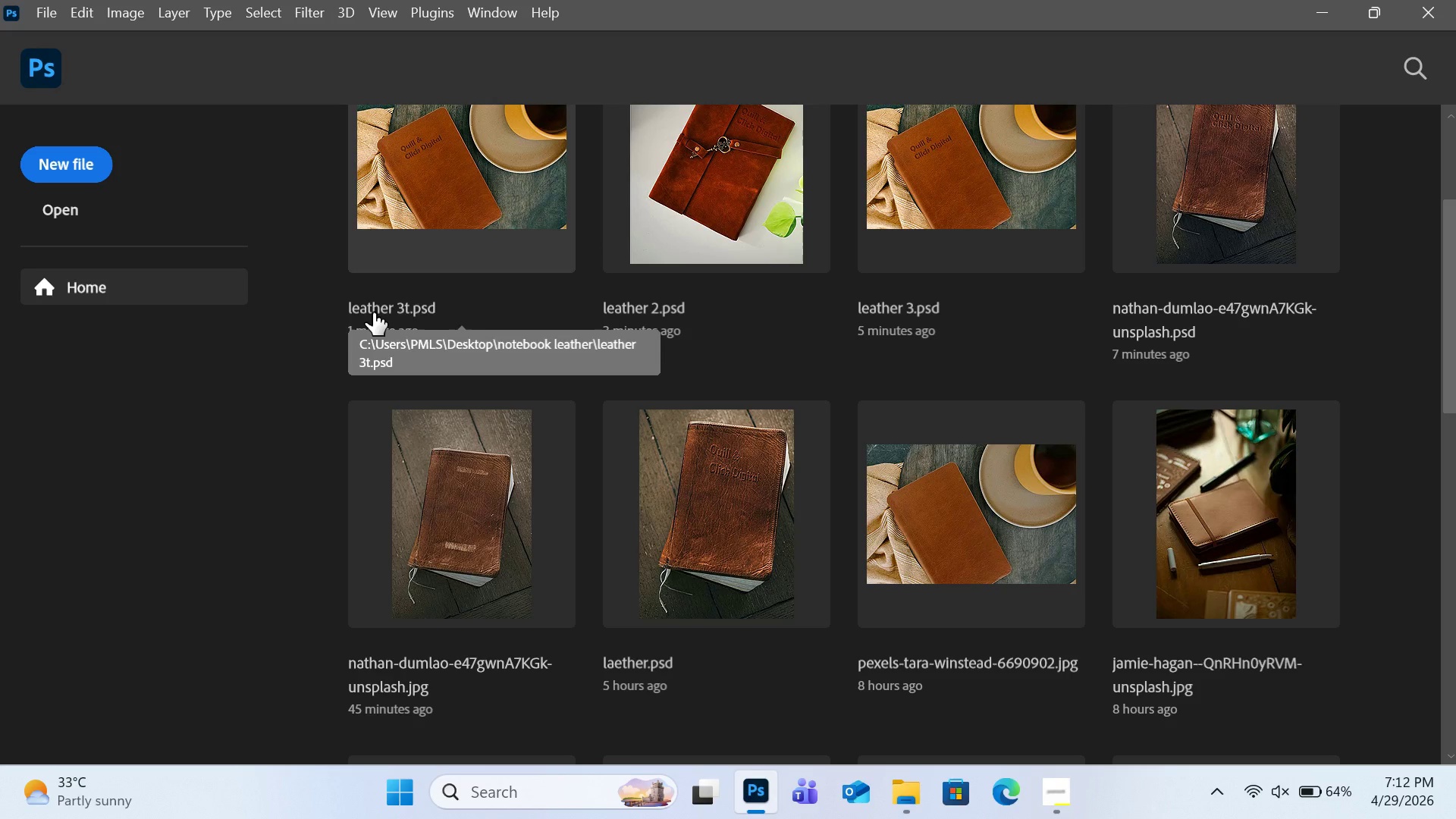 
wait(26.93)
 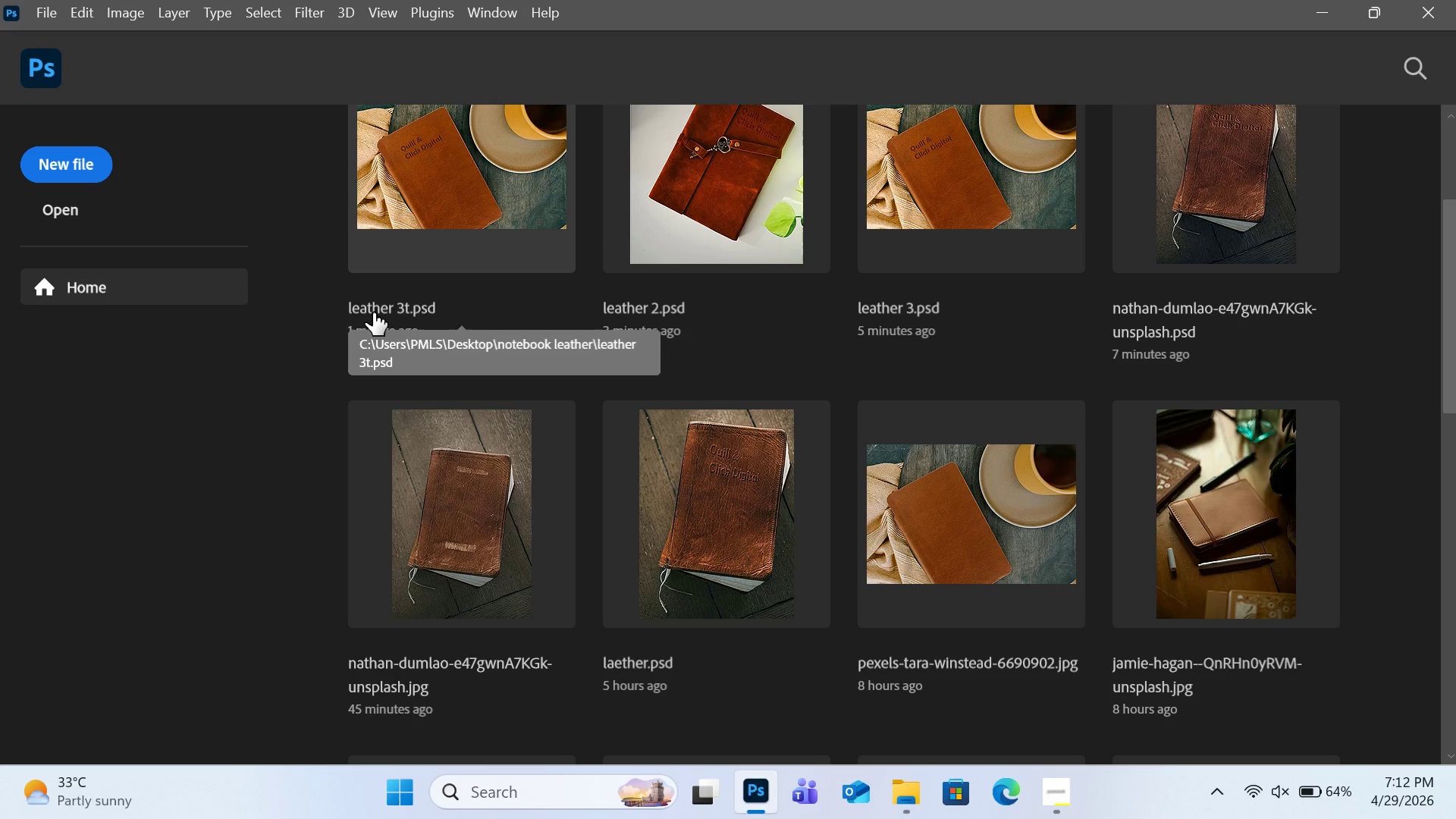 
scroll: coordinate [708, 226], scroll_direction: none, amount: 0.0
 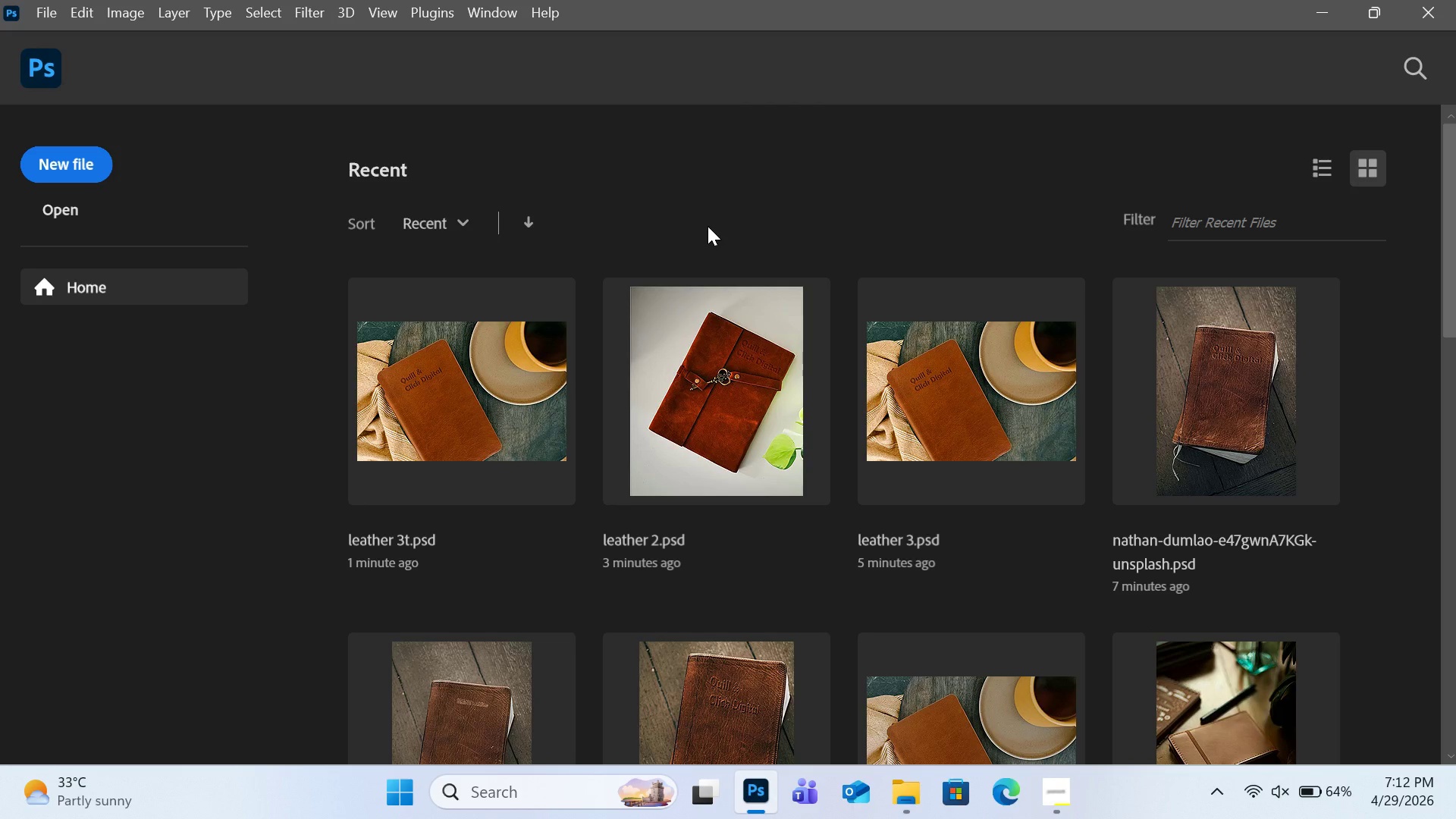 
scroll: coordinate [708, 226], scroll_direction: down, amount: 2.0
 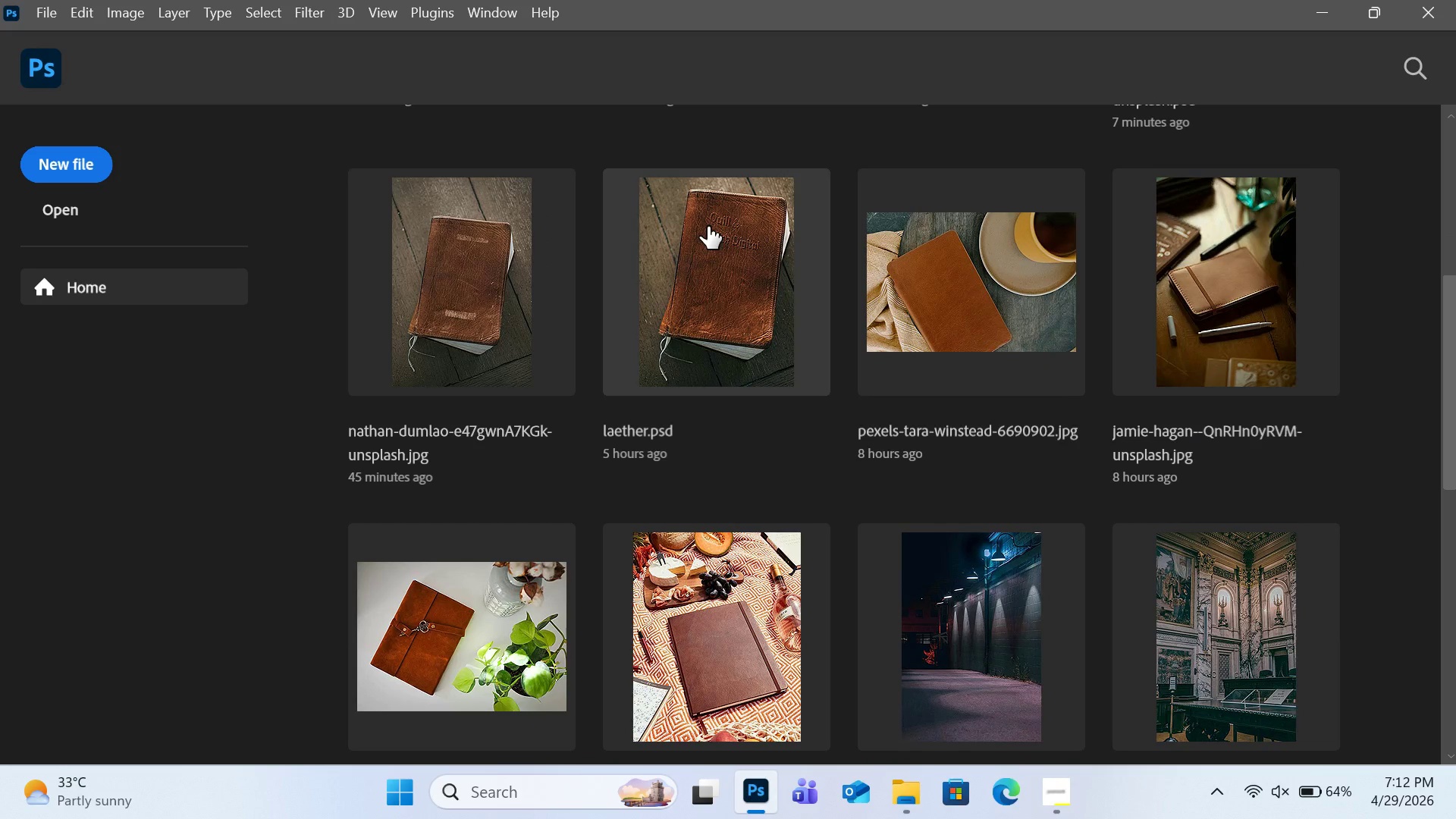 
scroll: coordinate [708, 226], scroll_direction: up, amount: 1.0
 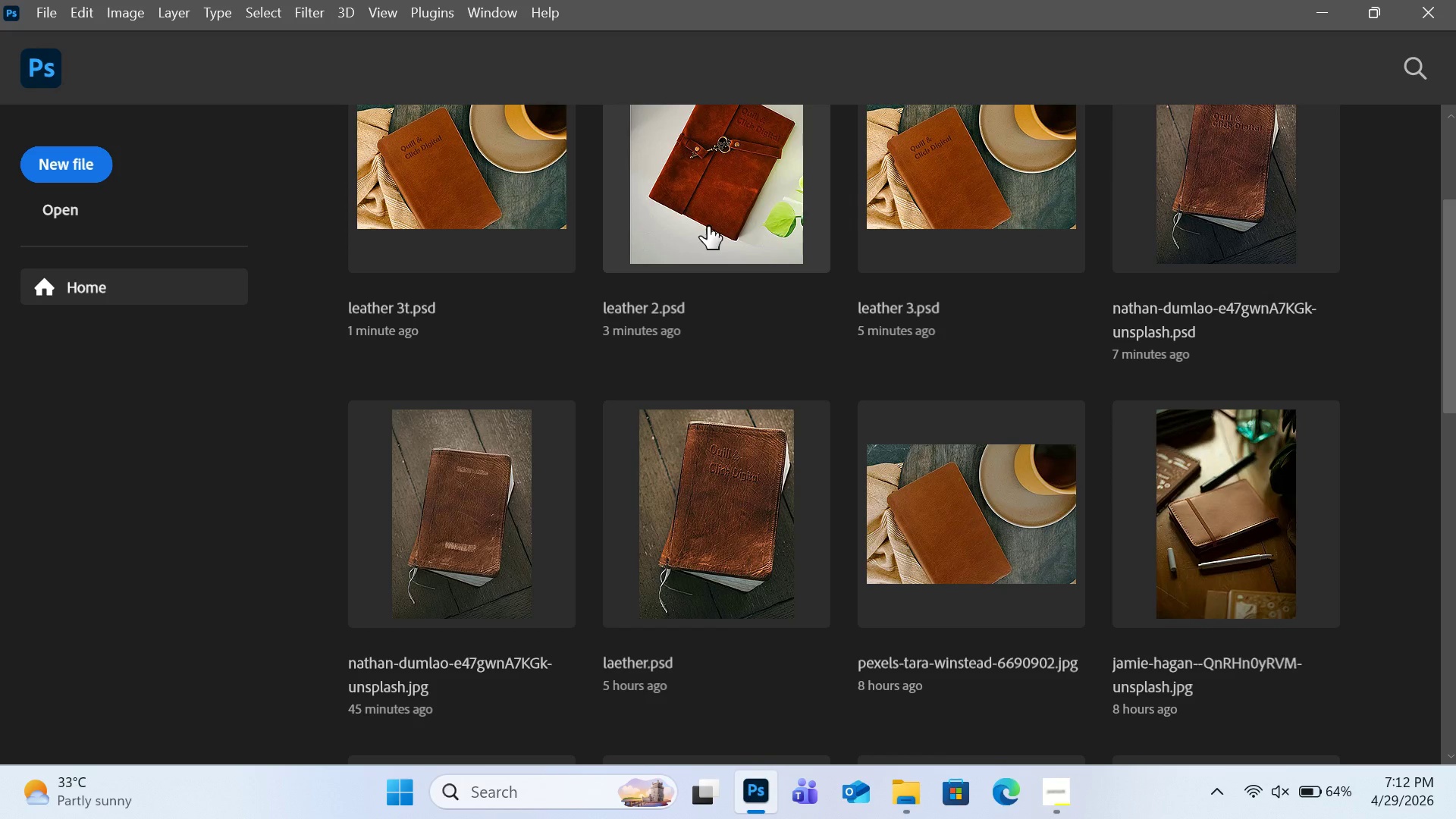 
scroll: coordinate [708, 226], scroll_direction: down, amount: 1.0
 